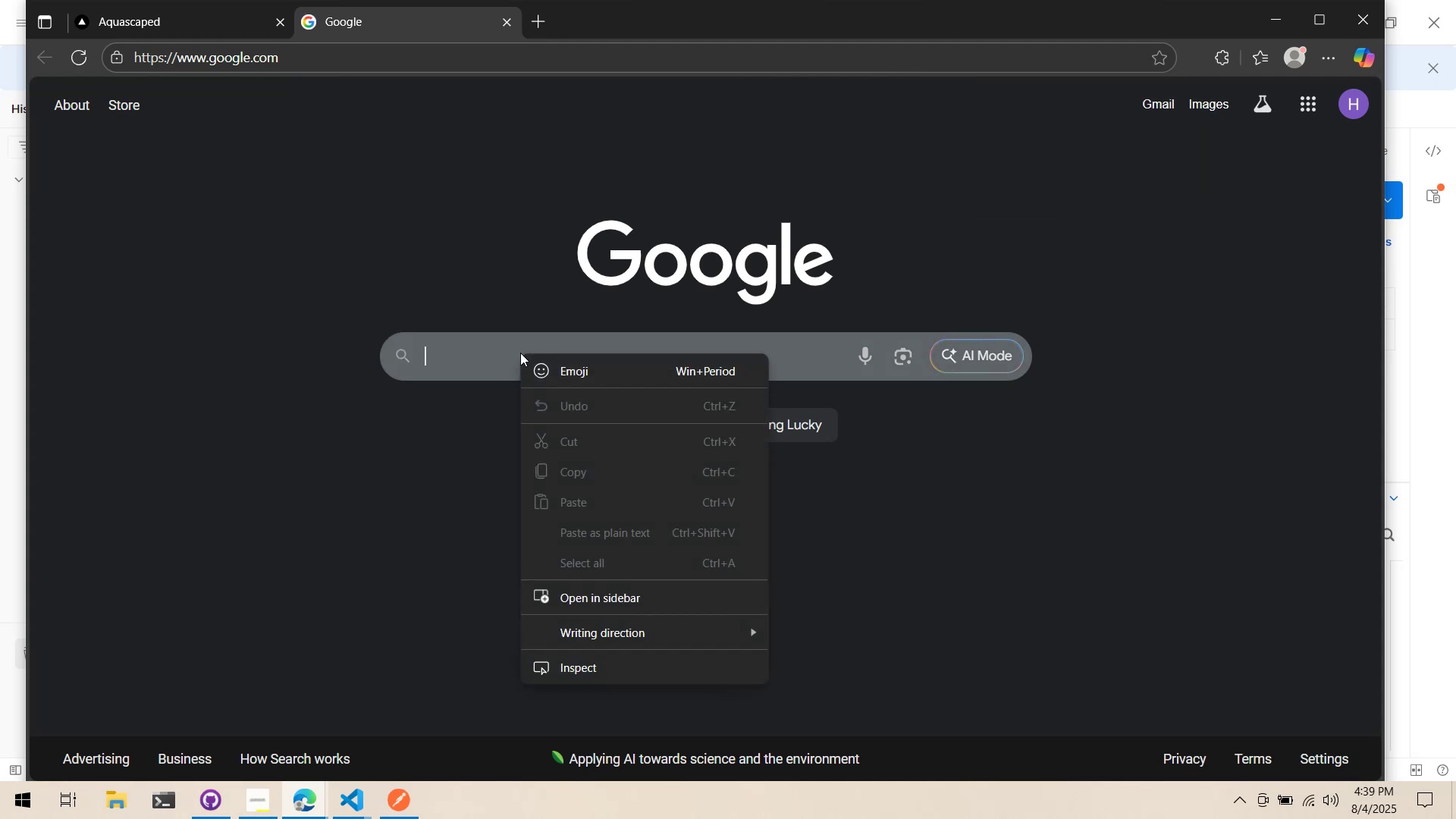 
key(E)
 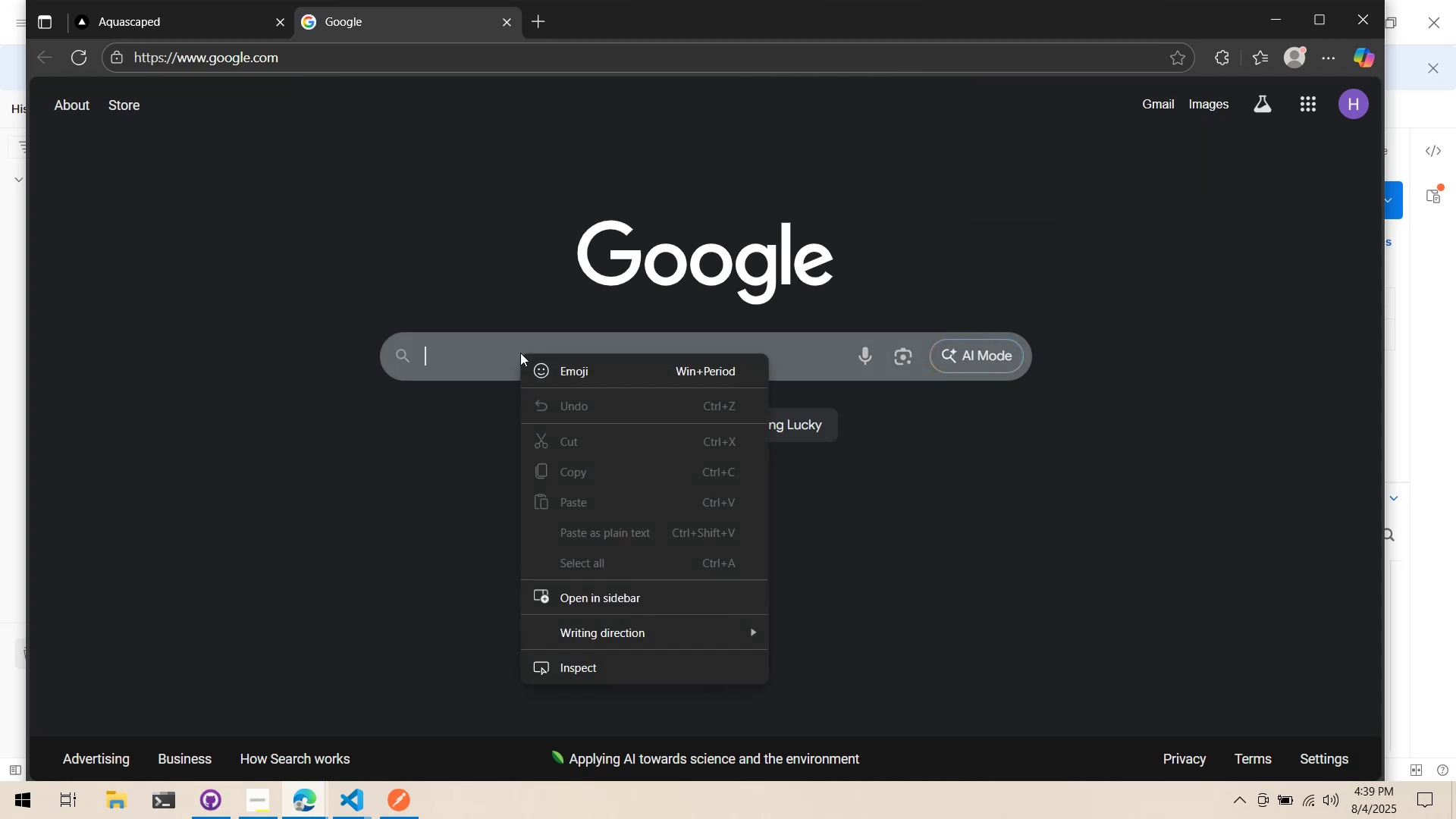 
key(Meta+Period)
 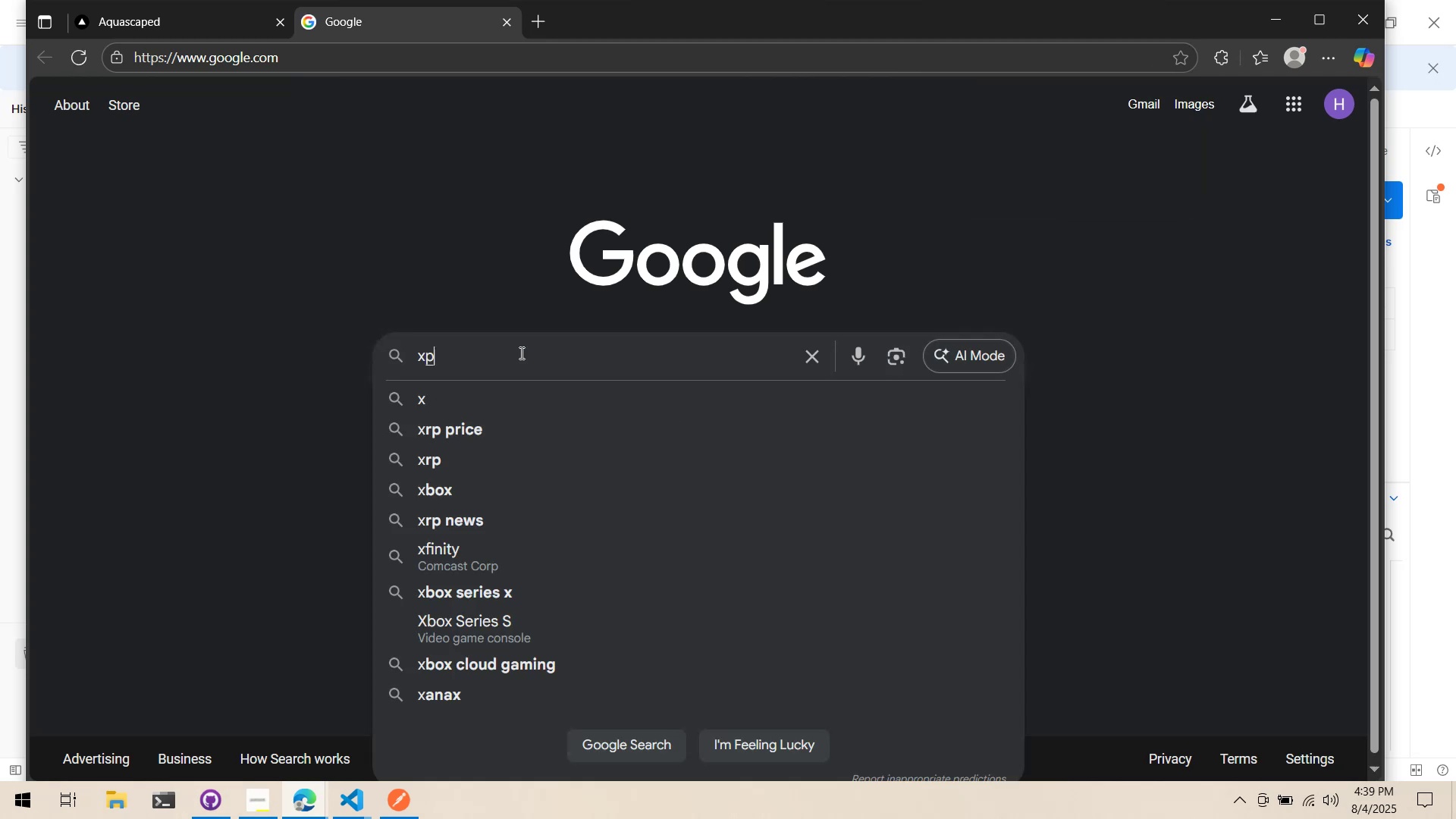 
key(Meta+MetaLeft)
 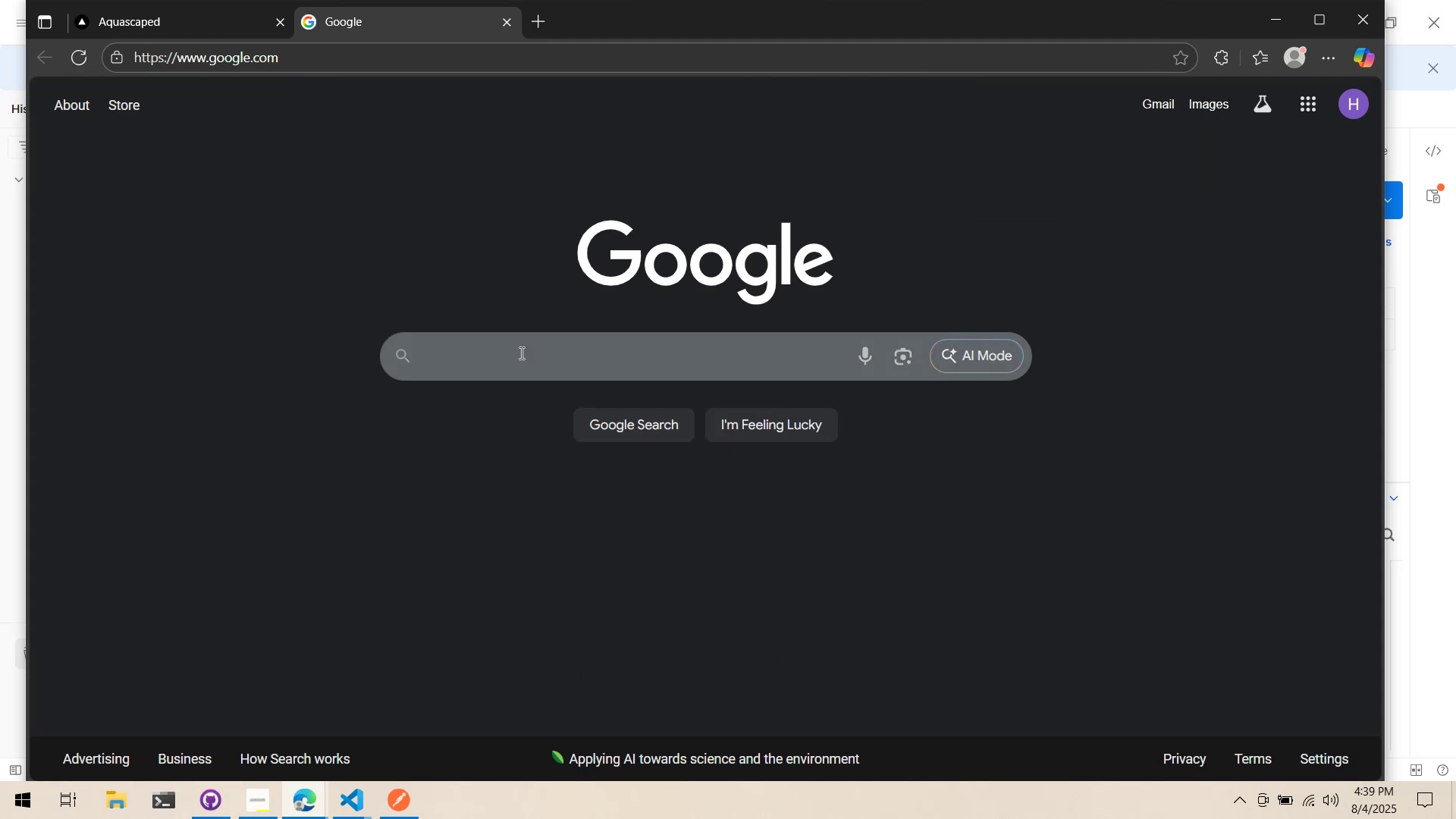 
type(xpr)
key(Backspace)
key(Backspace)
key(Backspace)
type(express respo)
key(Backspace)
key(Backspace)
key(Backspace)
key(Backspace)
type(ex)
key(Backspace)
key(Backspace)
key(Backspace)
type(example)
 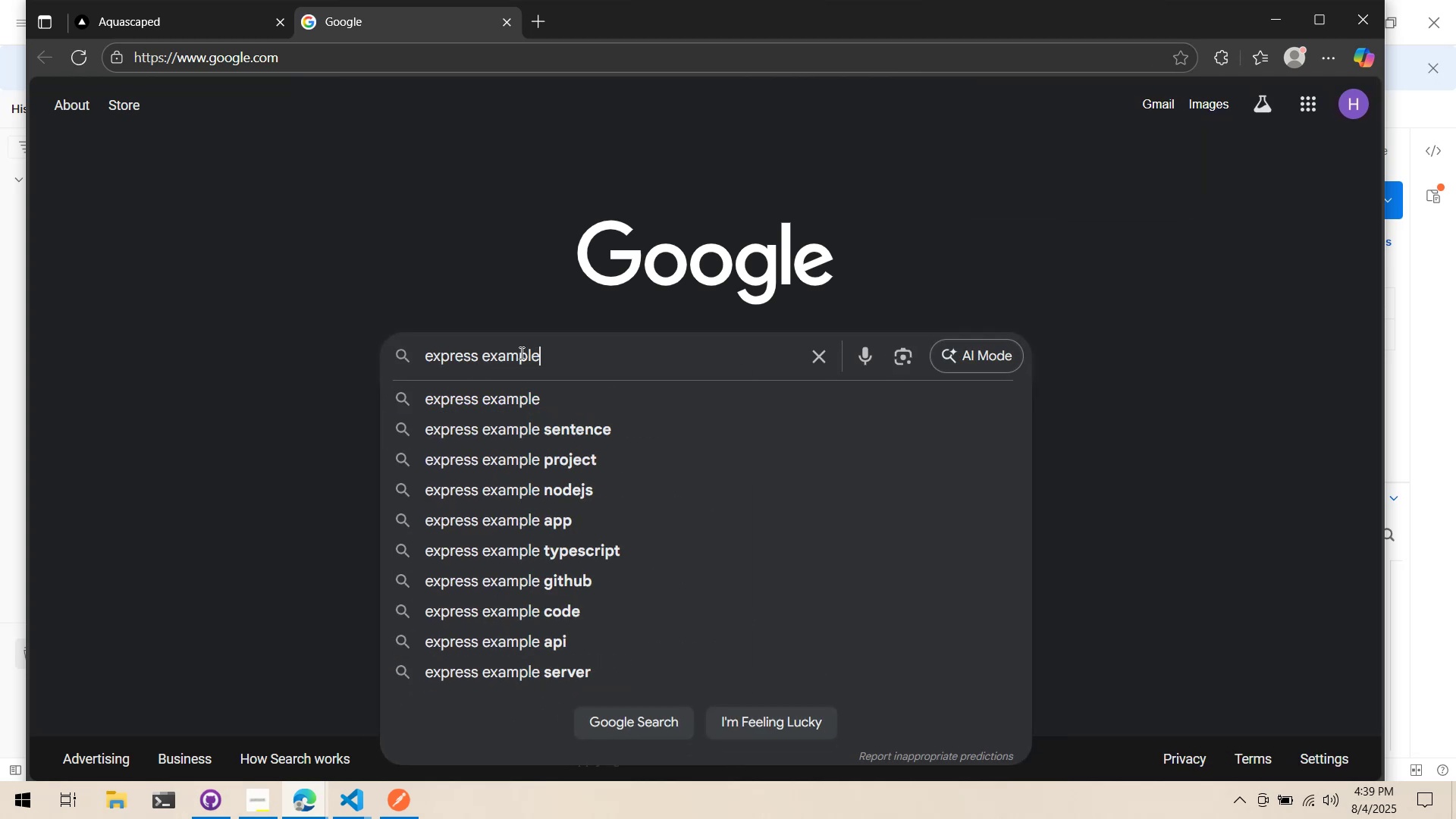 
key(Enter)
 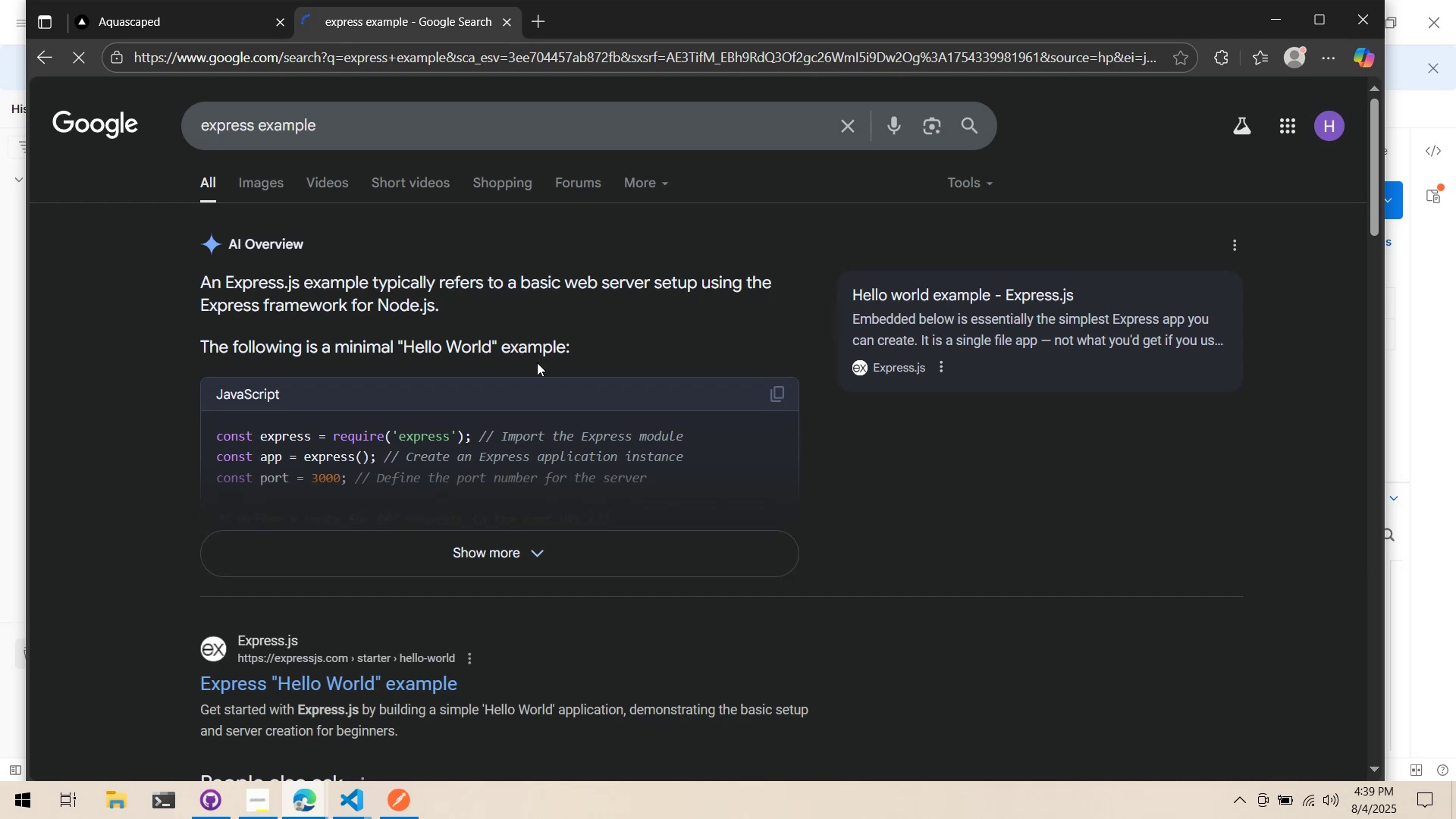 
scroll: coordinate [389, 497], scroll_direction: down, amount: 2.0
 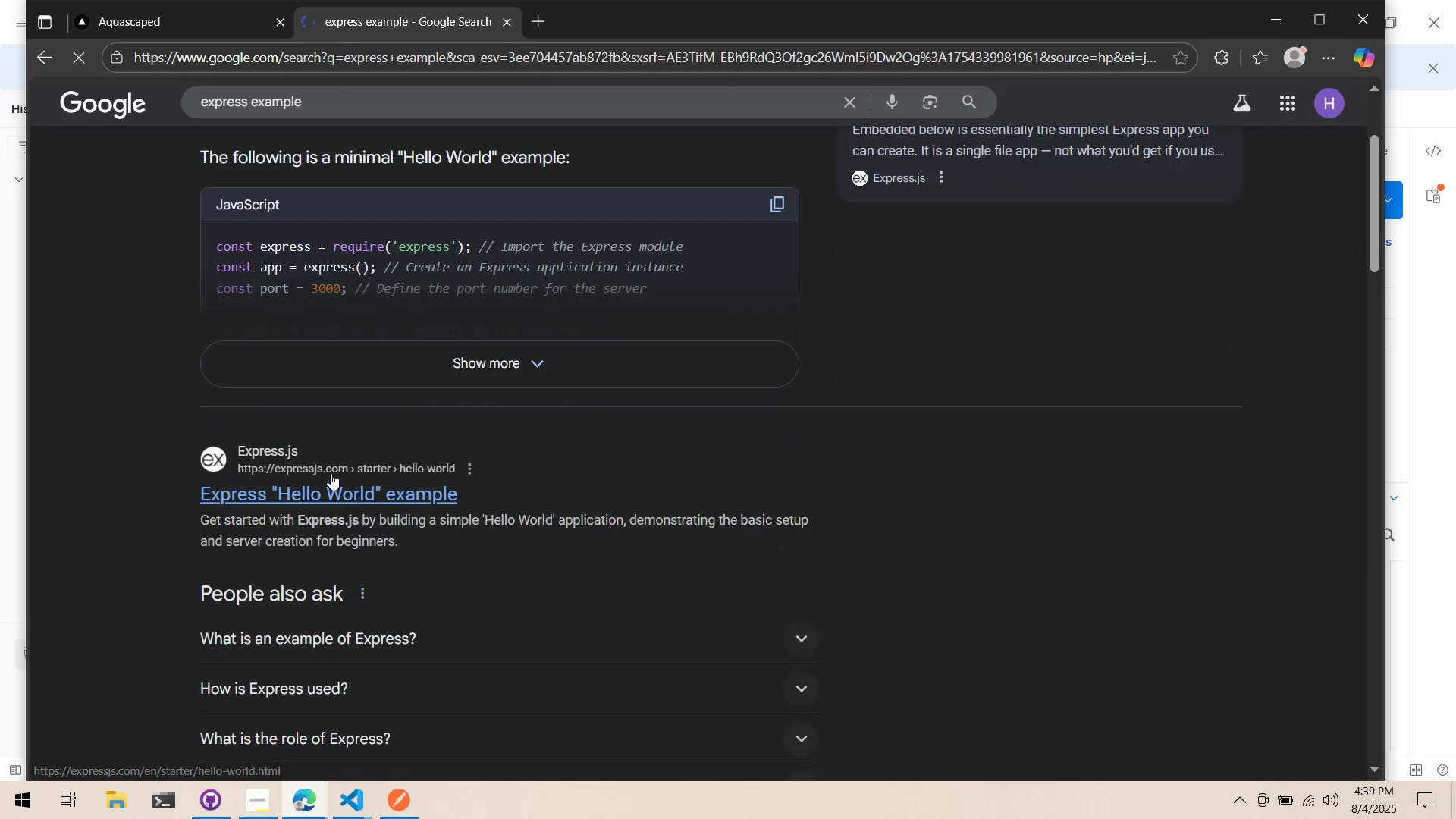 
left_click([342, 485])
 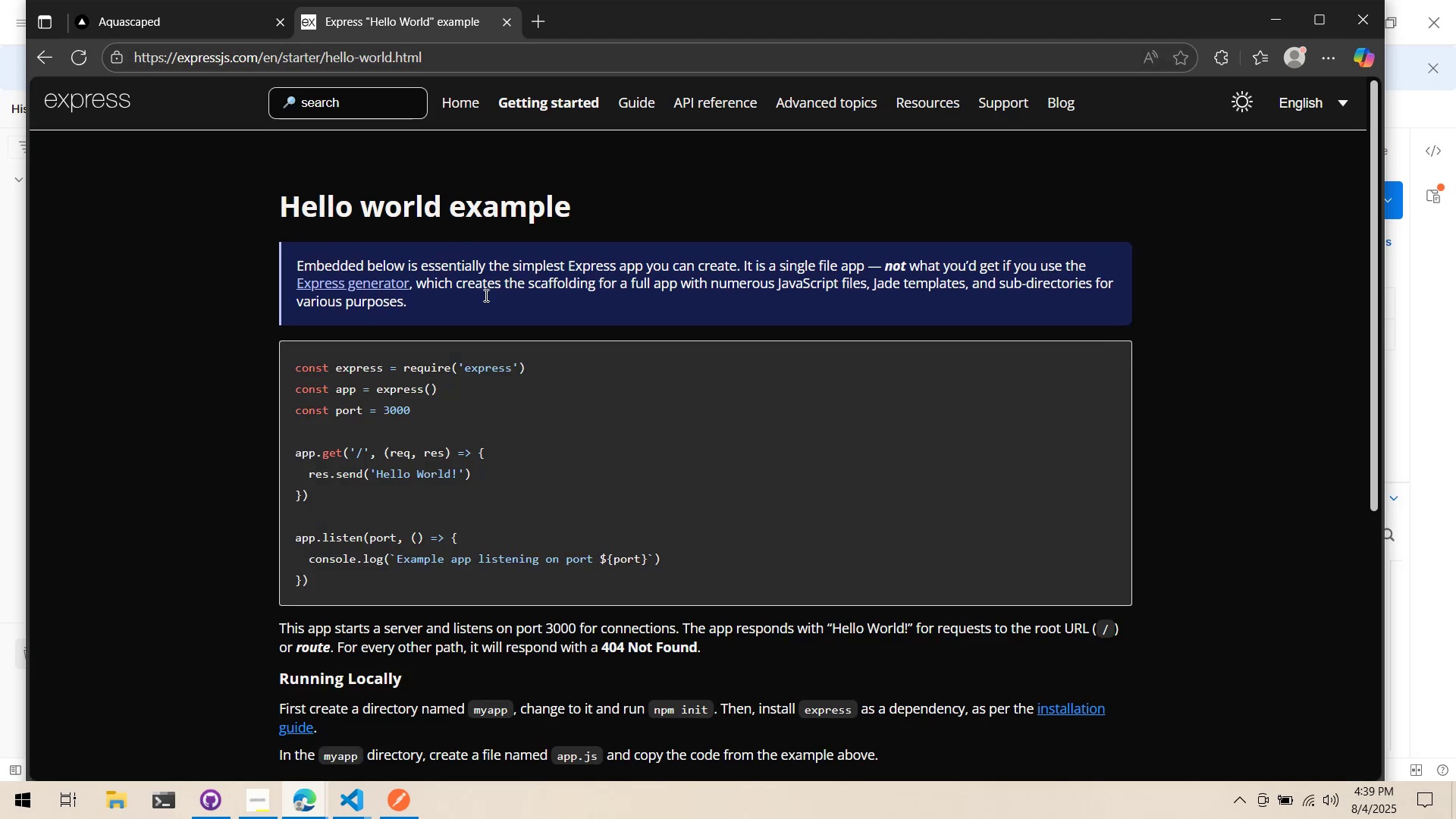 
scroll: coordinate [500, 372], scroll_direction: down, amount: 4.0
 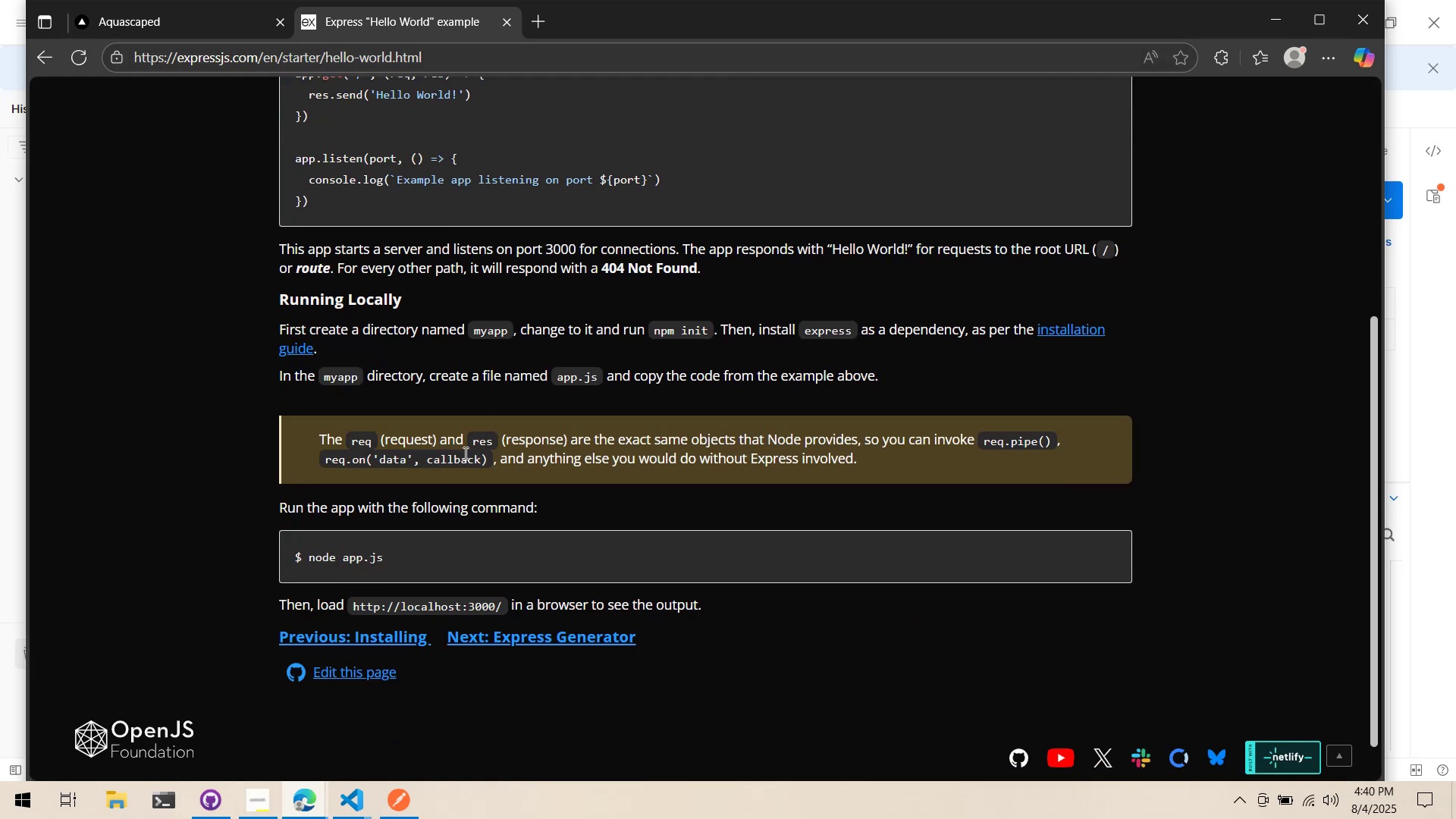 
scroll: coordinate [463, 453], scroll_direction: up, amount: 12.0
 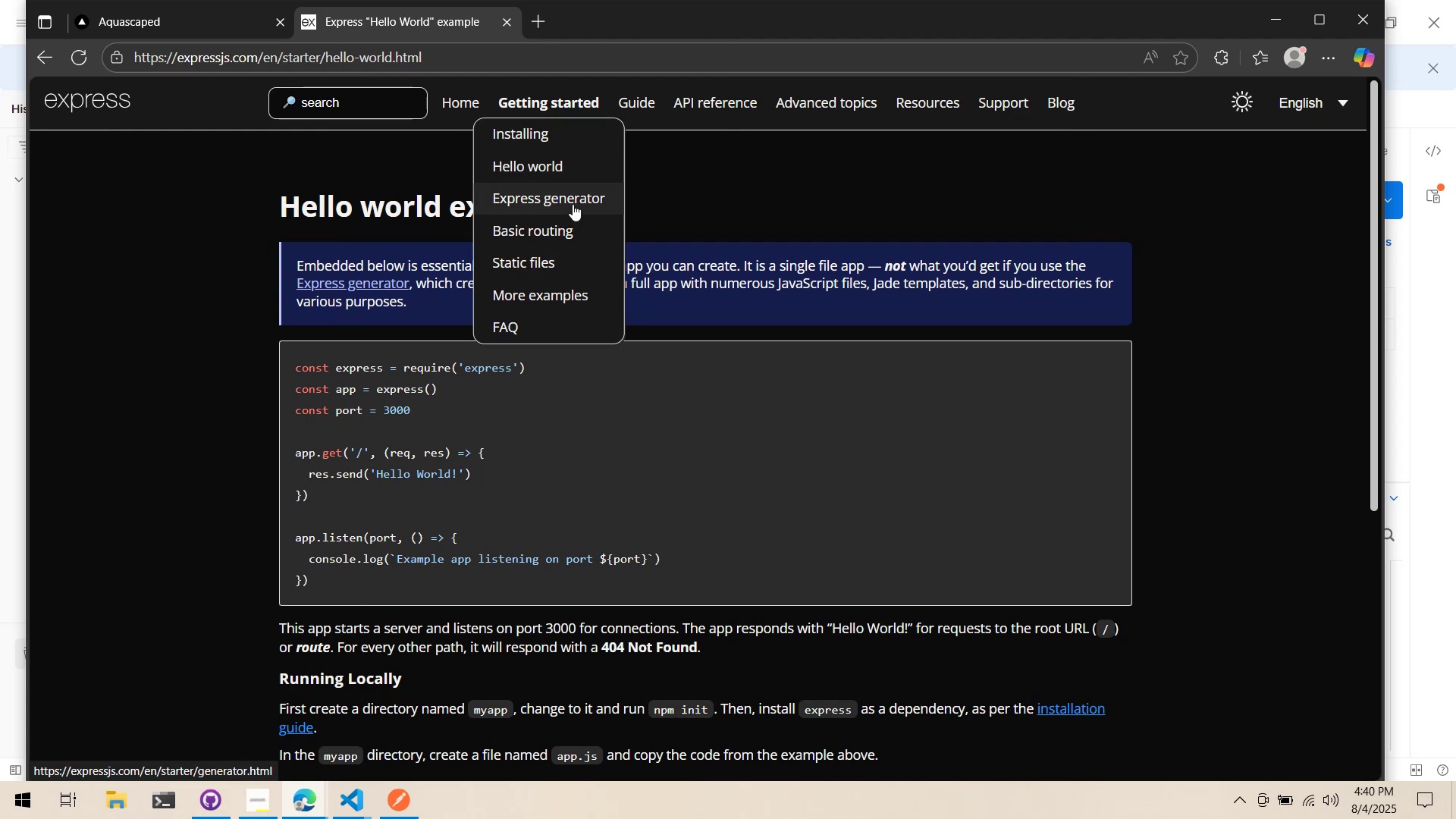 
wait(16.91)
 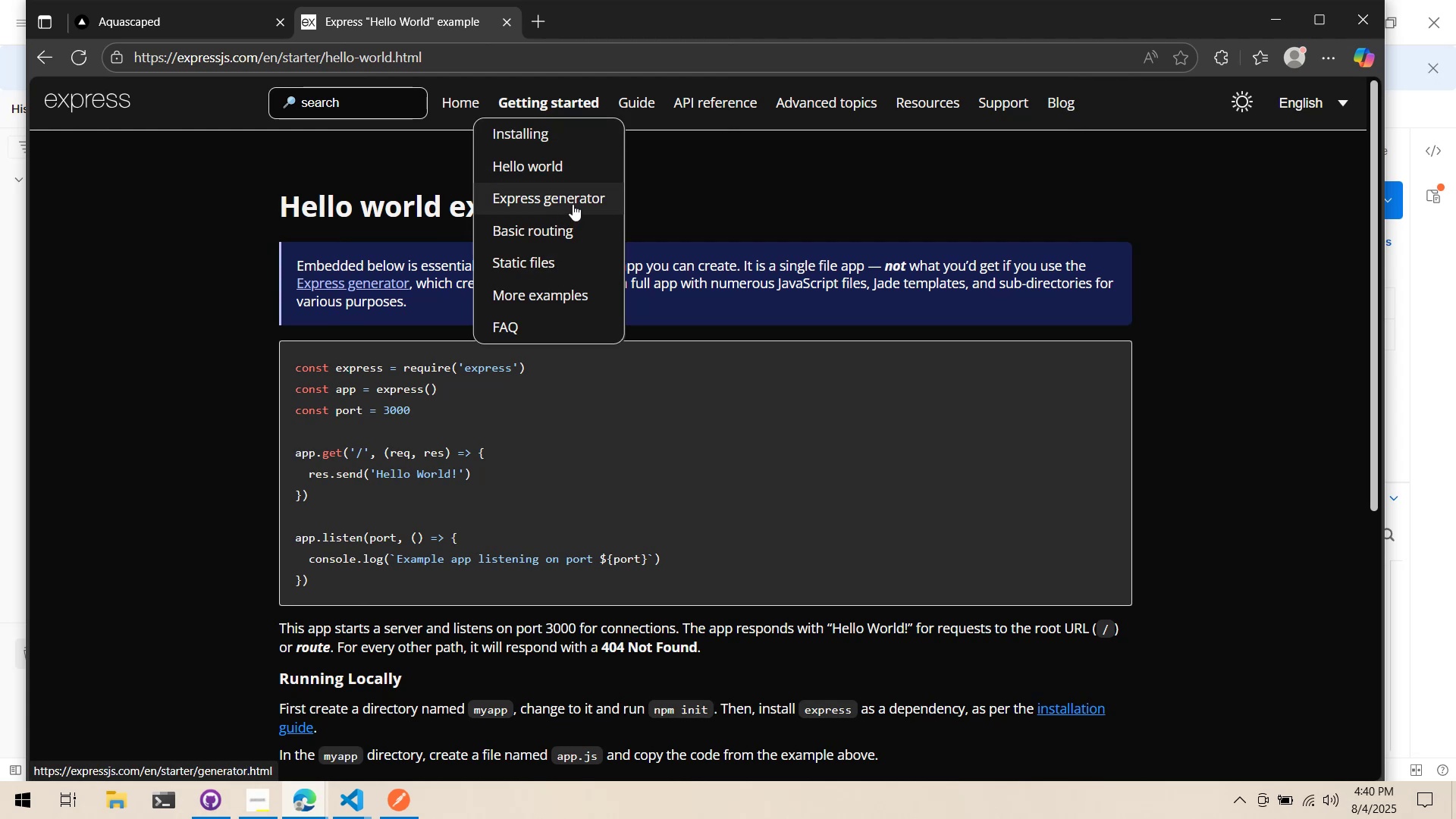 
left_click([581, 221])
 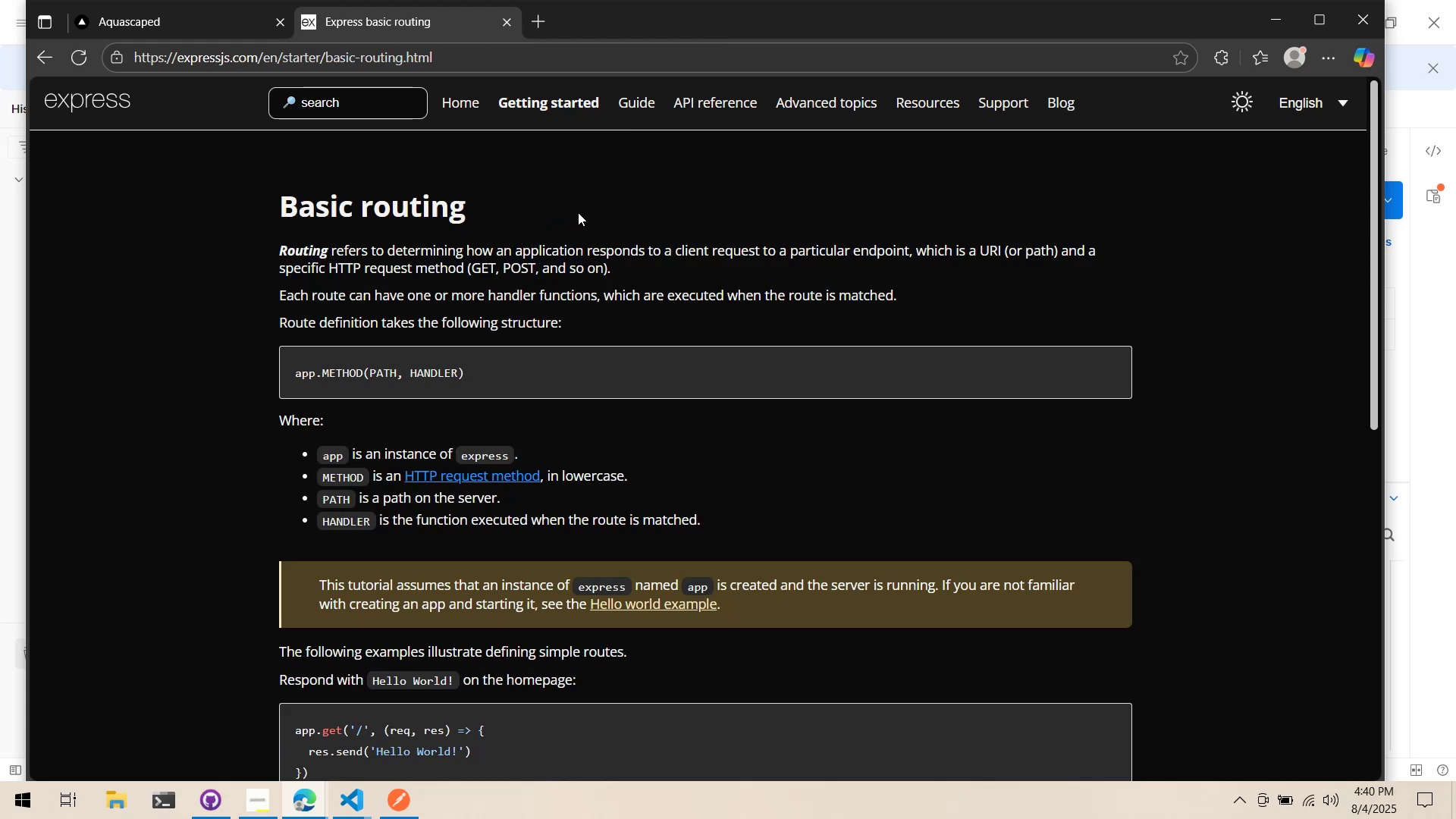 
scroll: coordinate [572, 268], scroll_direction: down, amount: 9.0
 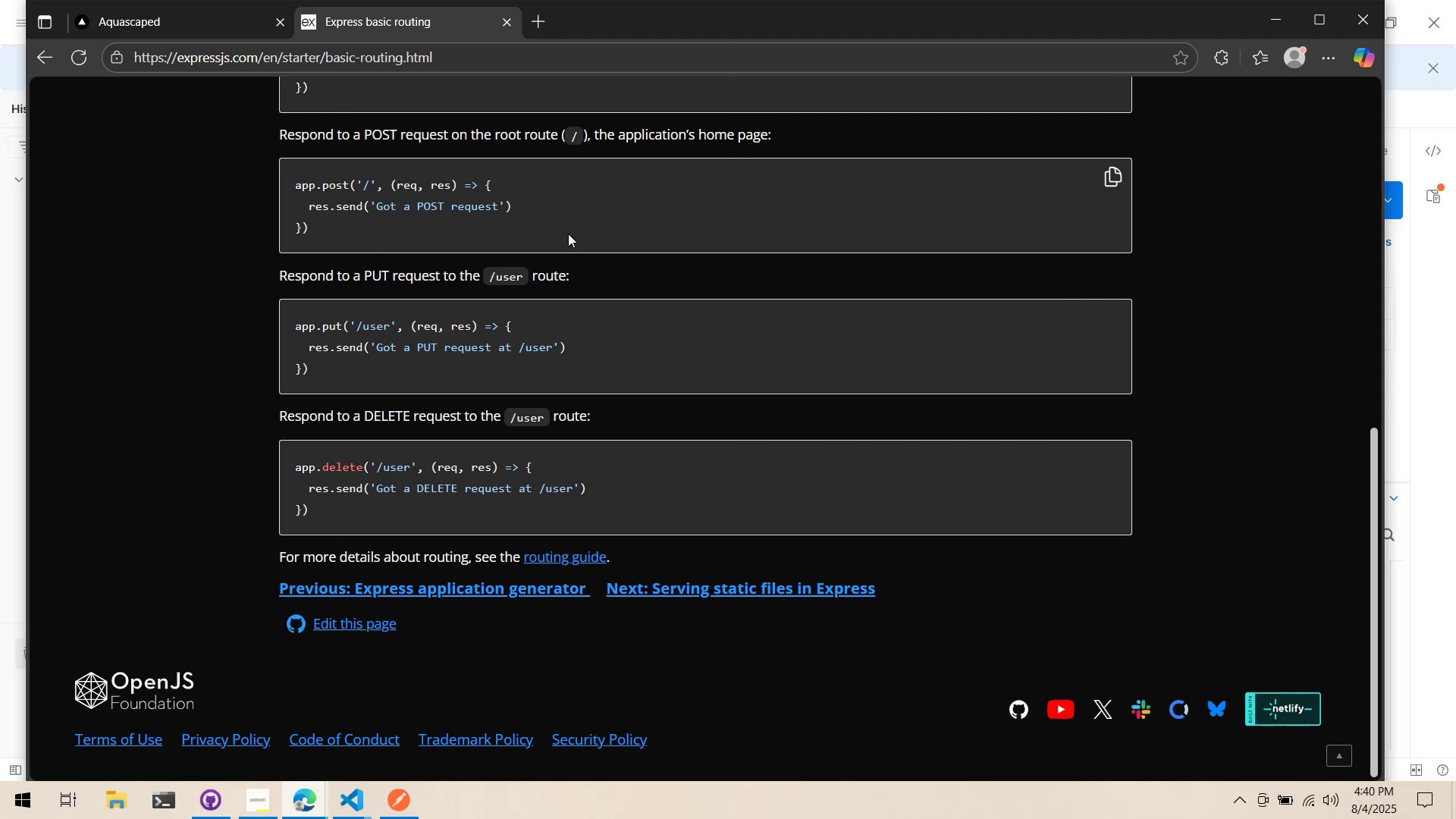 
wait(5.58)
 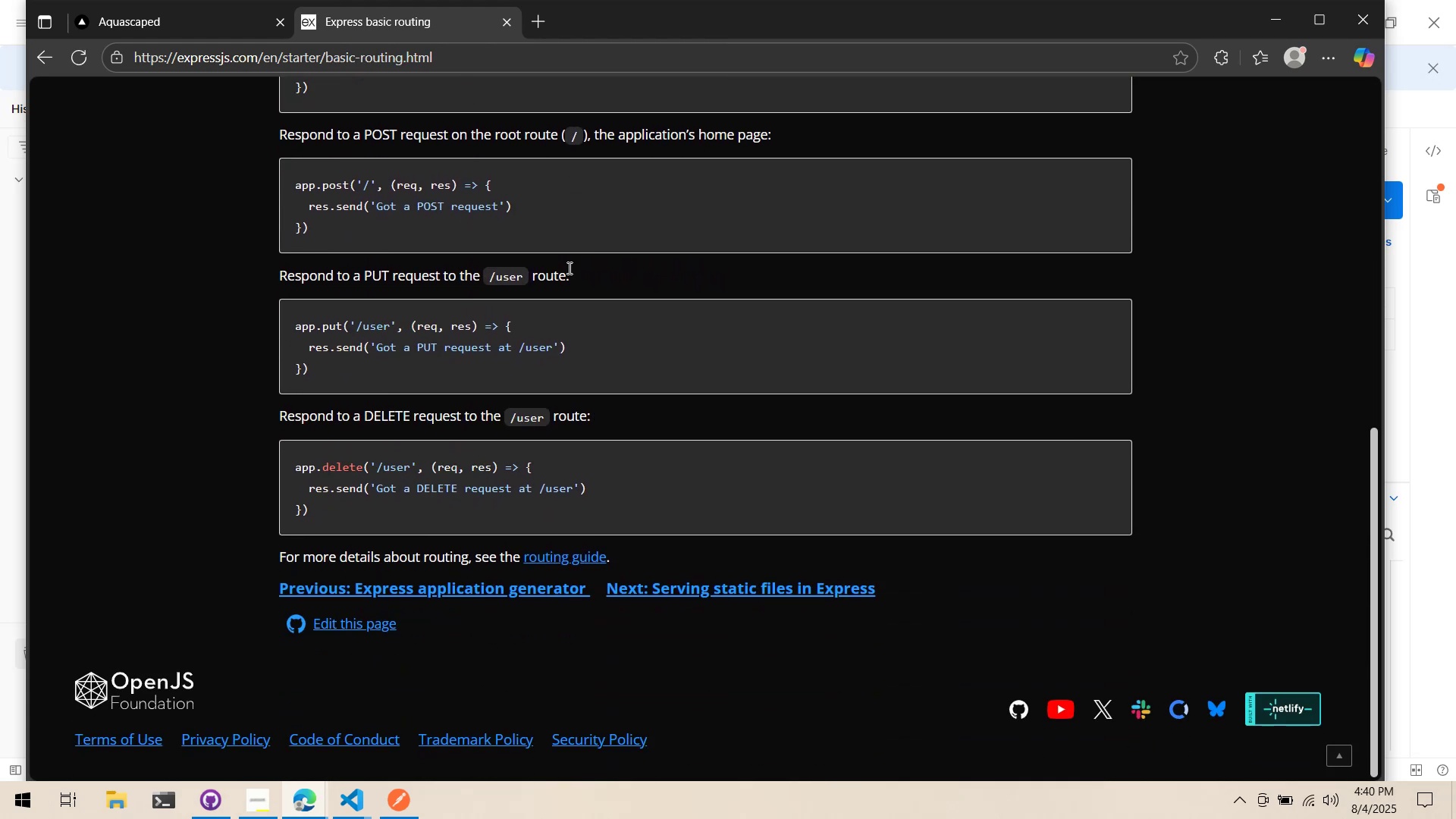 
scroll: coordinate [566, 217], scroll_direction: up, amount: 9.0
 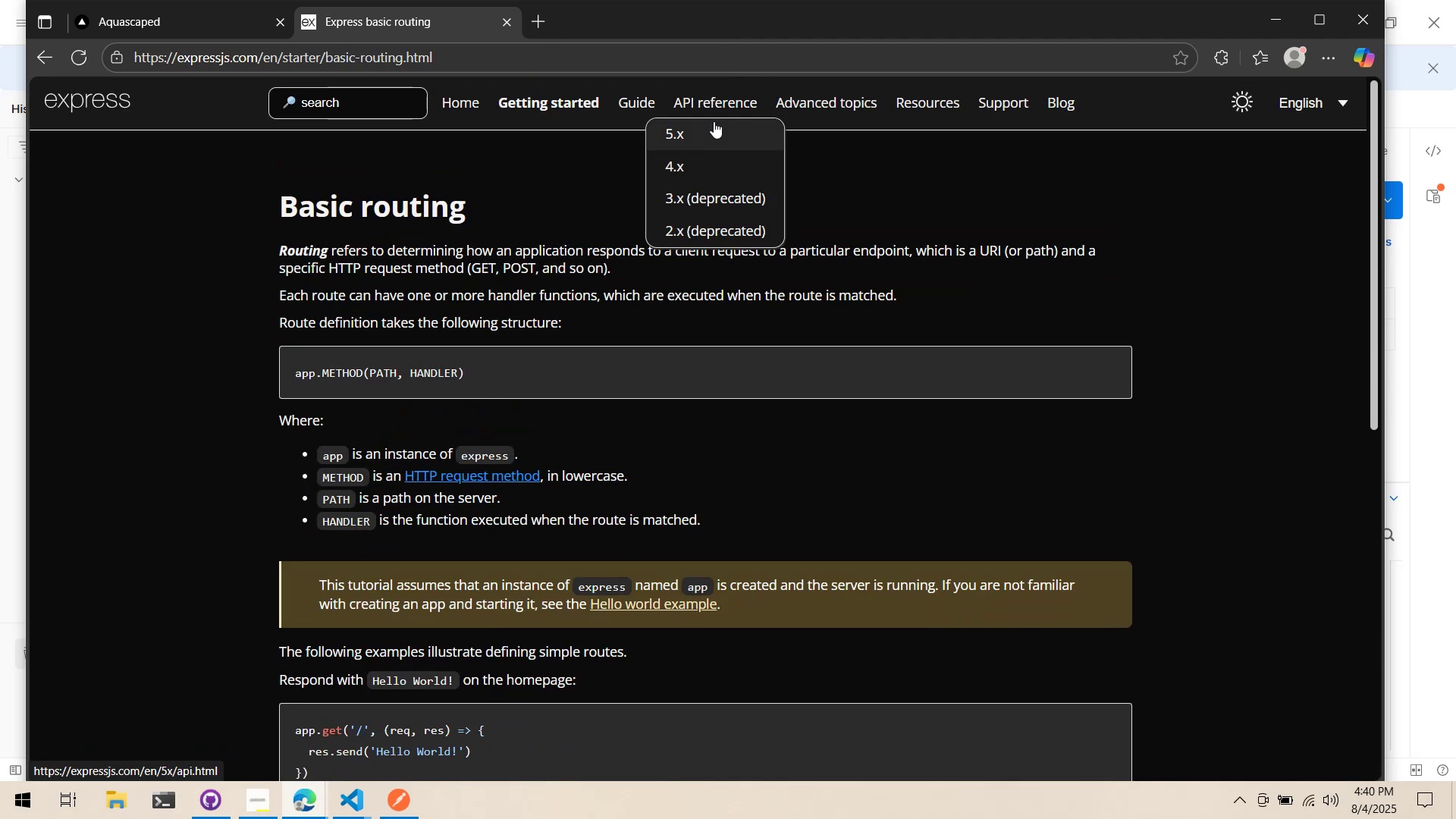 
mouse_move([550, 129])
 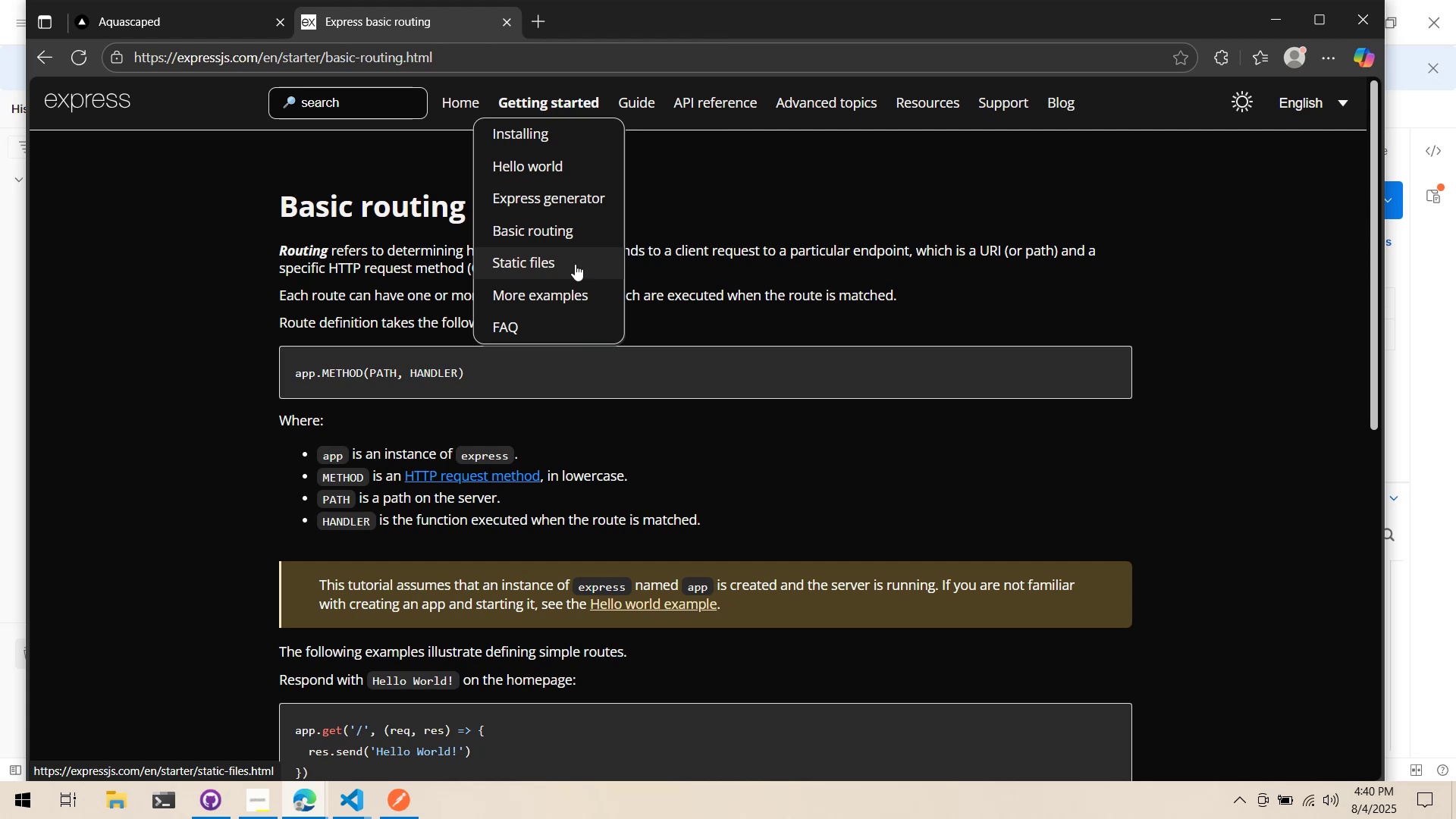 
left_click([573, 262])
 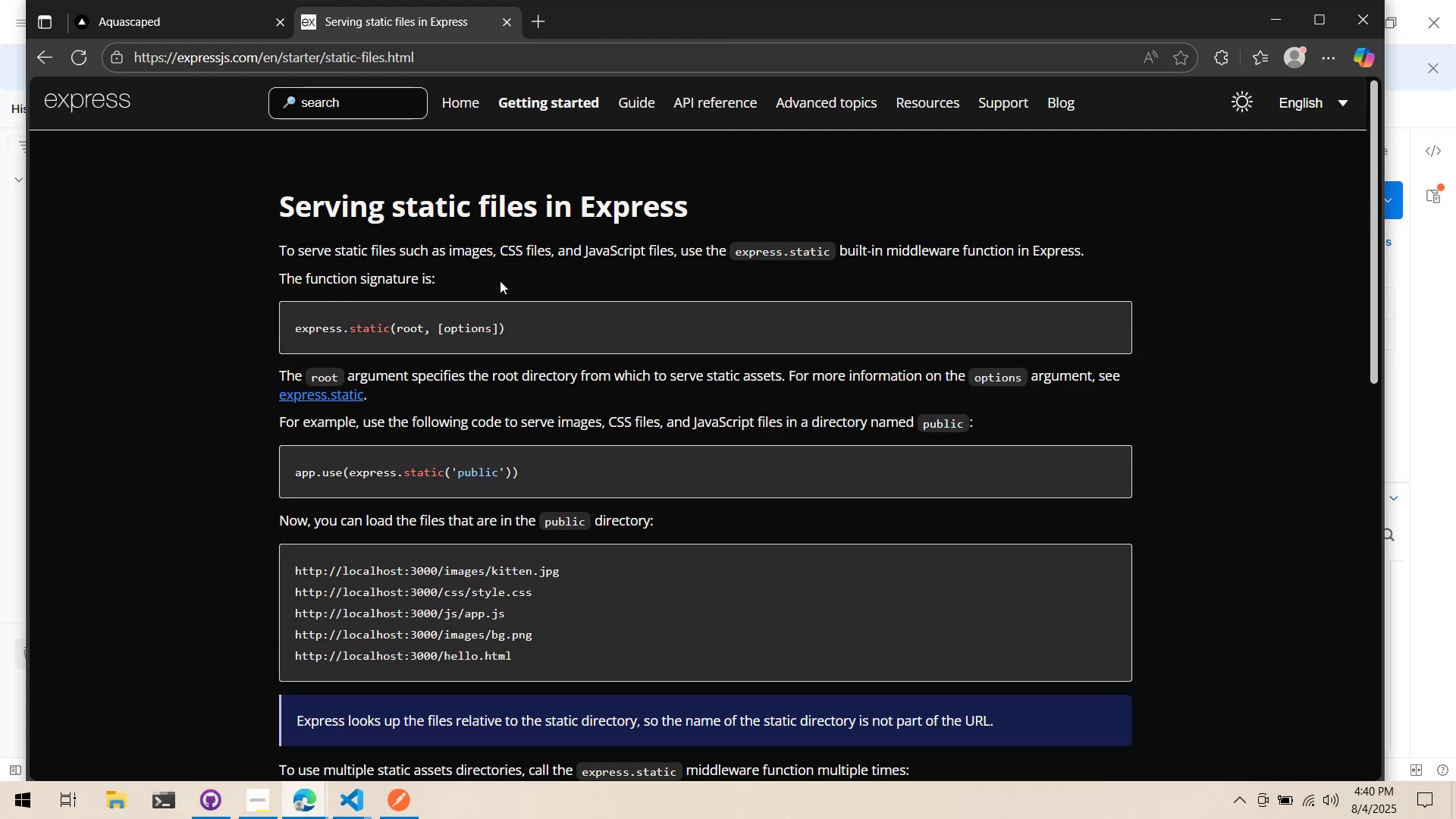 
wait(6.49)
 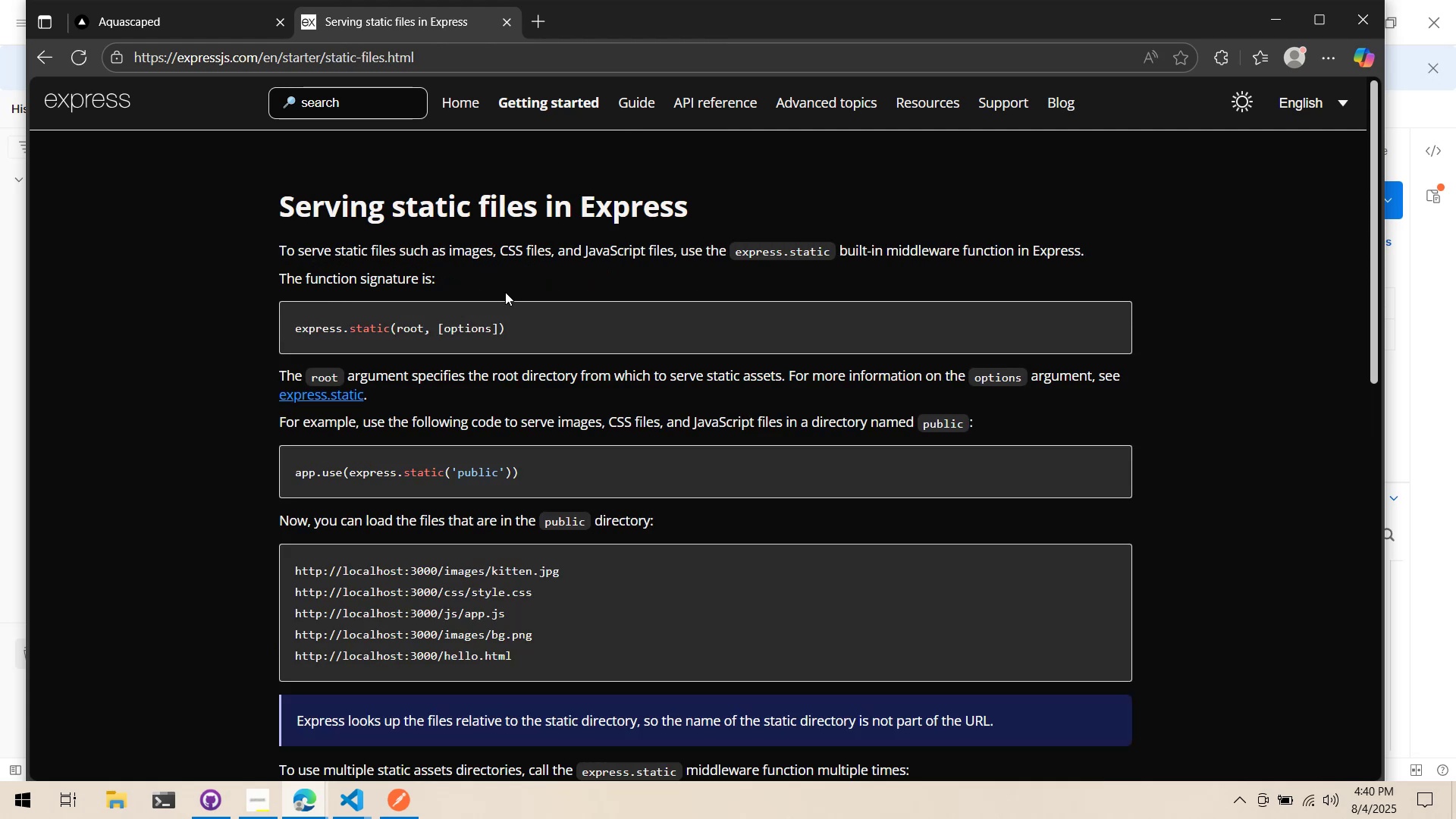 
scroll: coordinate [523, 316], scroll_direction: down, amount: 6.0
 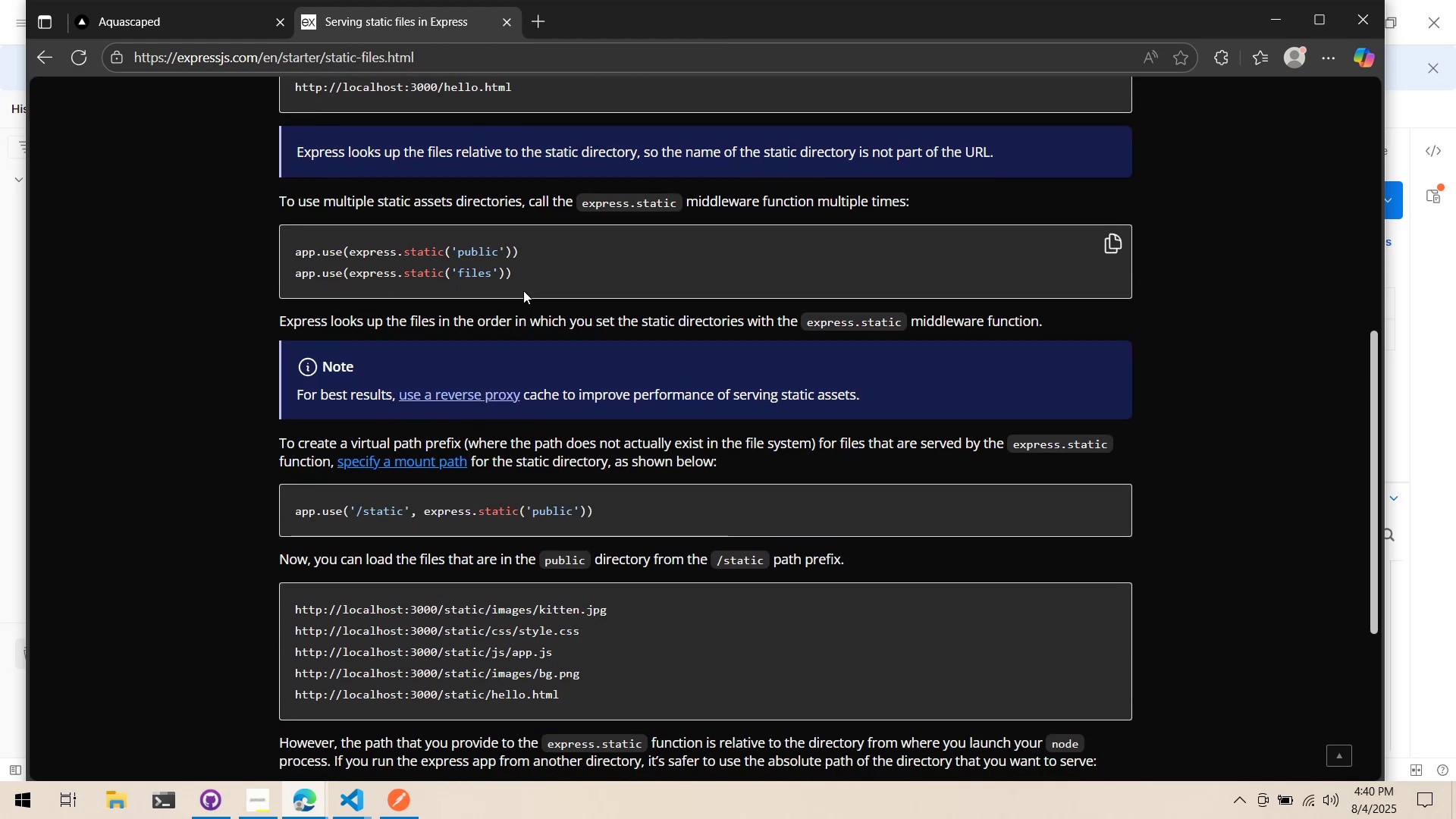 
scroll: coordinate [522, 274], scroll_direction: up, amount: 5.0
 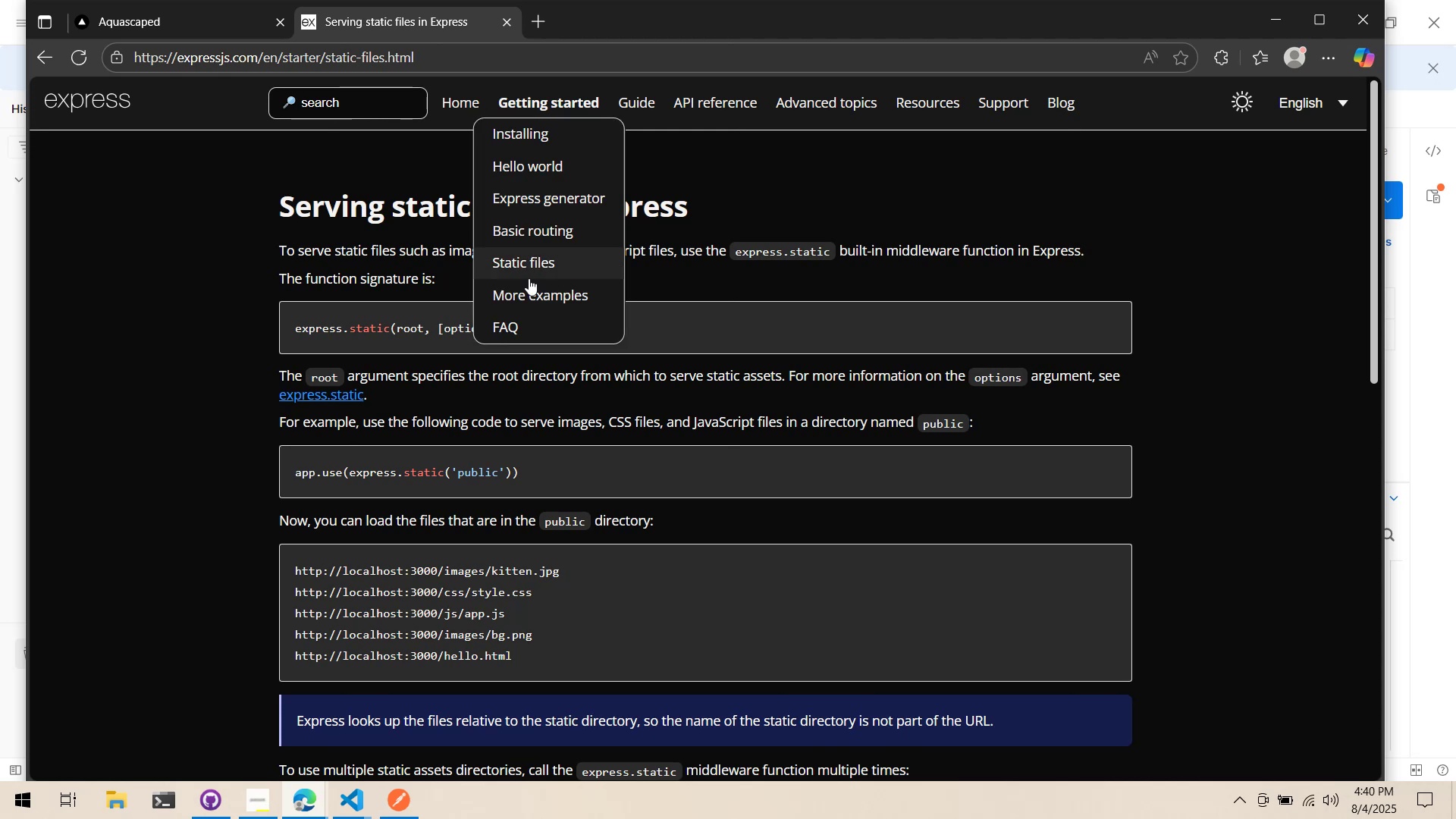 
left_click([535, 251])
 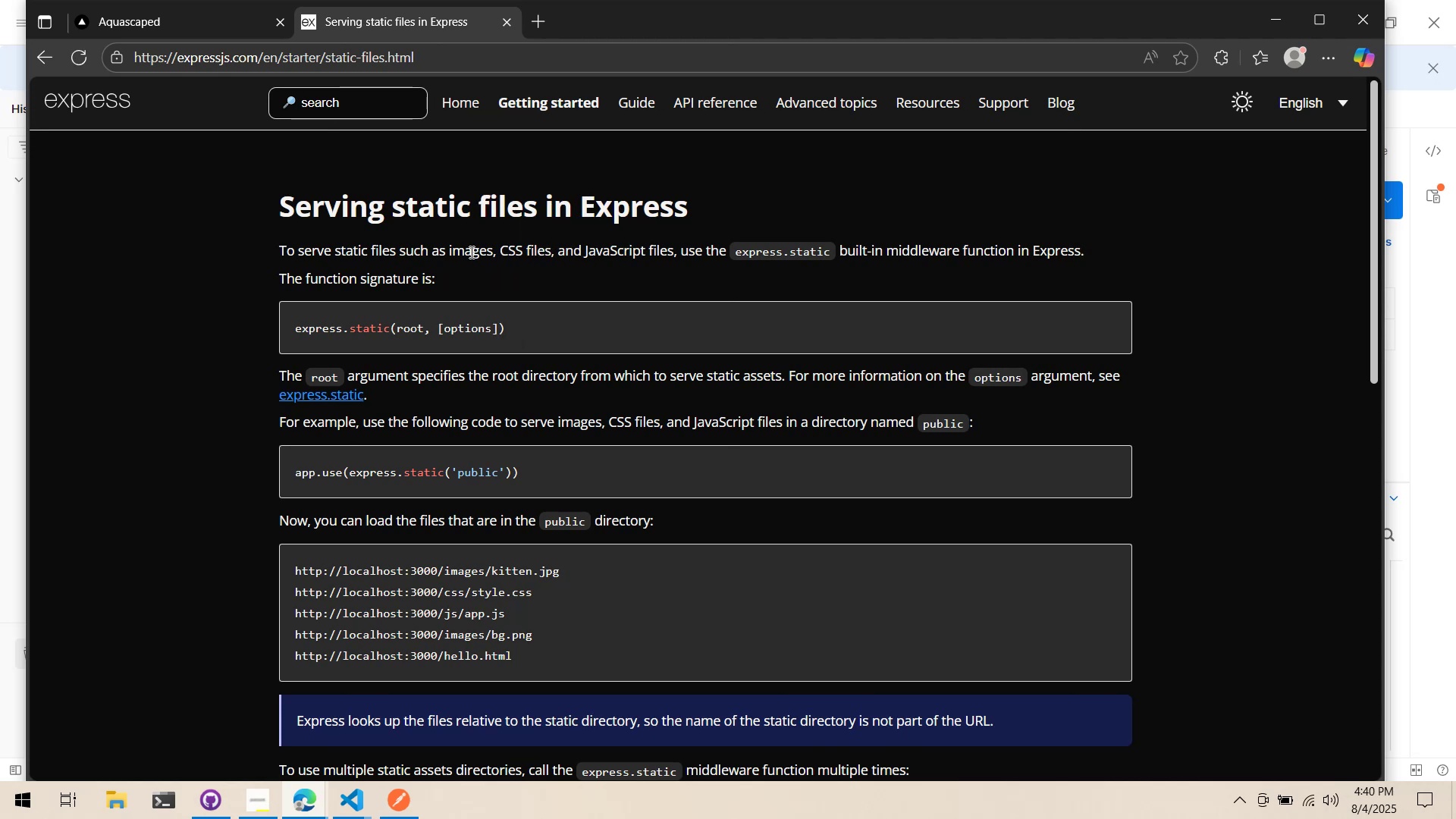 
scroll: coordinate [470, 252], scroll_direction: down, amount: 5.0
 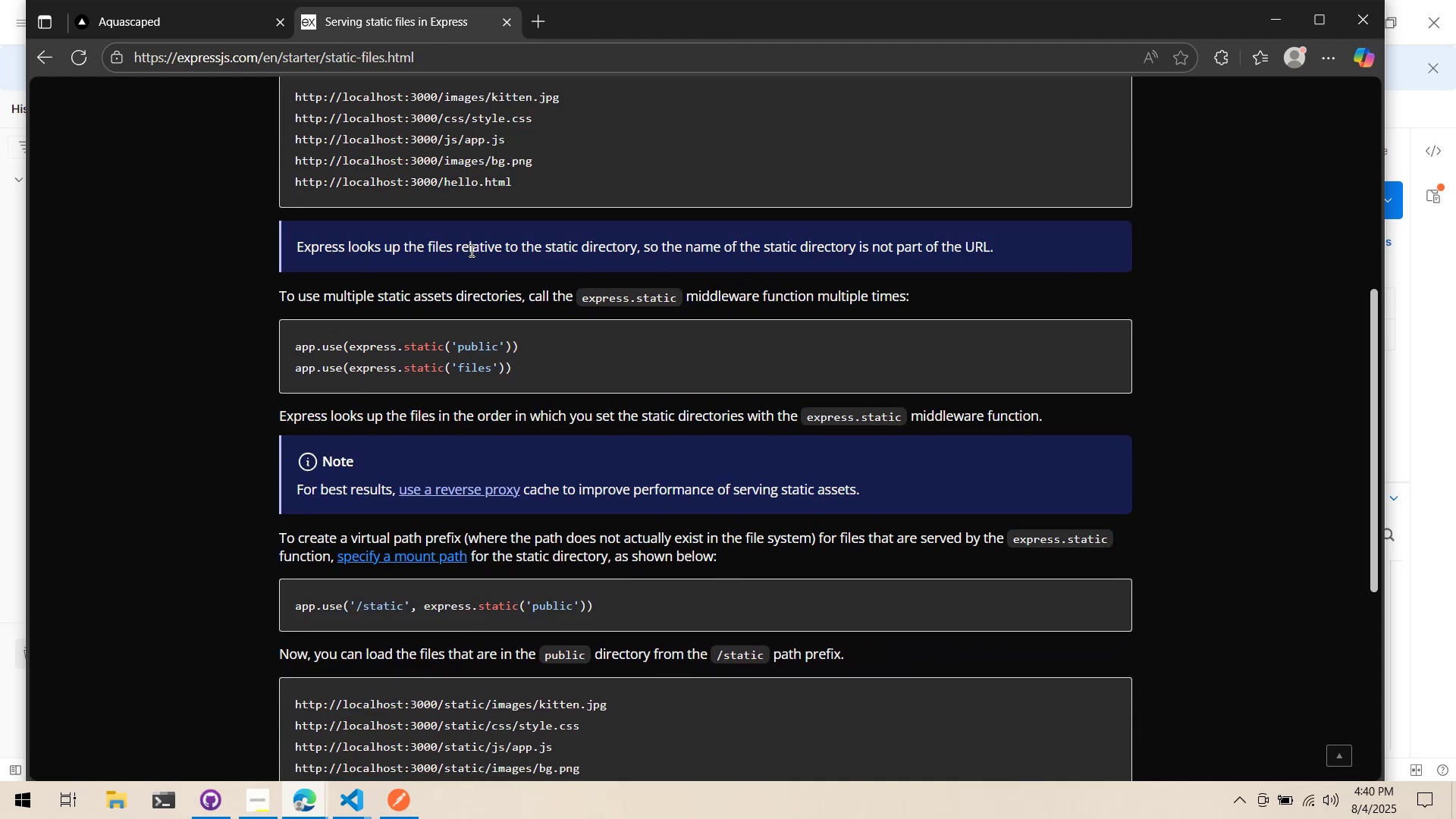 
scroll: coordinate [482, 244], scroll_direction: up, amount: 7.0
 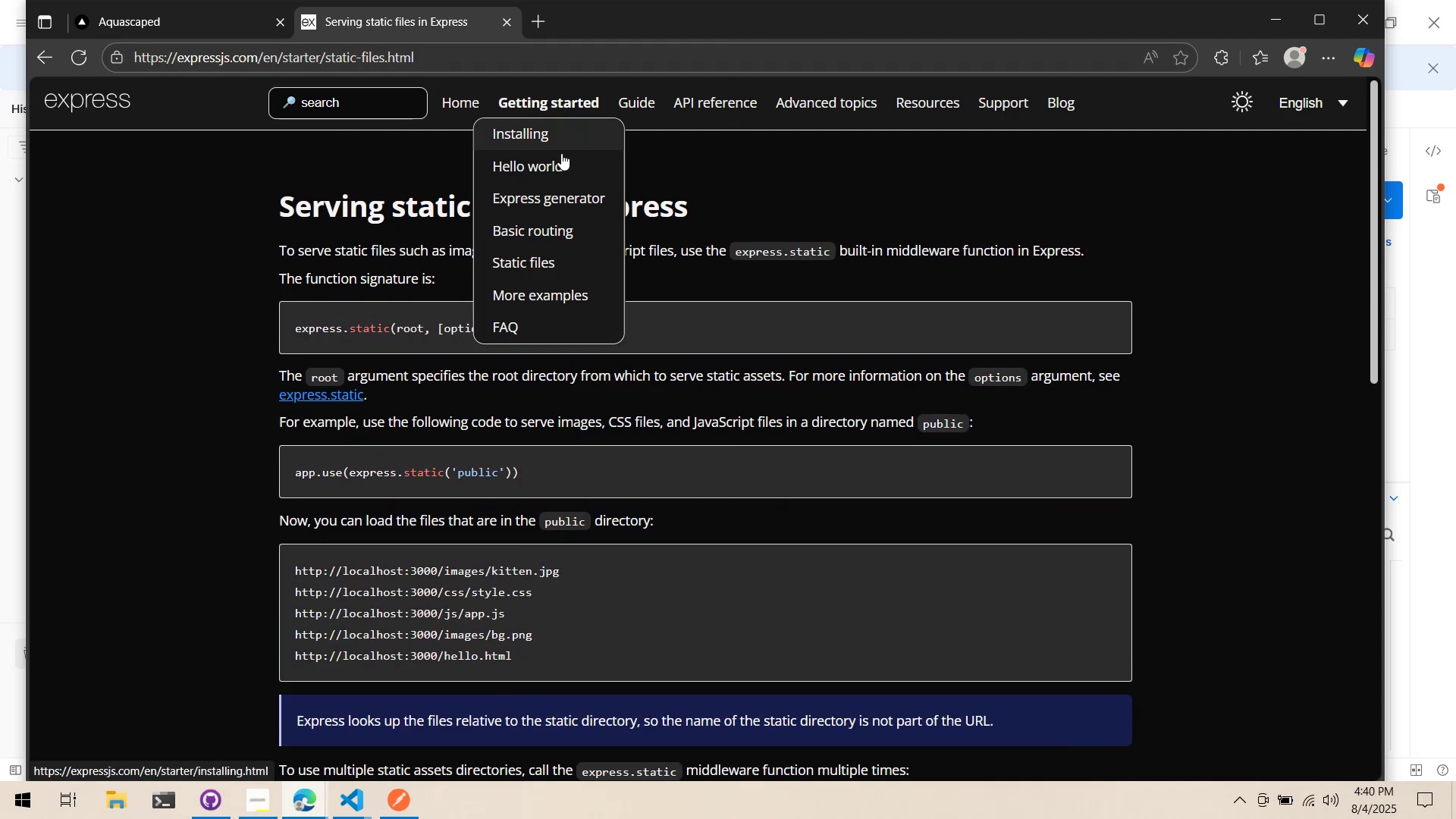 
left_click([563, 299])
 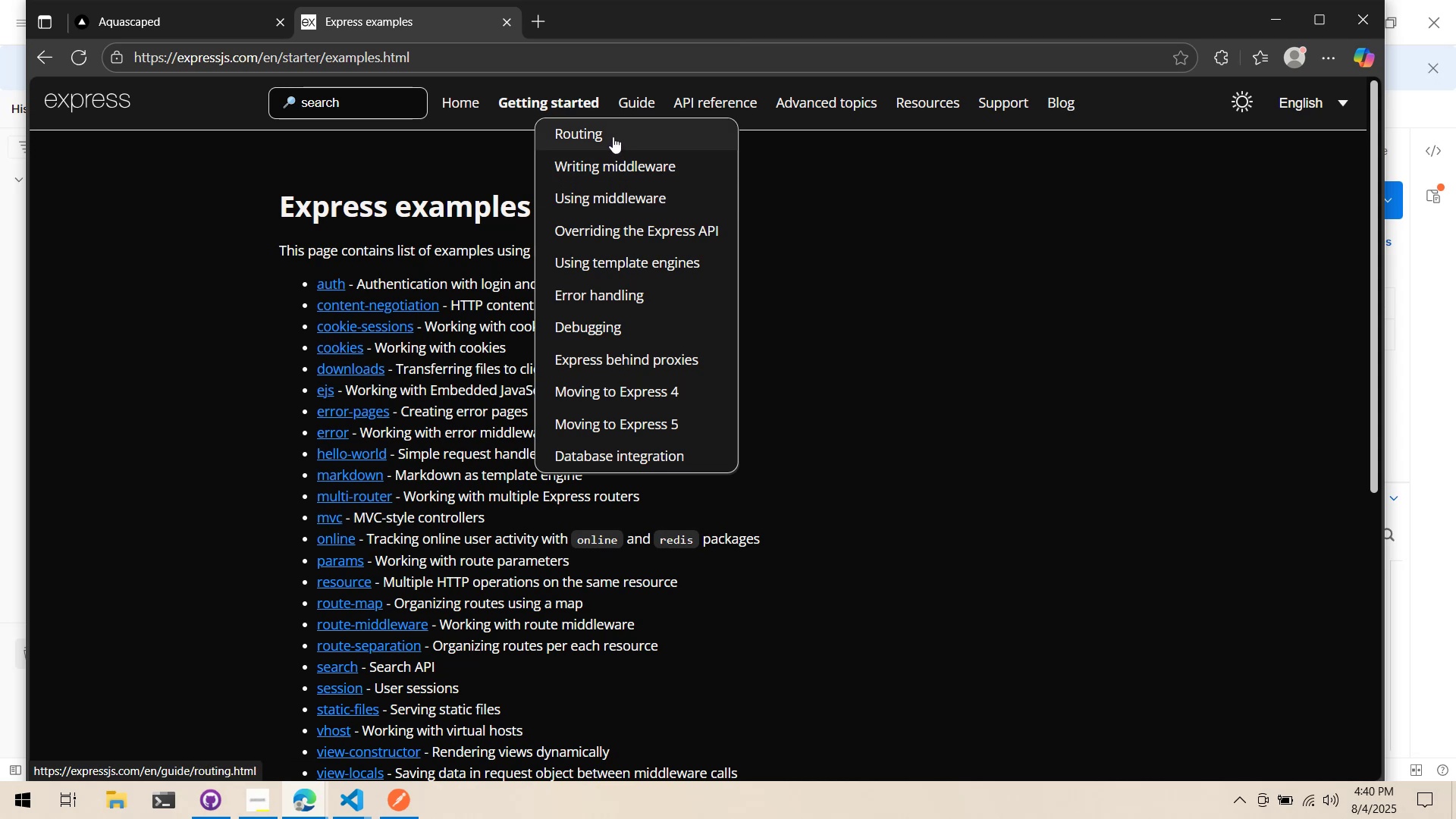 
wait(6.24)
 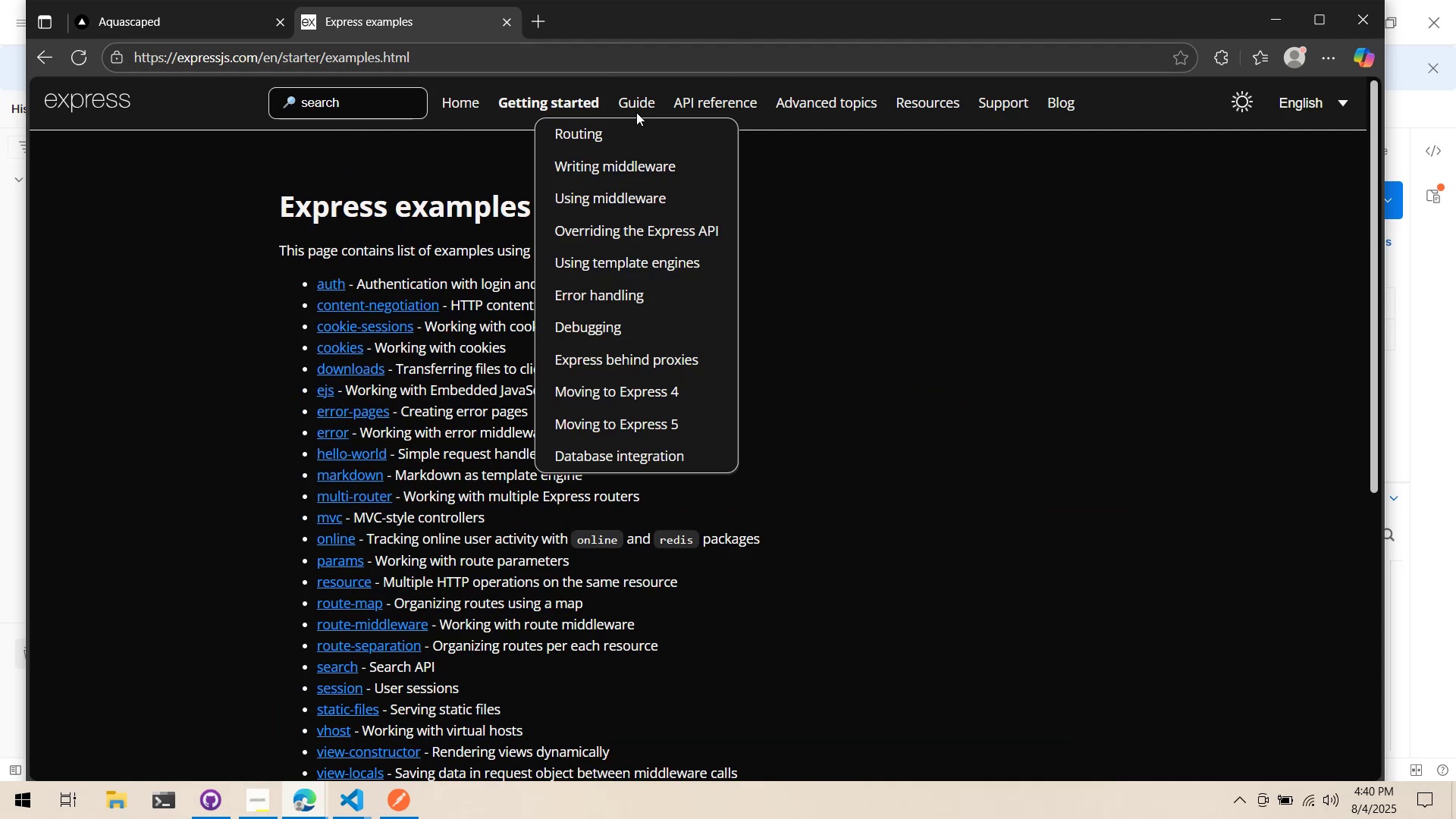 
left_click([608, 139])
 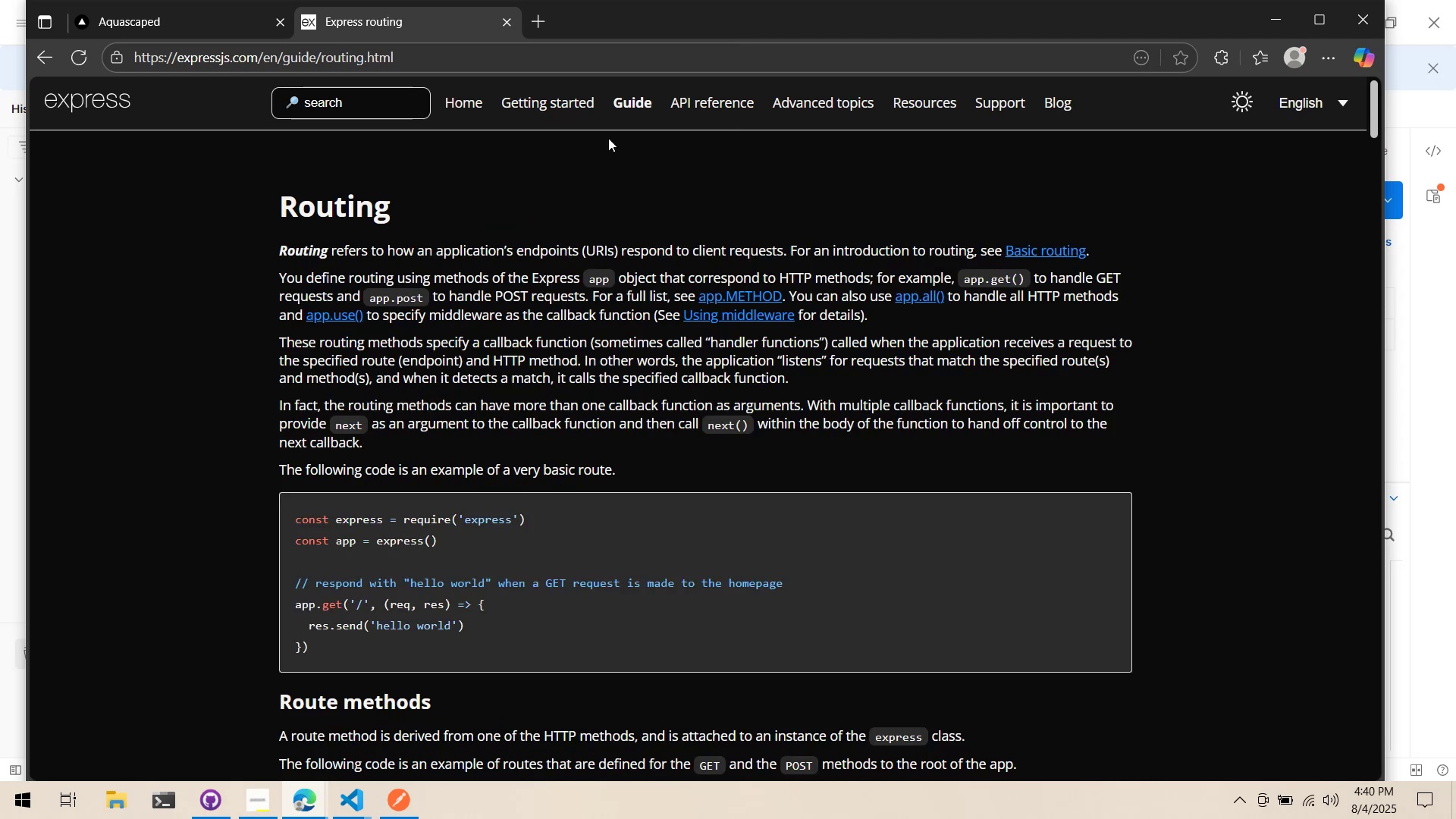 
scroll: coordinate [566, 189], scroll_direction: down, amount: 4.0
 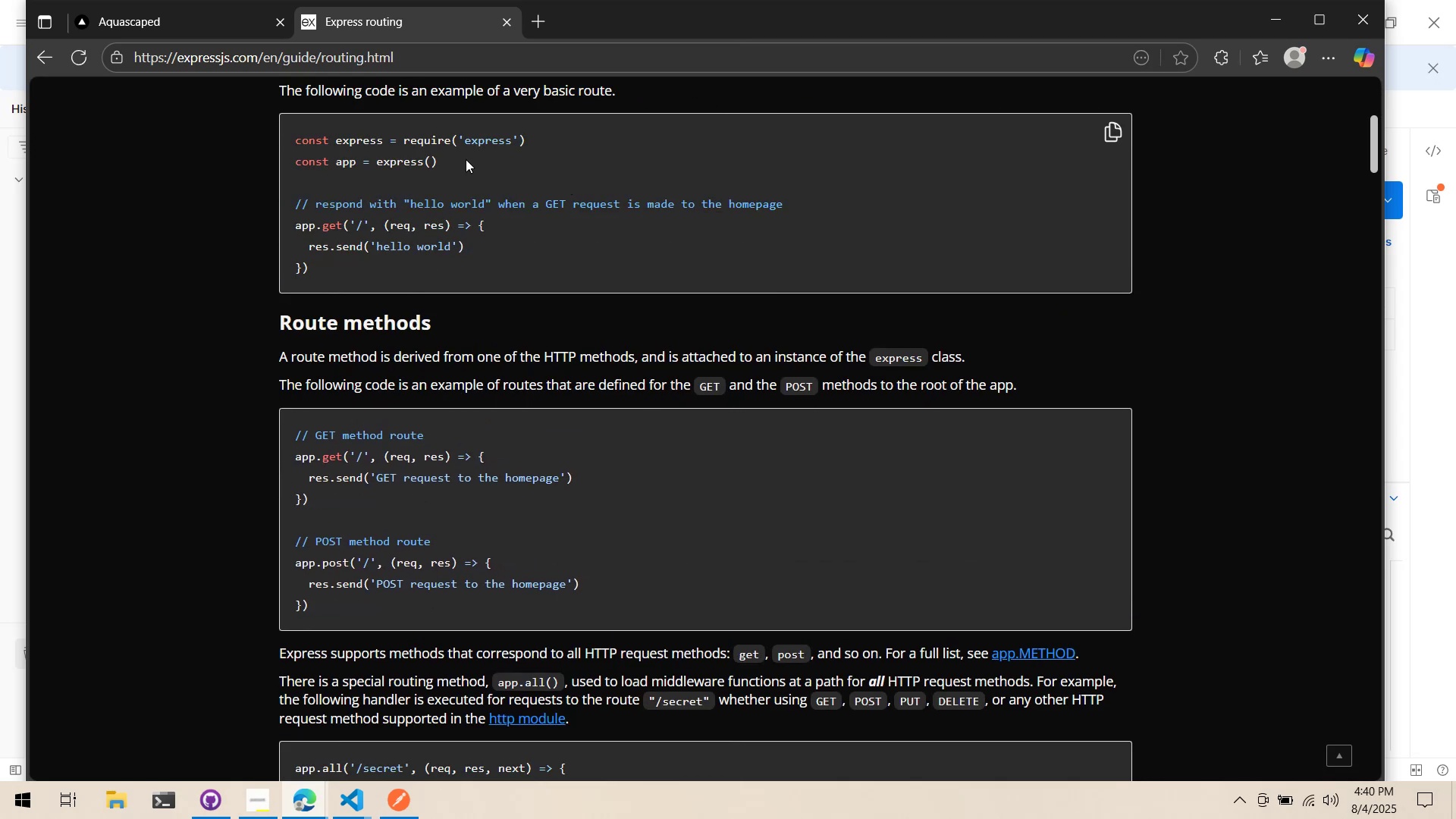 
key(Alt+AltLeft)
 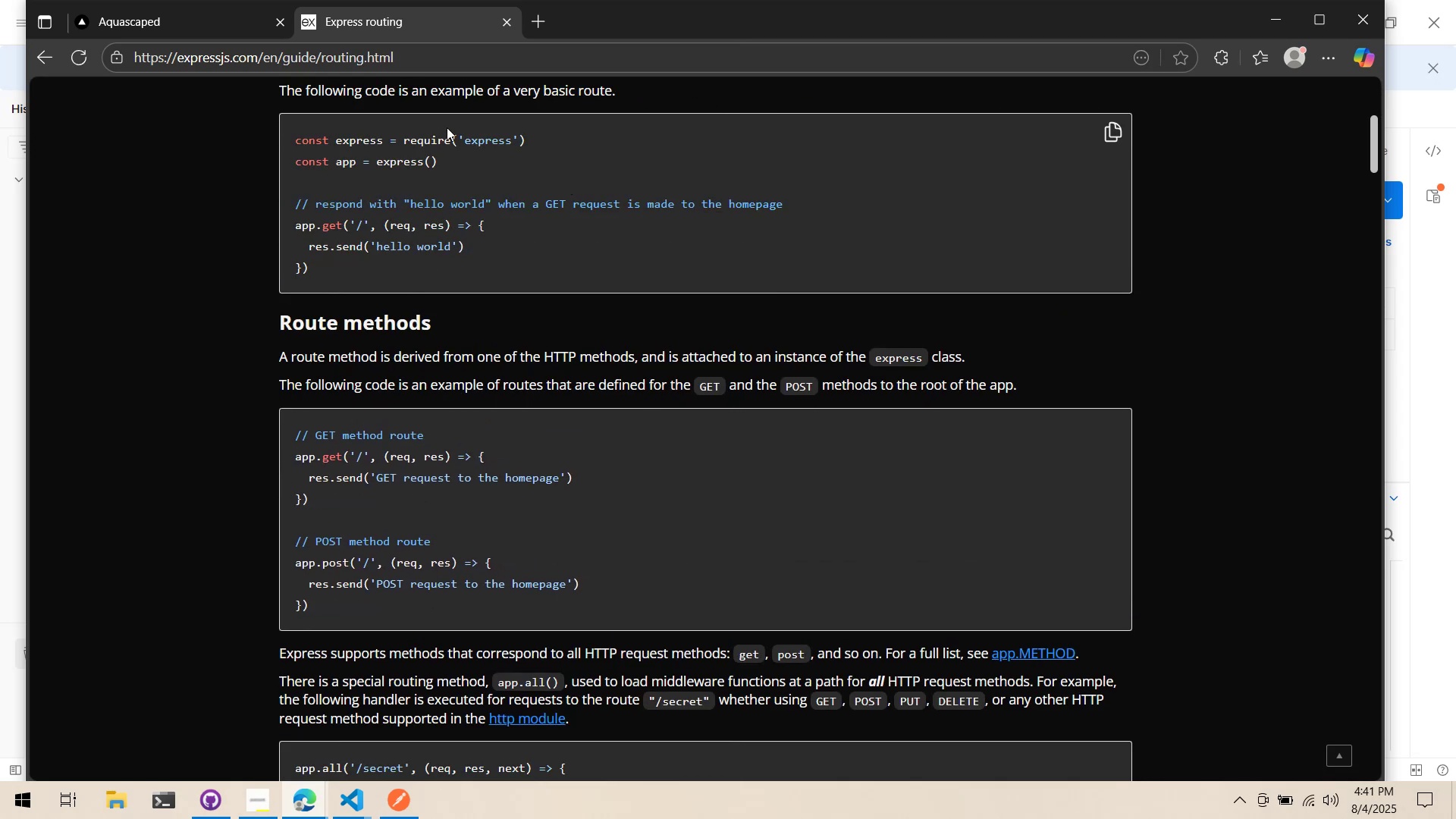 
key(Alt+Tab)
 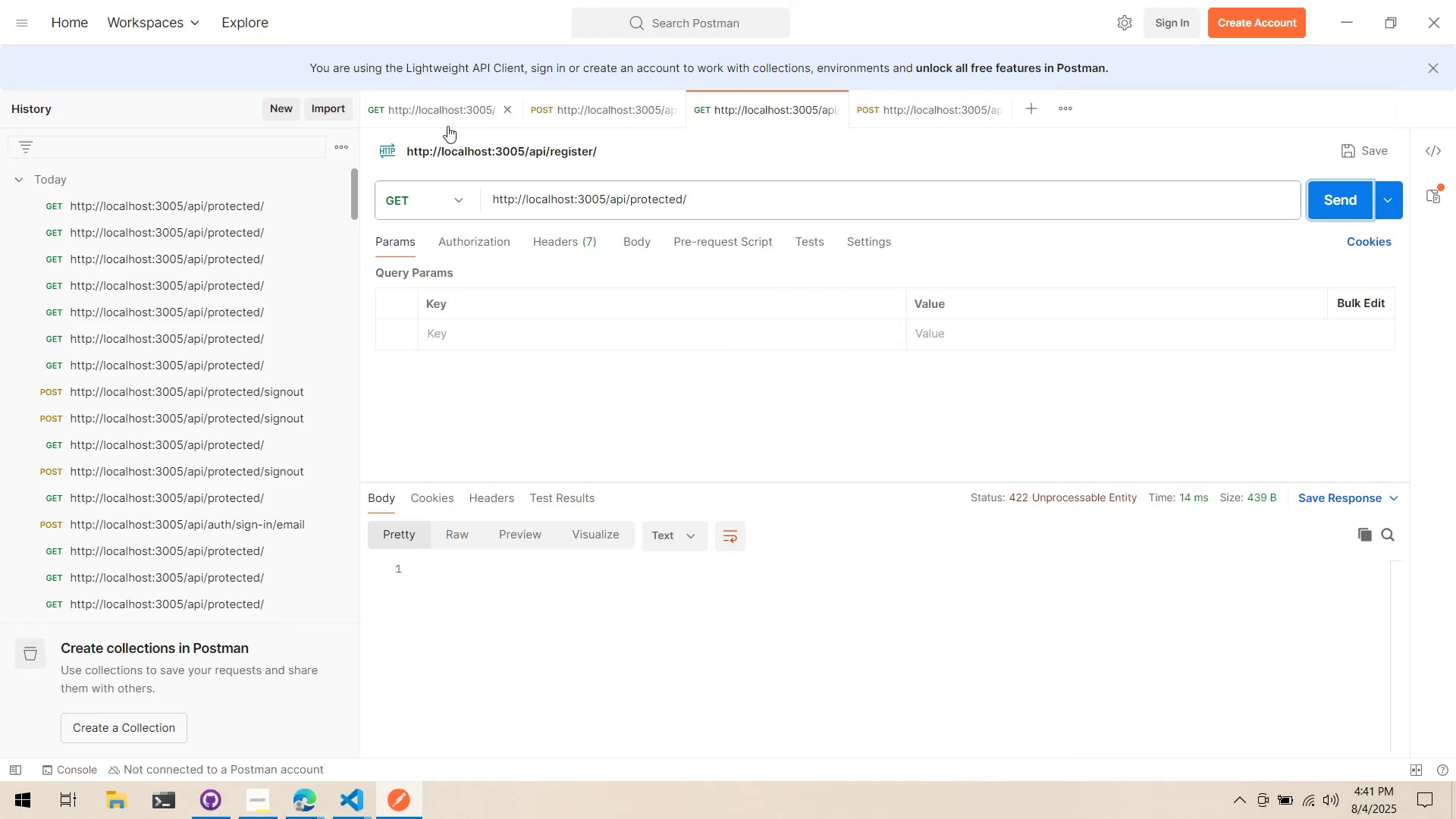 
key(Alt+AltLeft)
 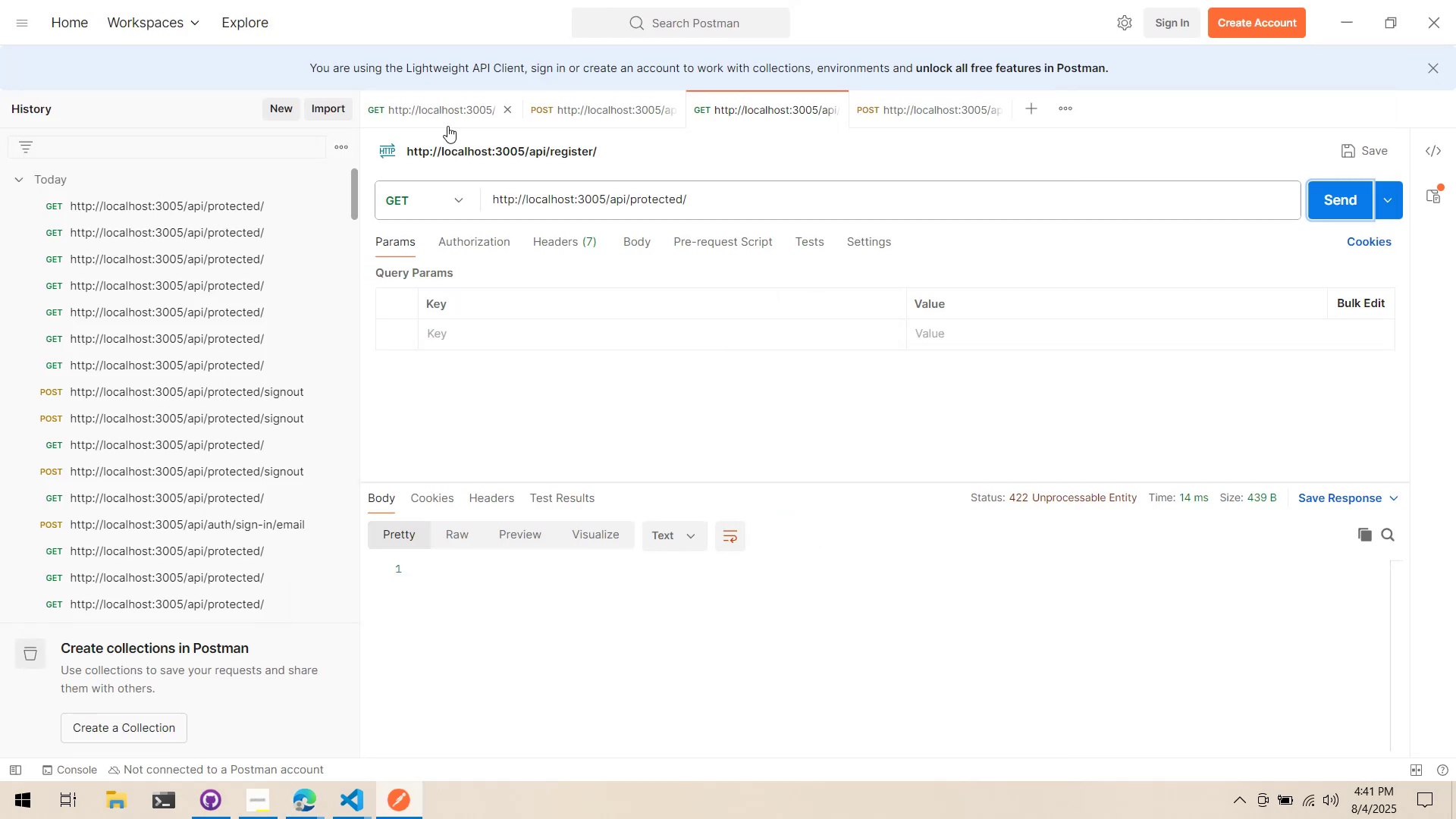 
key(Alt+Tab)
 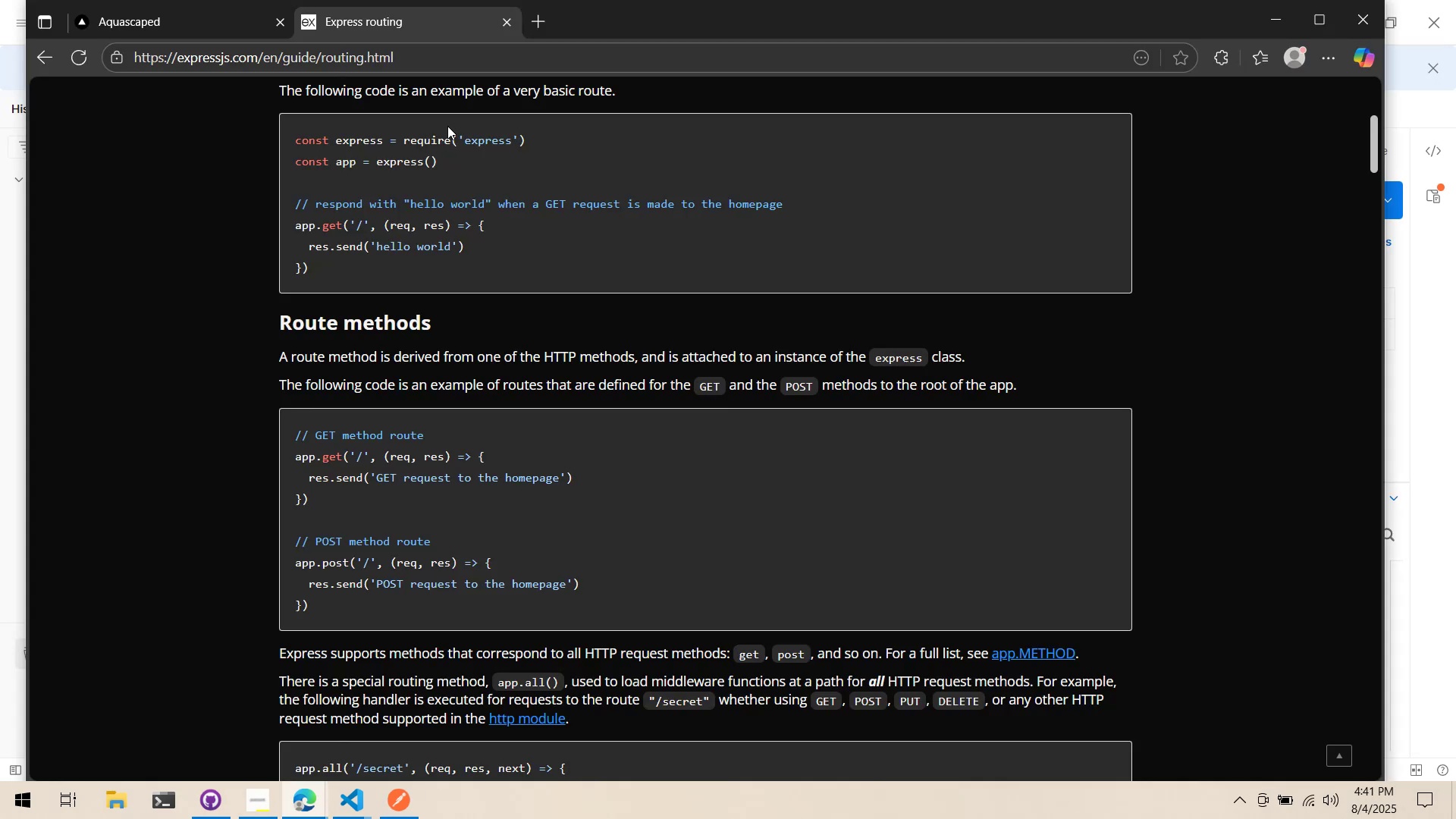 
key(Alt+Tab)
 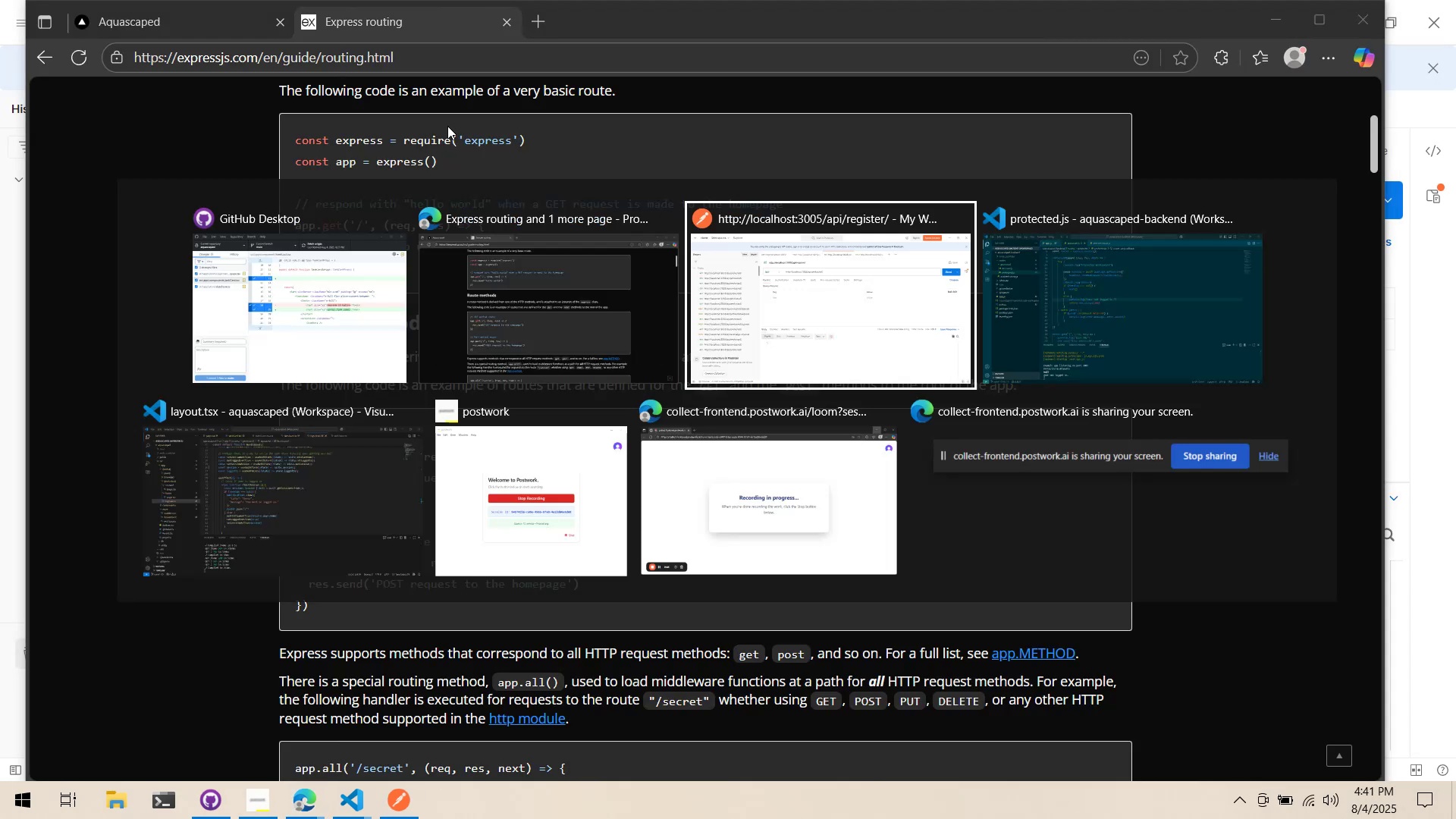 
key(Alt+Tab)
 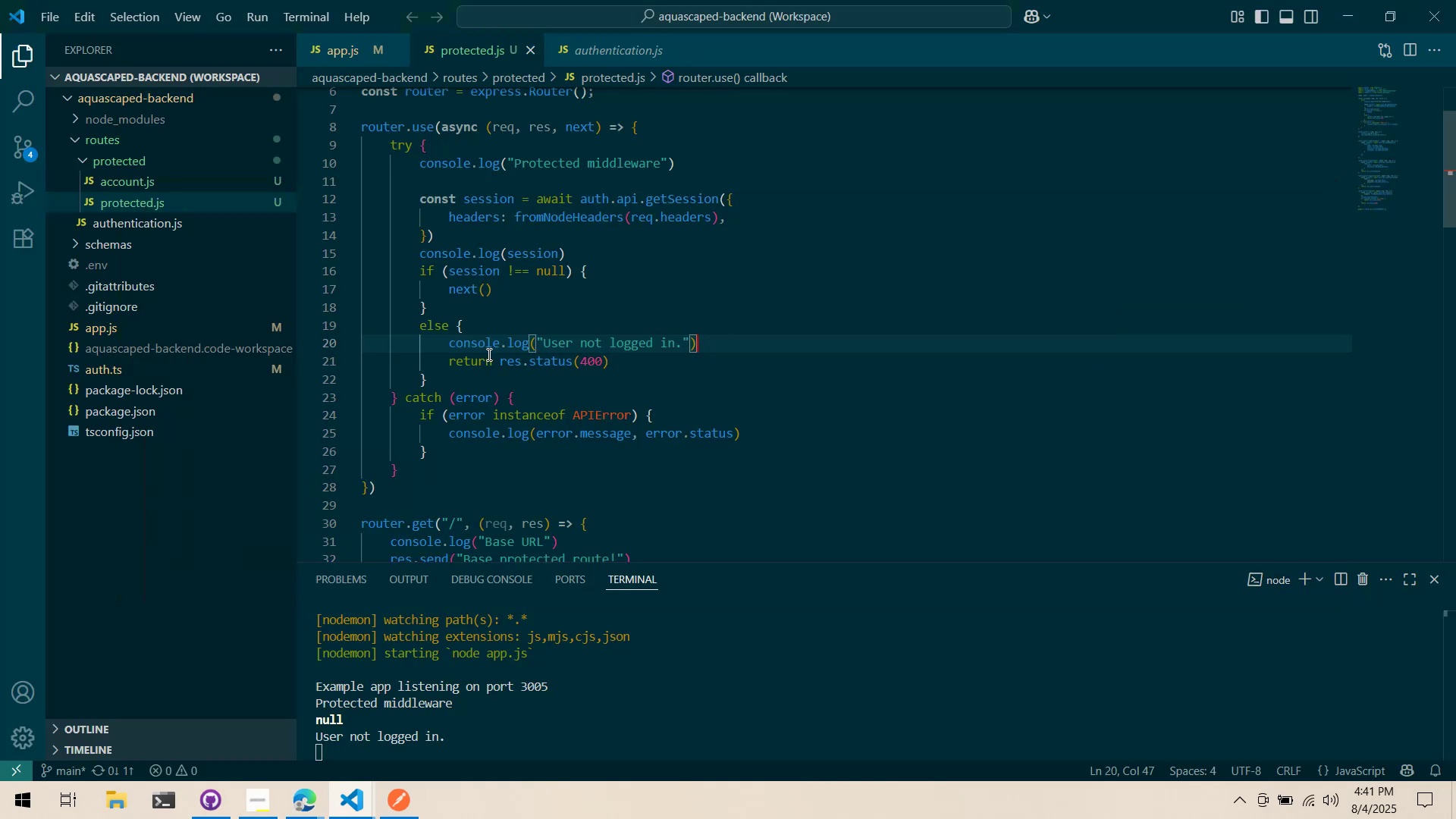 
left_click_drag(start_coordinate=[497, 361], to_coordinate=[449, 358])
 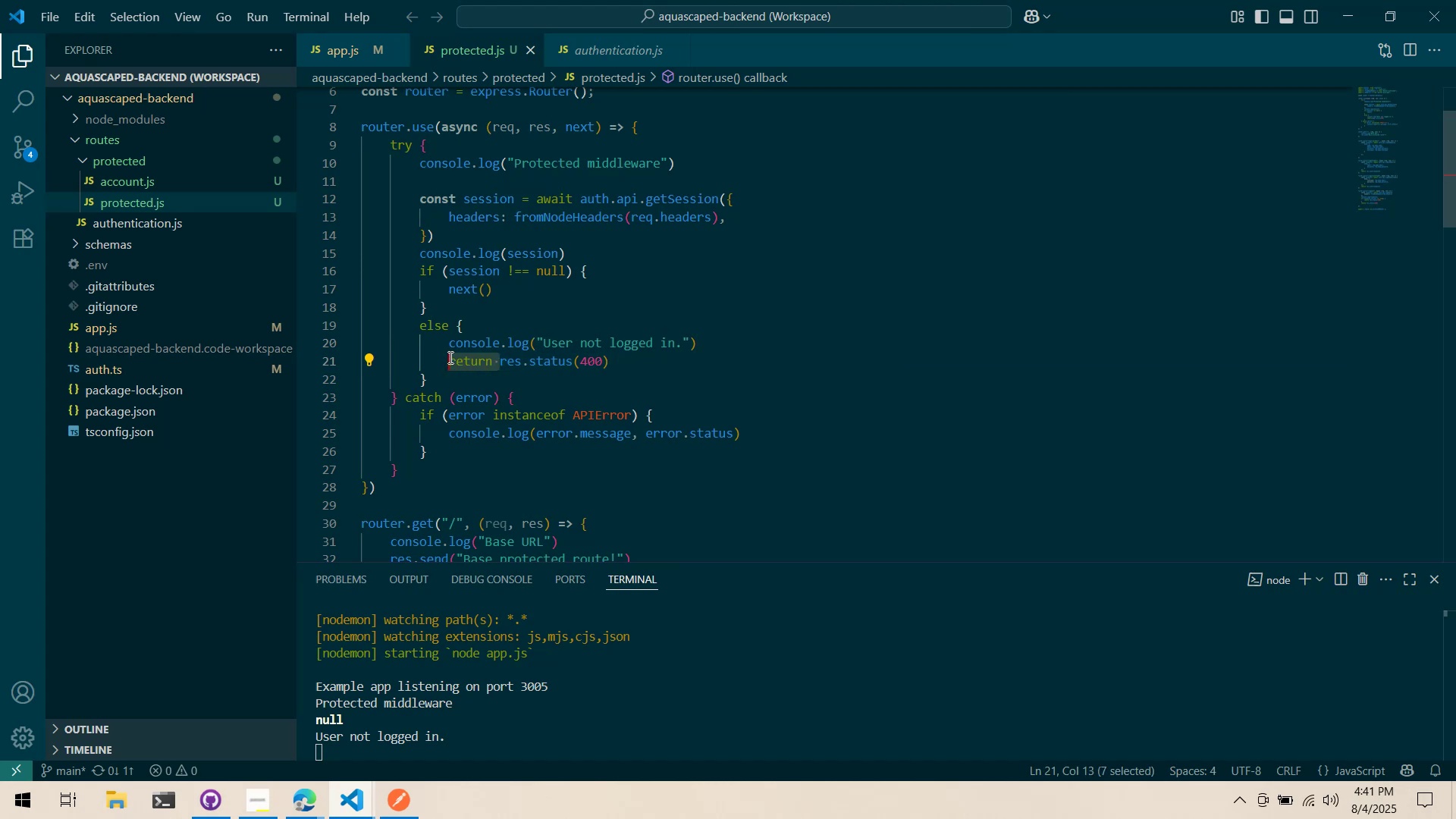 
key(Control+ControlLeft)
 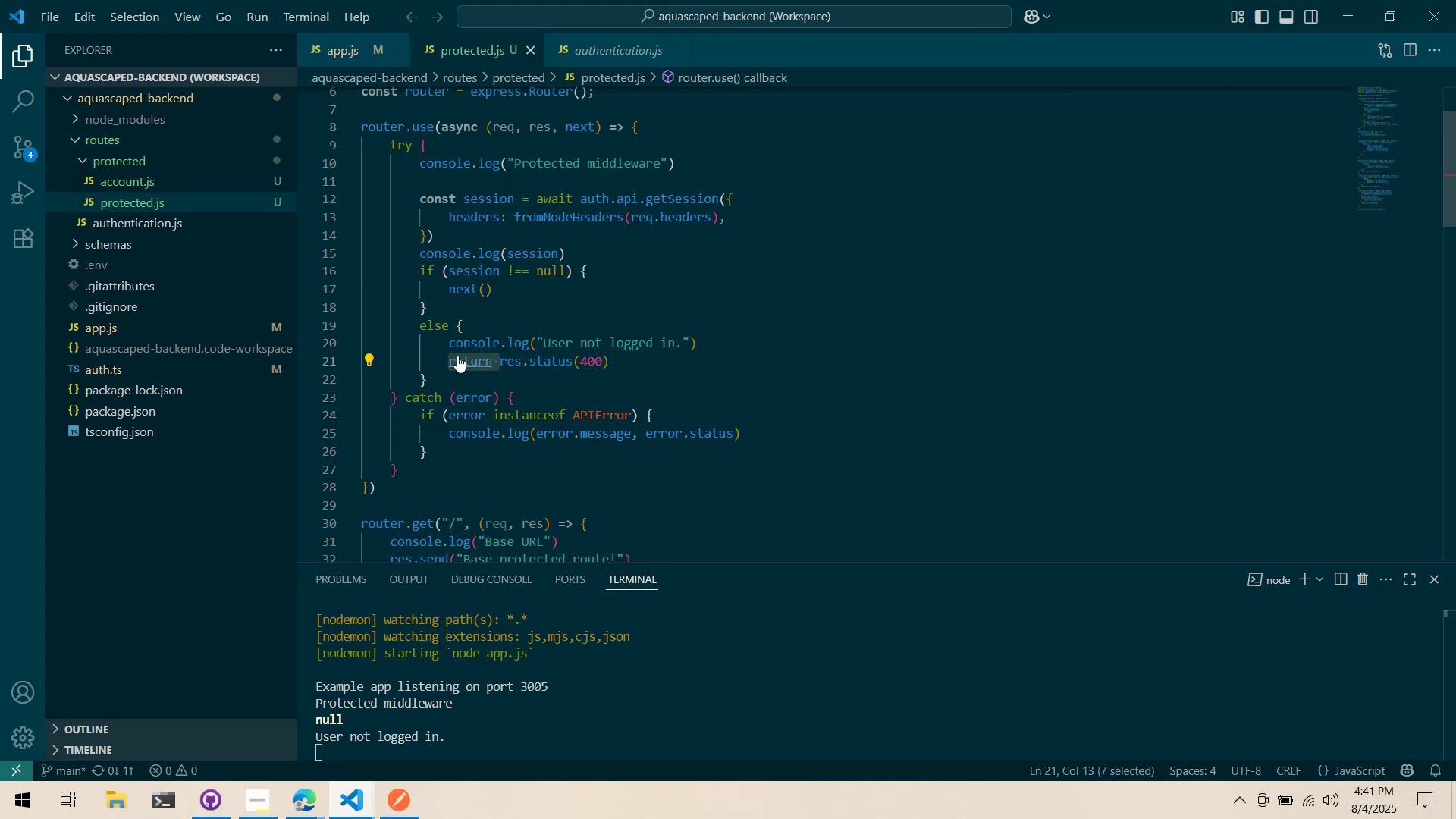 
key(Control+X)
 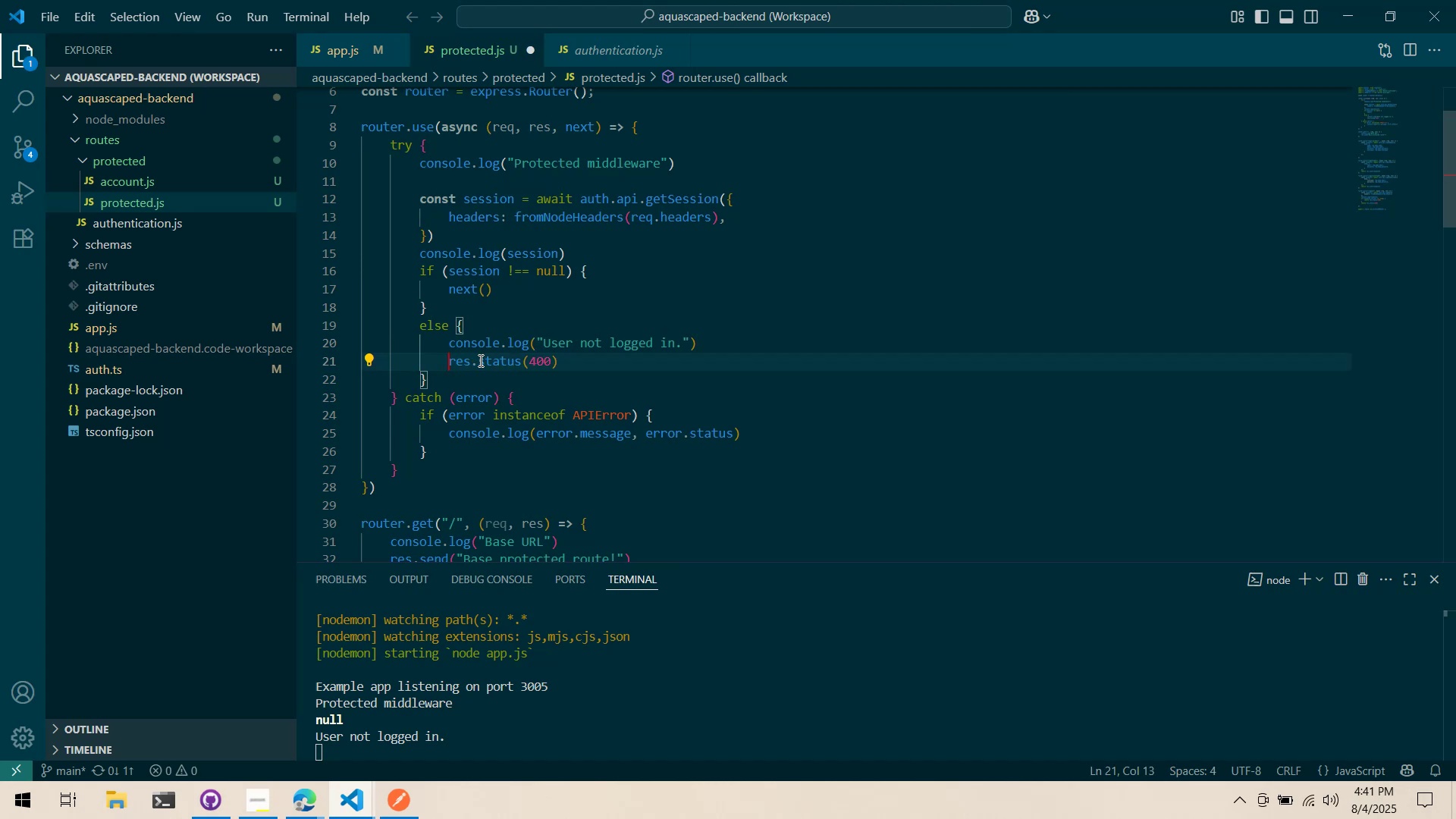 
left_click([478, 360])
 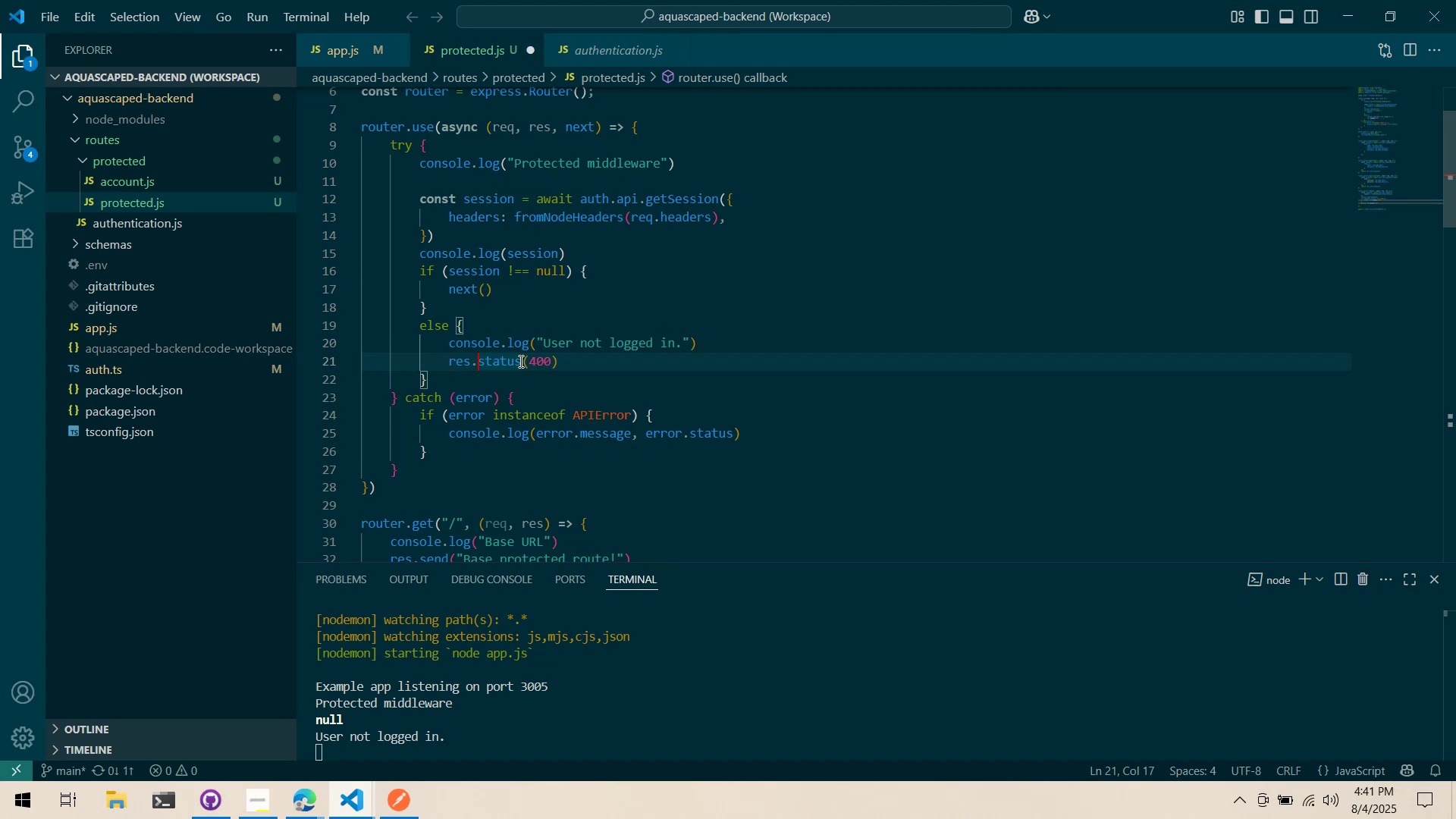 
key(Alt+AltLeft)
 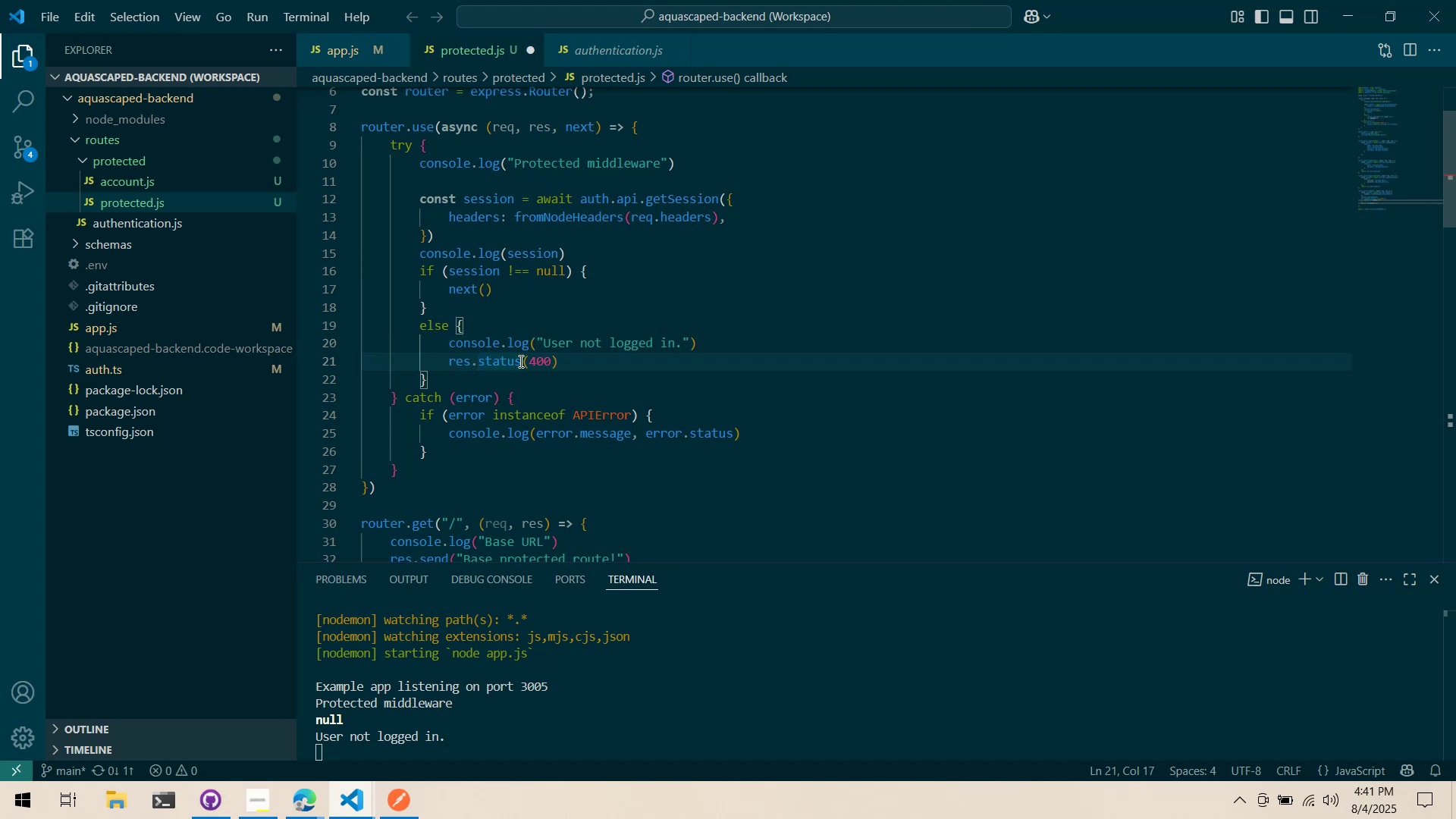 
key(Alt+Tab)
 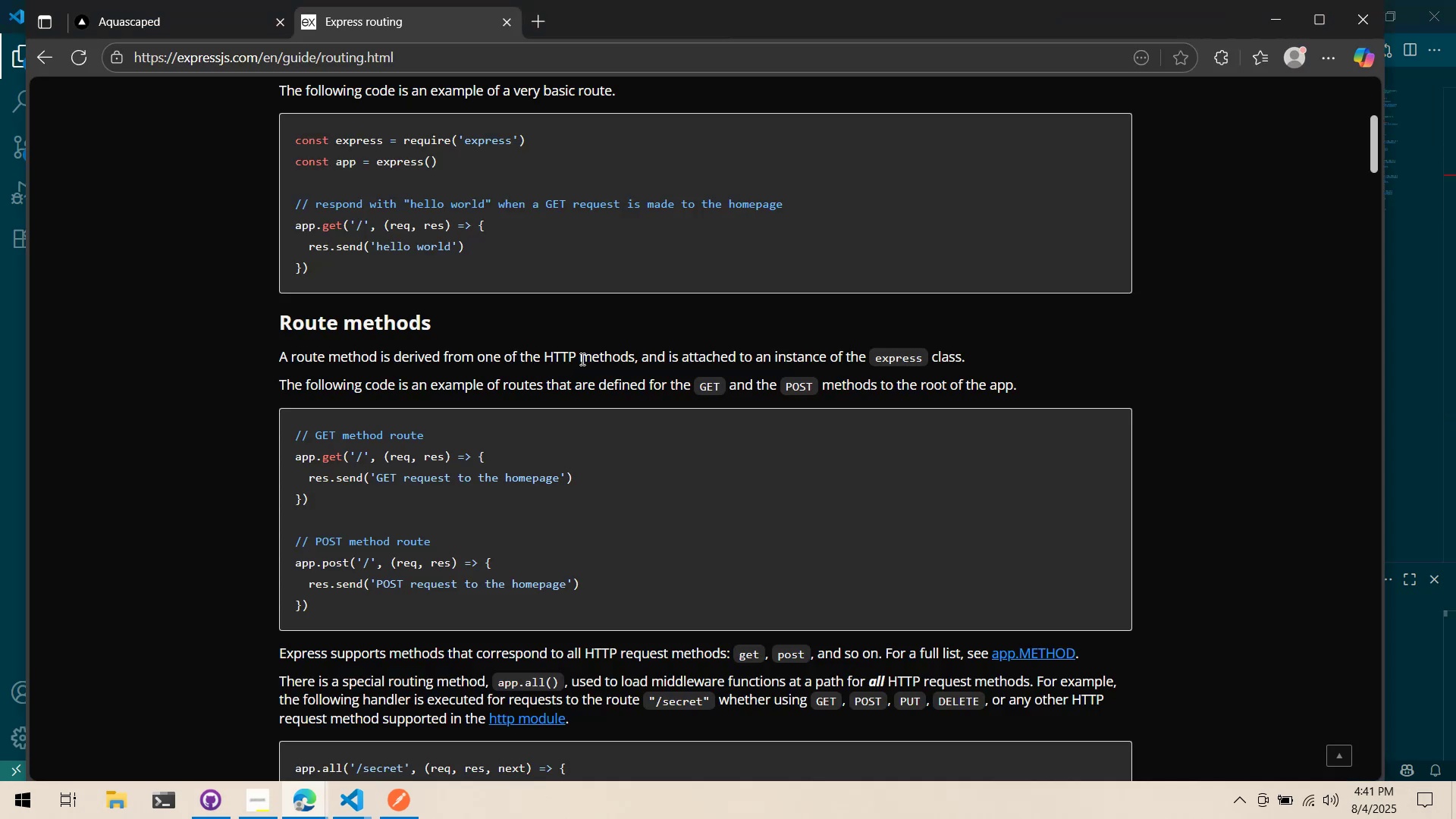 
scroll: coordinate [580, 356], scroll_direction: down, amount: 28.0
 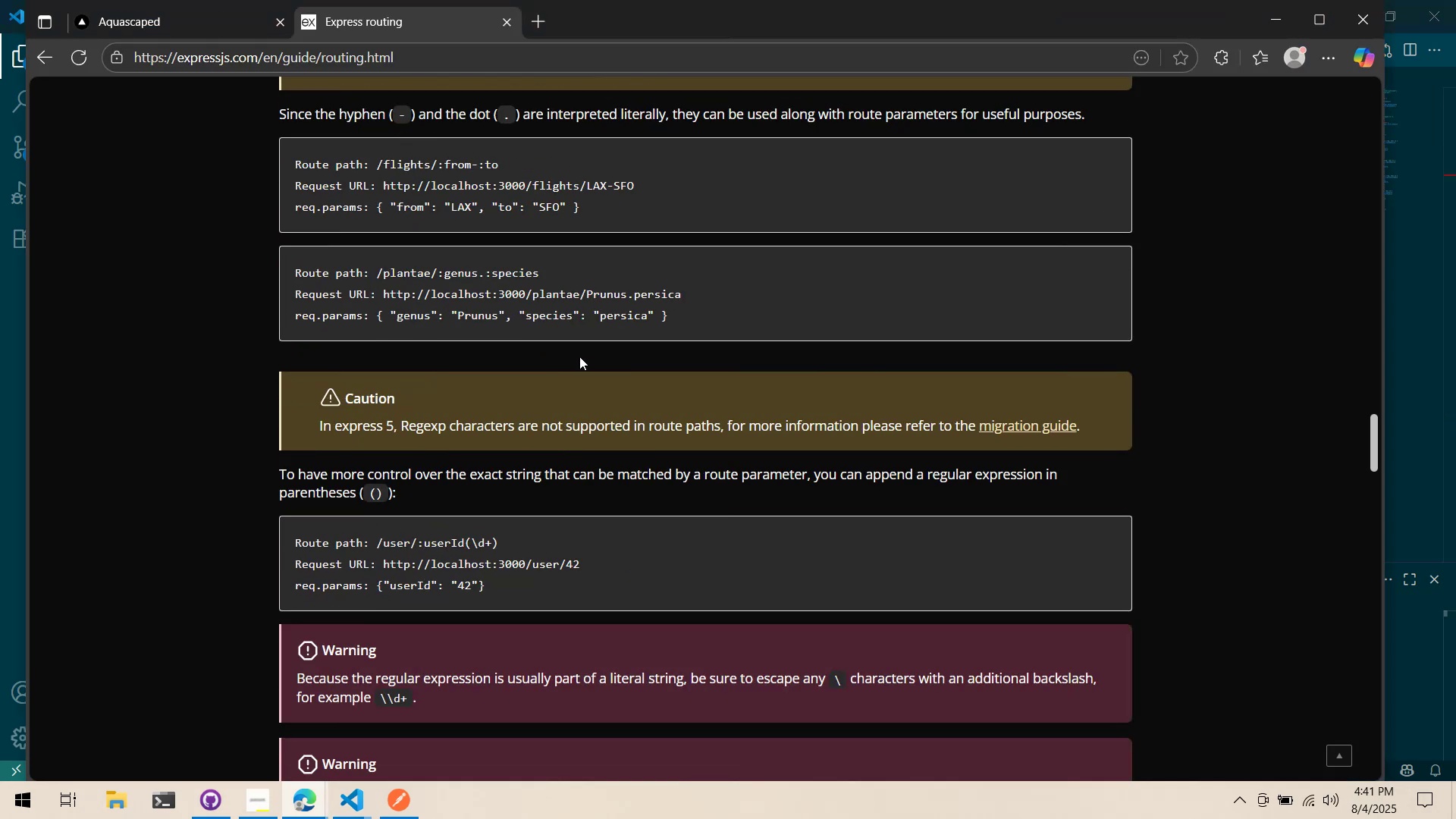 
scroll: coordinate [560, 363], scroll_direction: down, amount: 17.0
 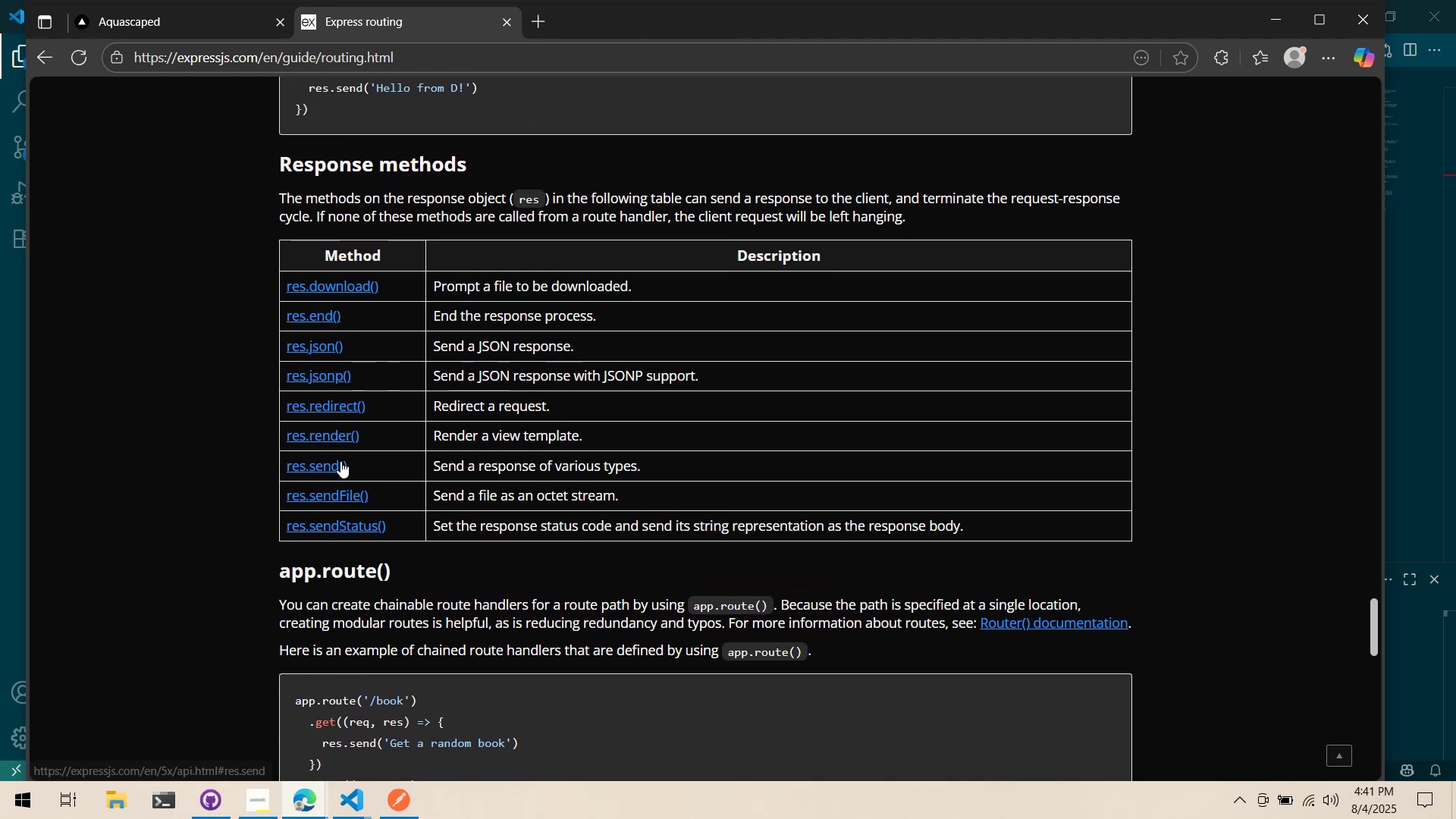 
left_click([334, 465])
 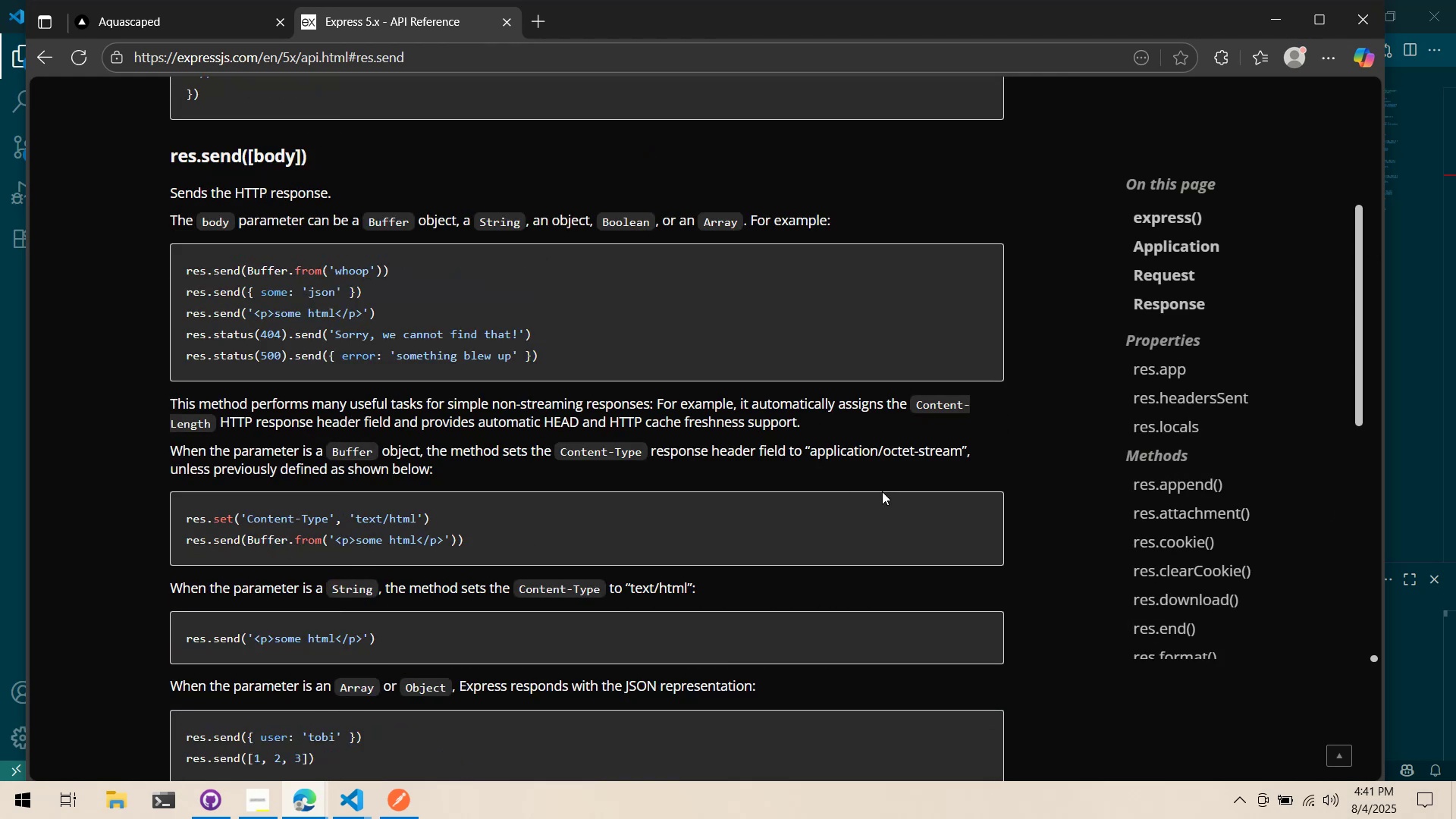 
scroll: coordinate [1188, 473], scroll_direction: down, amount: 3.0
 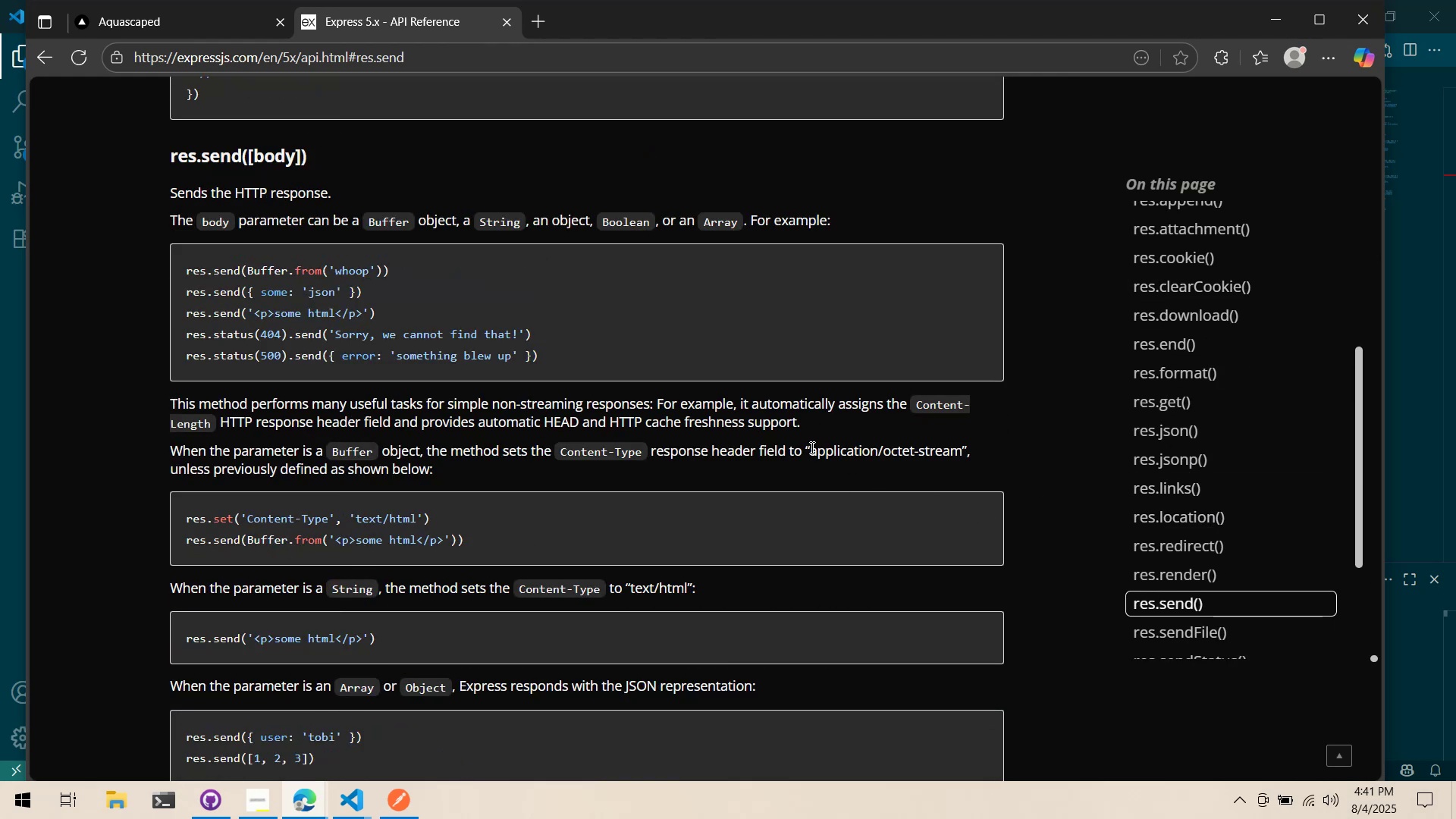 
key(Alt+AltLeft)
 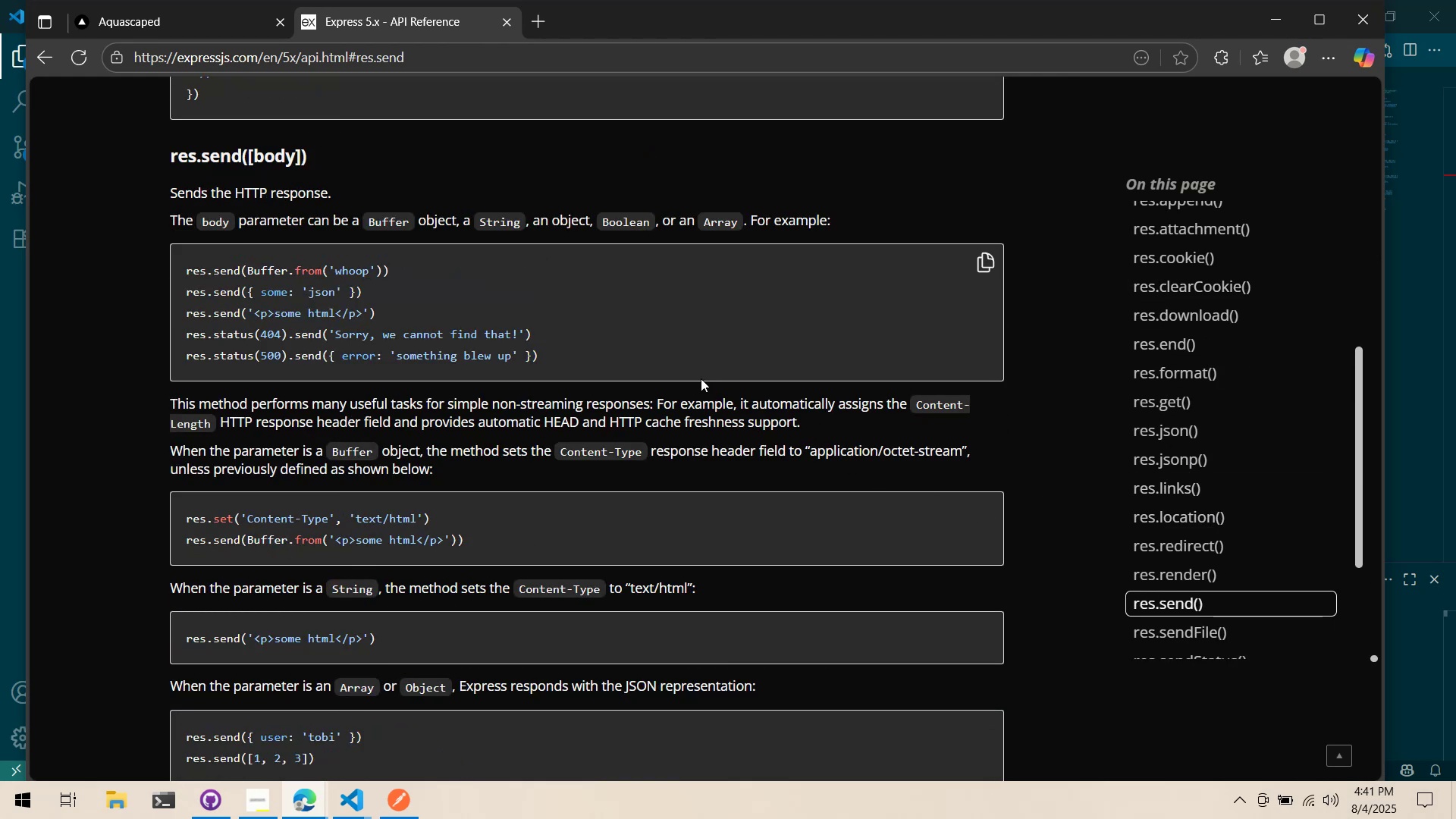 
key(Alt+Tab)
 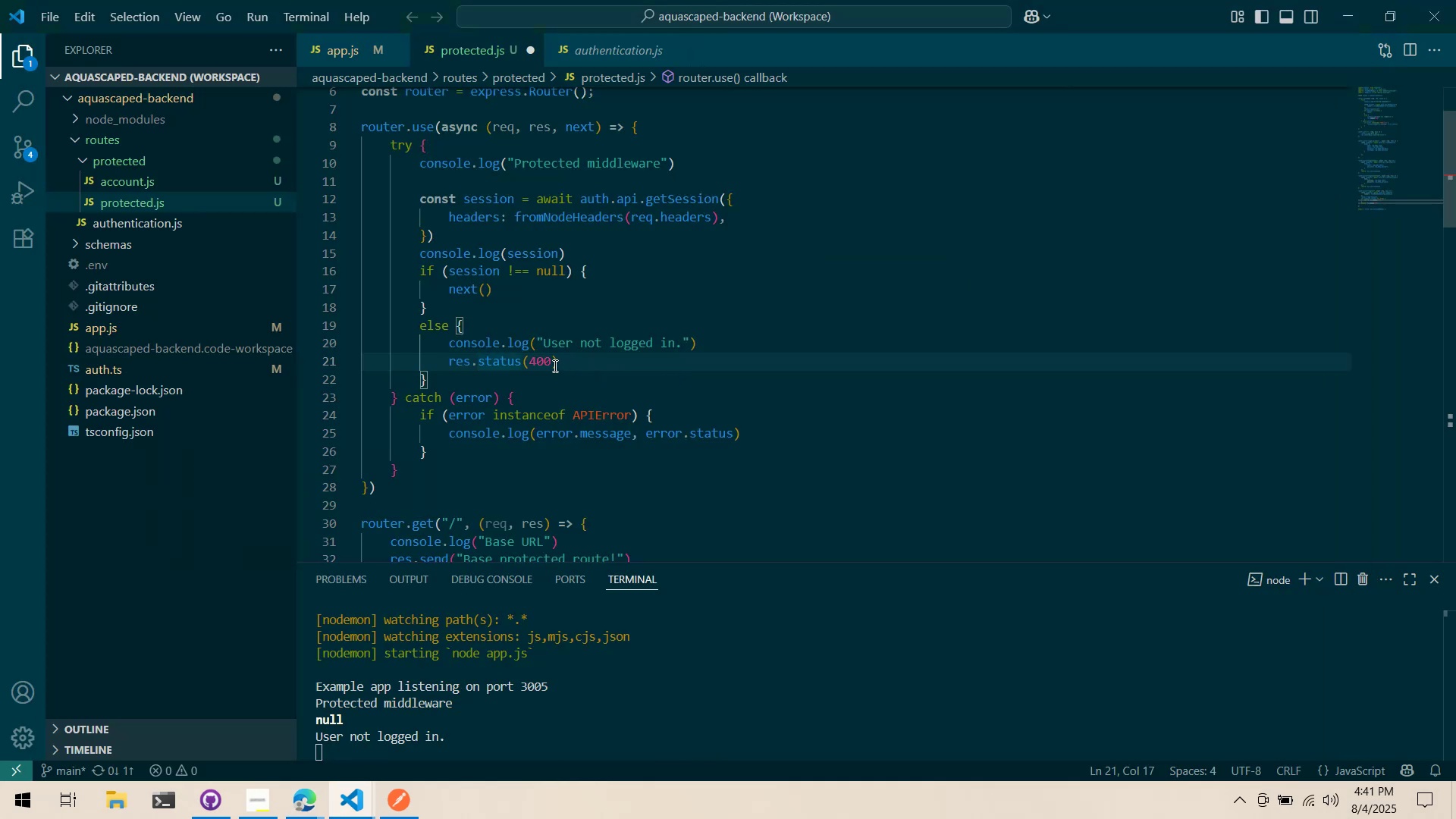 
left_click([557, 363])
 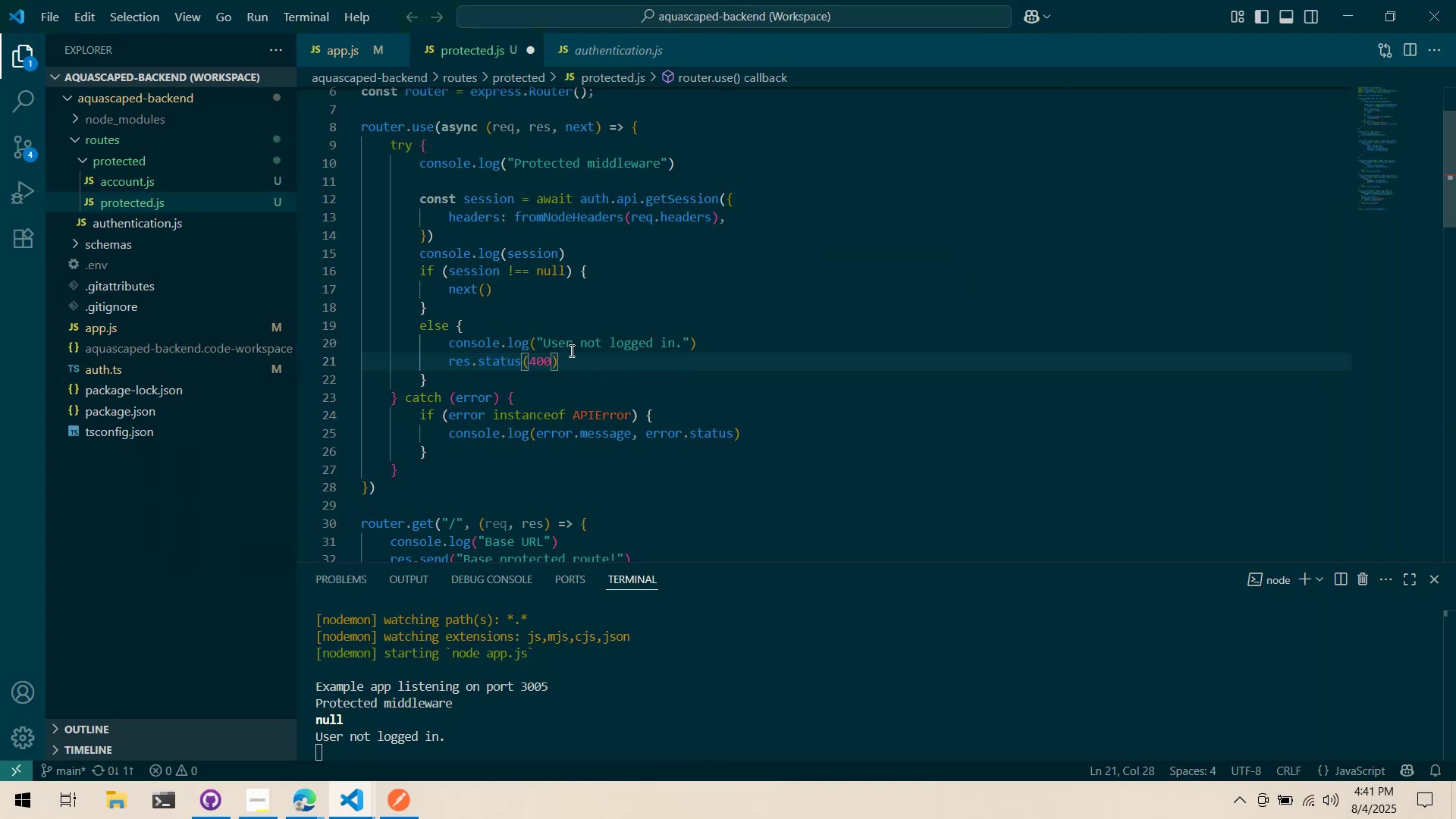 
type(.send("USer)
key(Backspace)
key(Backspace)
key(Backspace)
type(ser is not logged in.)
 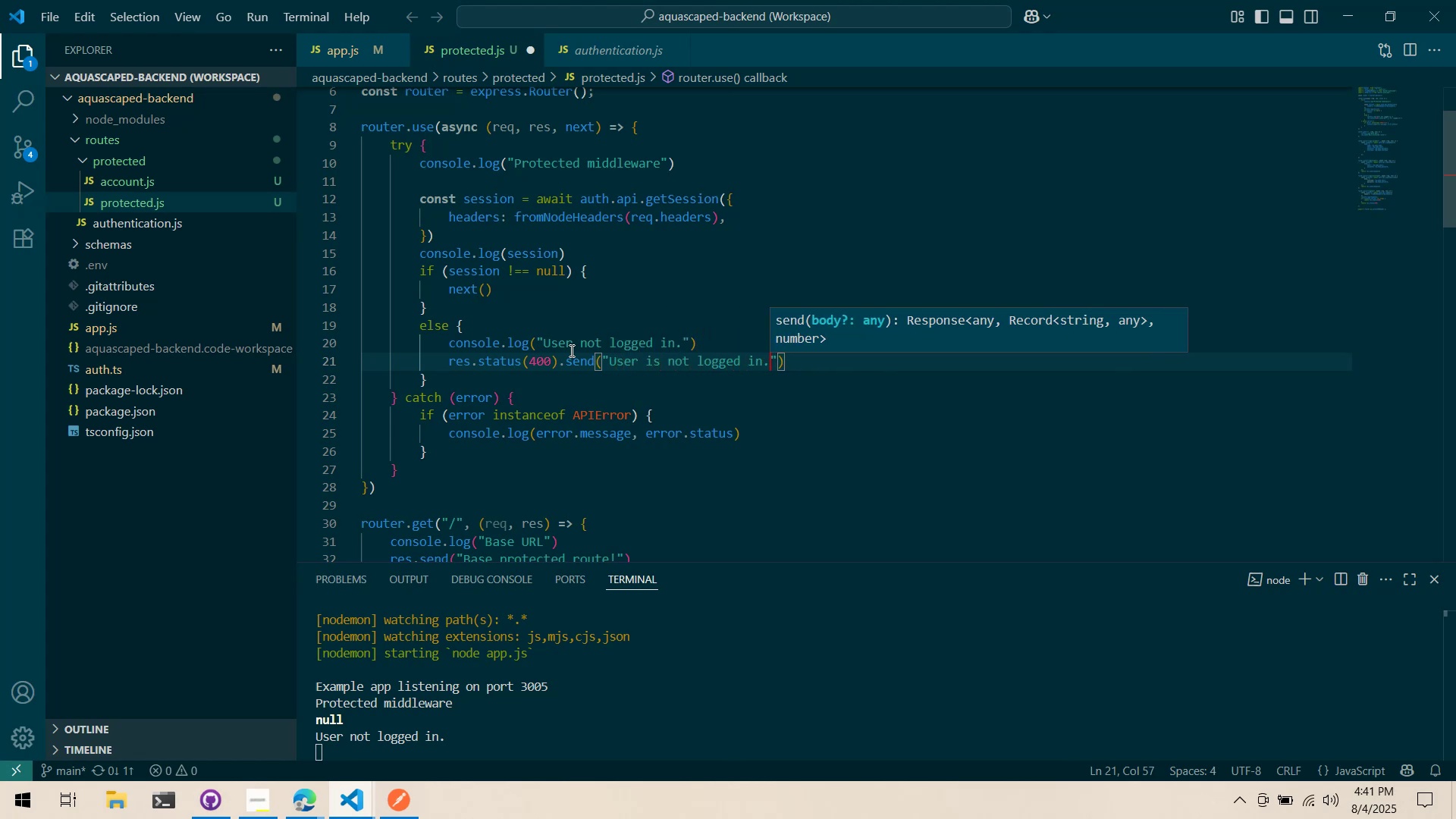 
key(Control+ControlLeft)
 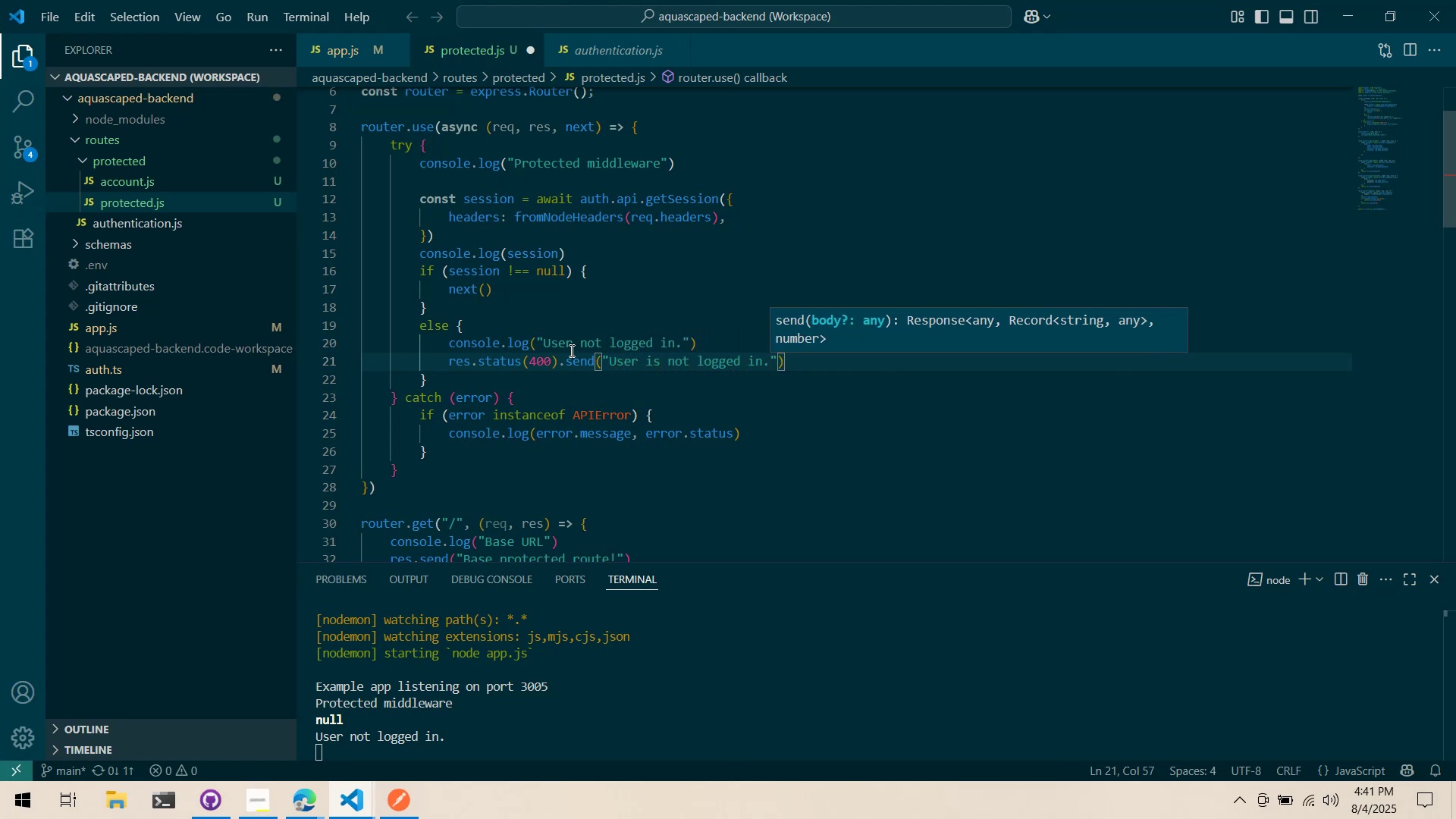 
key(Control+S)
 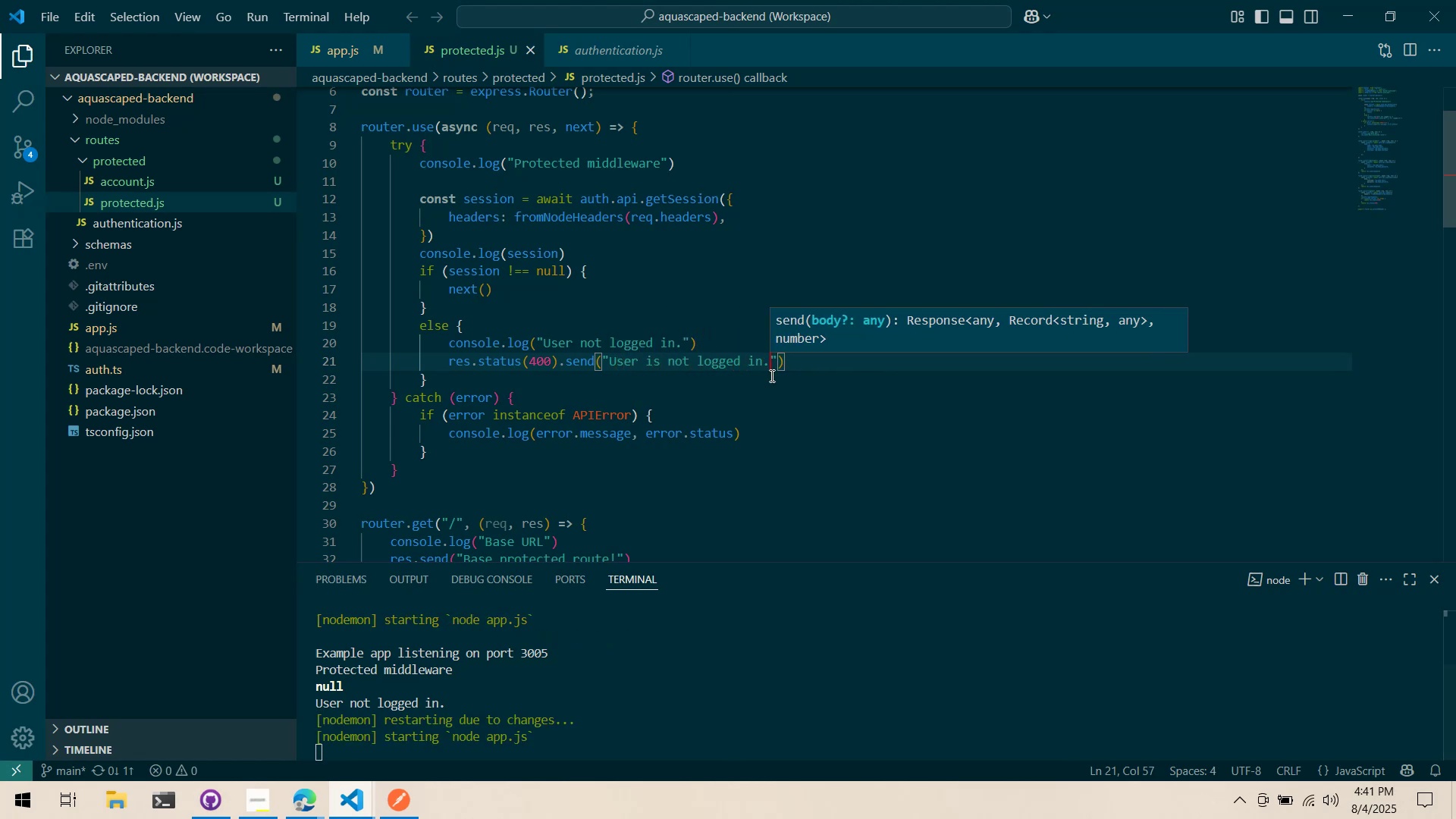 
double_click([809, 371])
 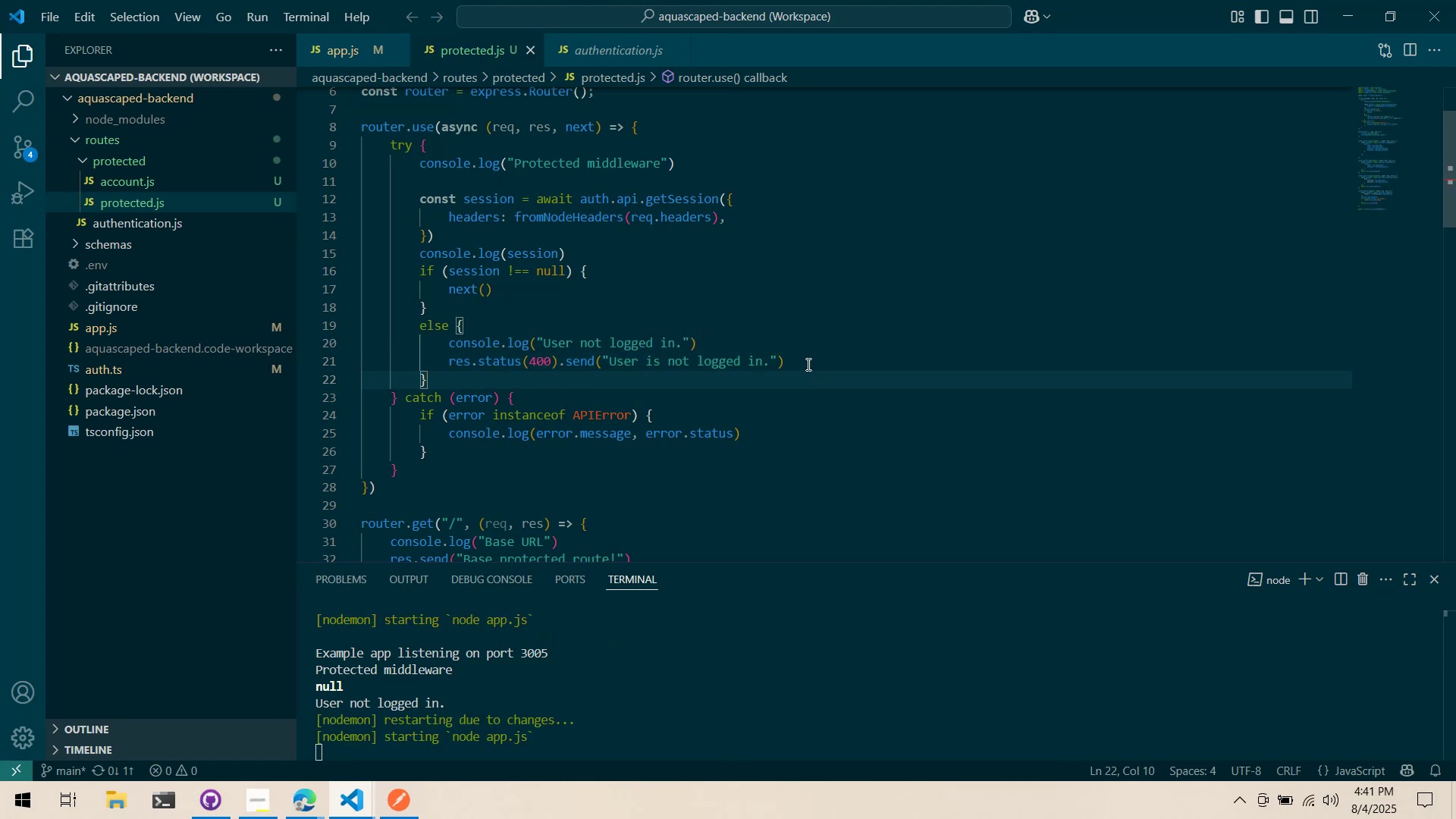 
triple_click([805, 362])
 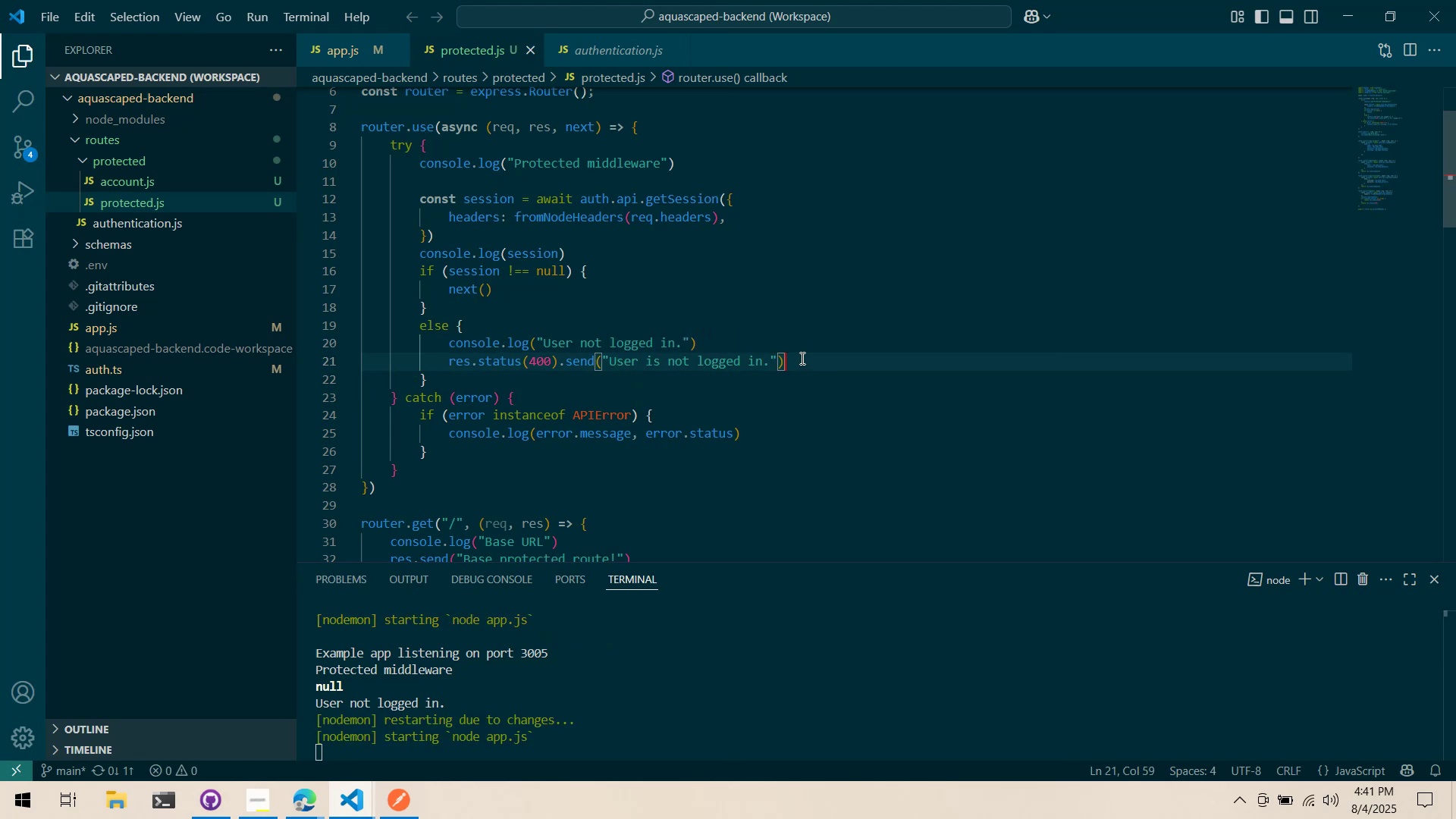 
key(Enter)
 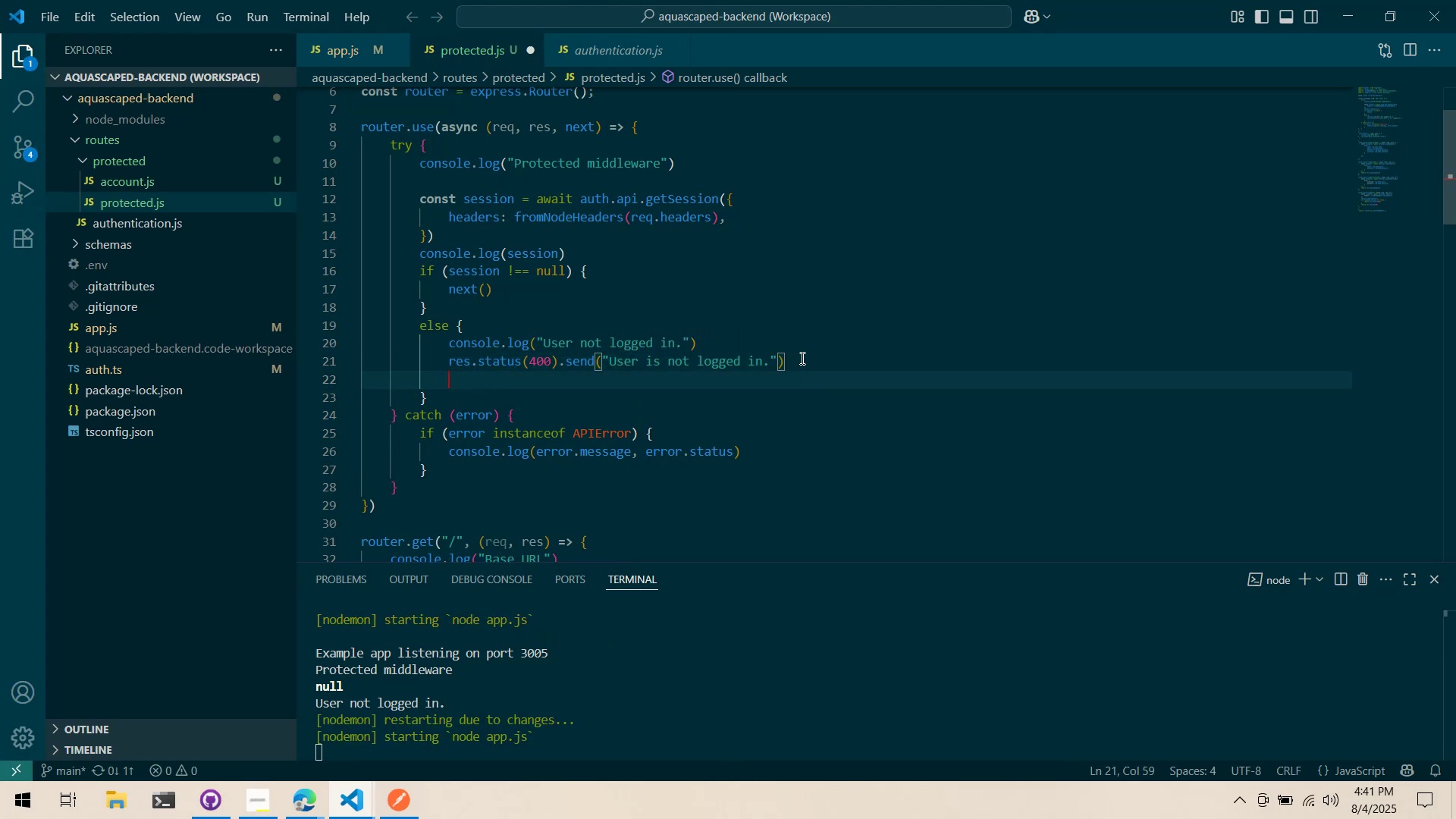 
type(return)
 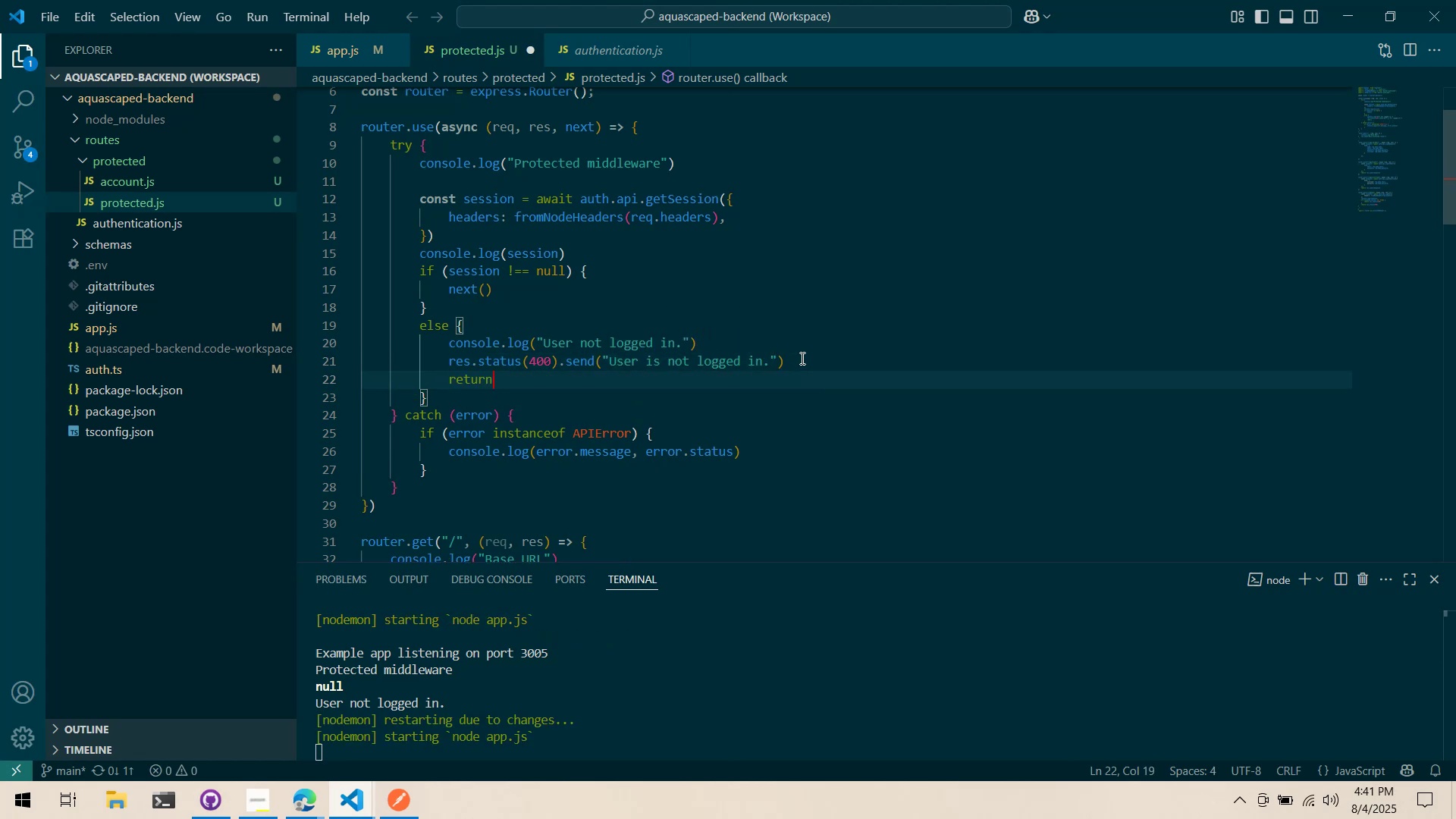 
key(Control+ControlLeft)
 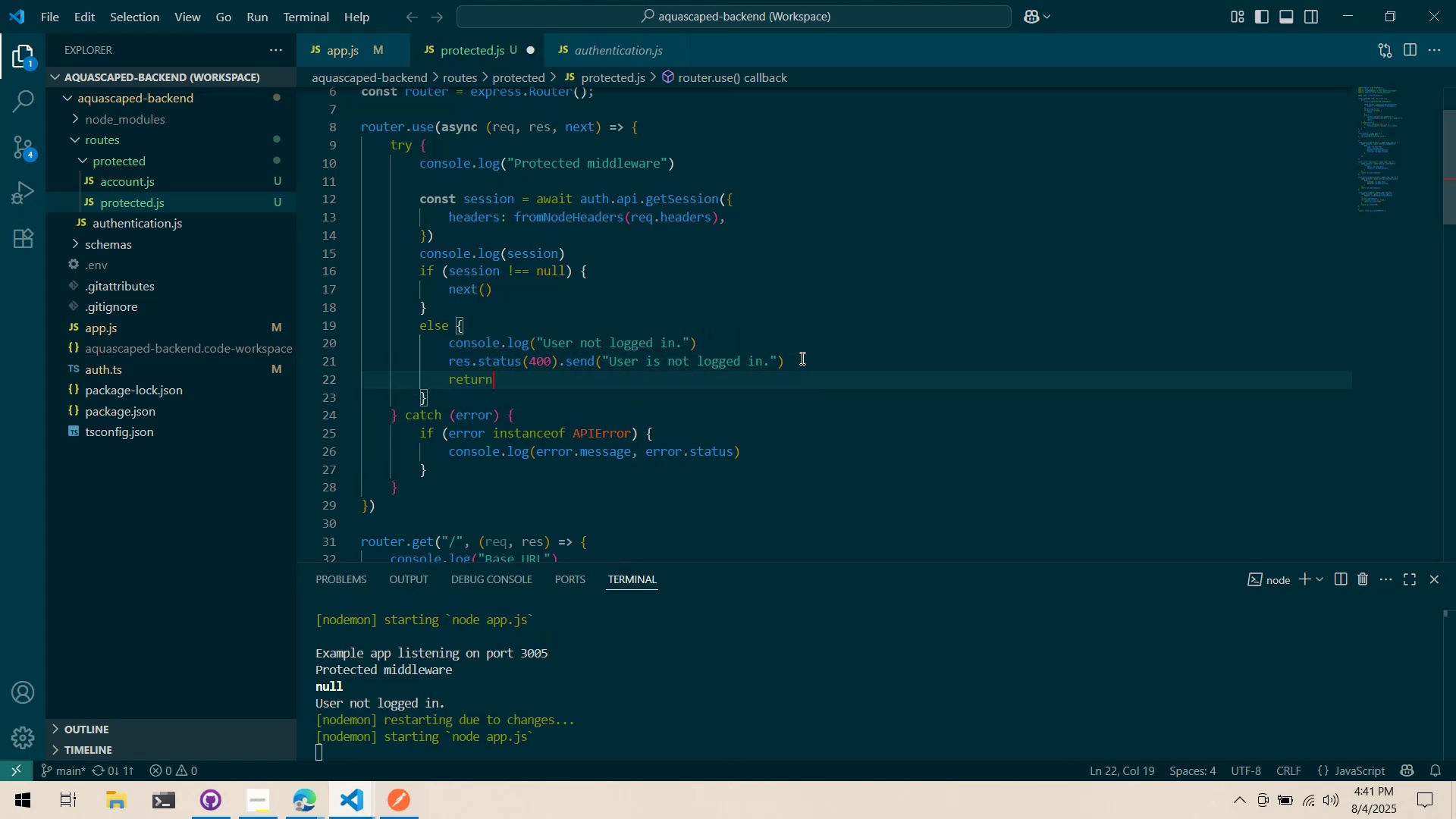 
key(Control+S)
 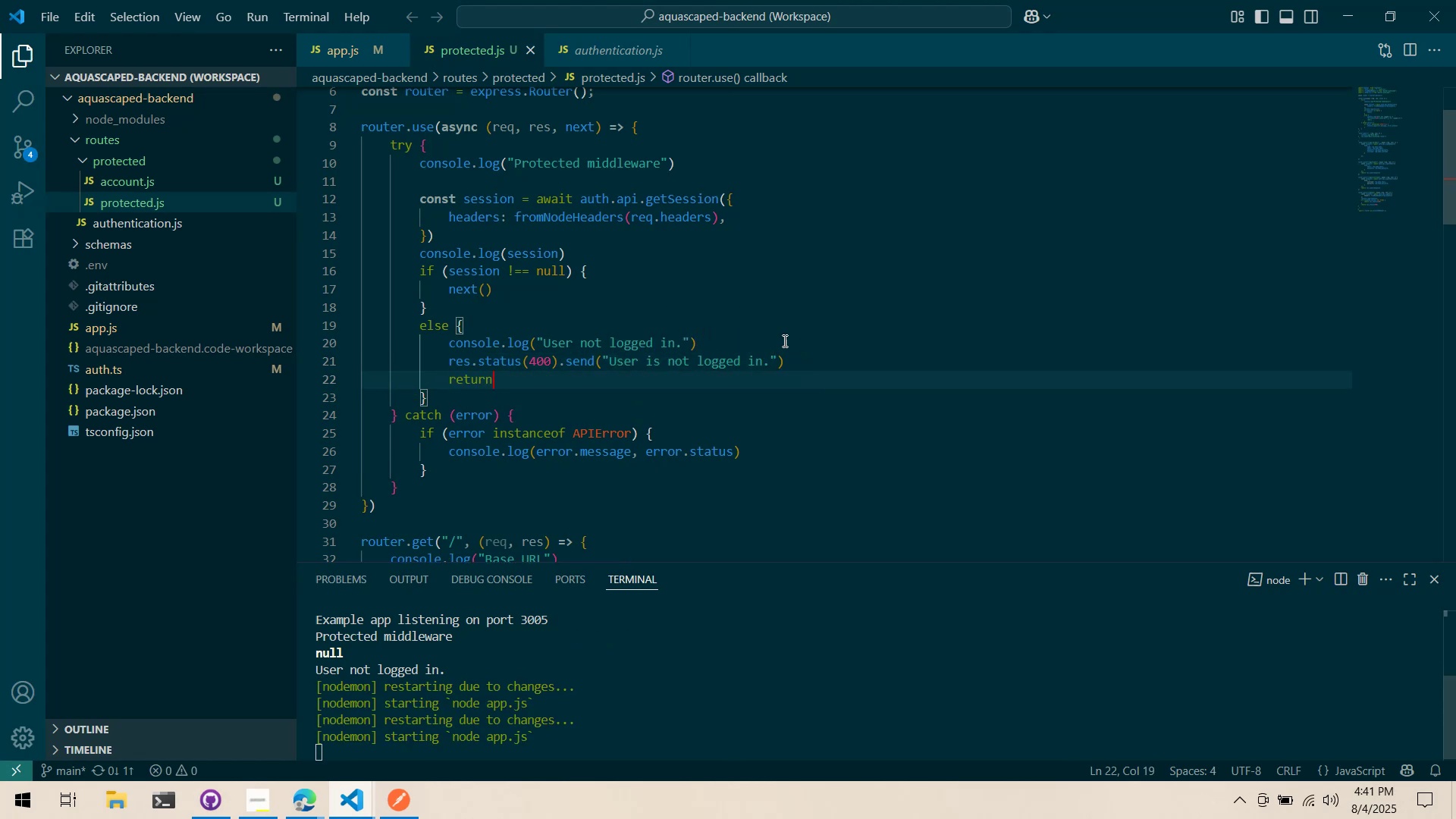 
key(Alt+AltLeft)
 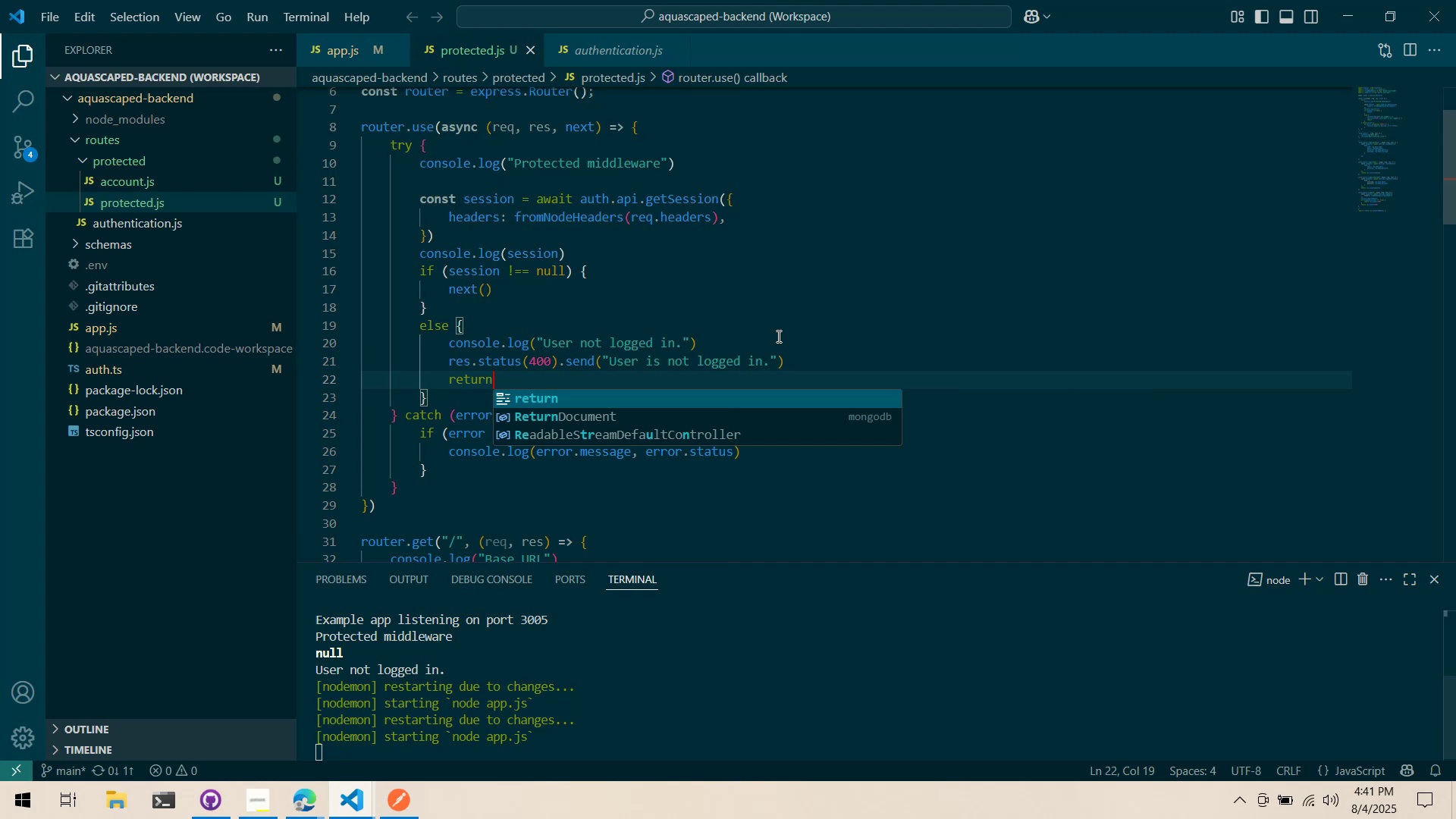 
key(Alt+Tab)
 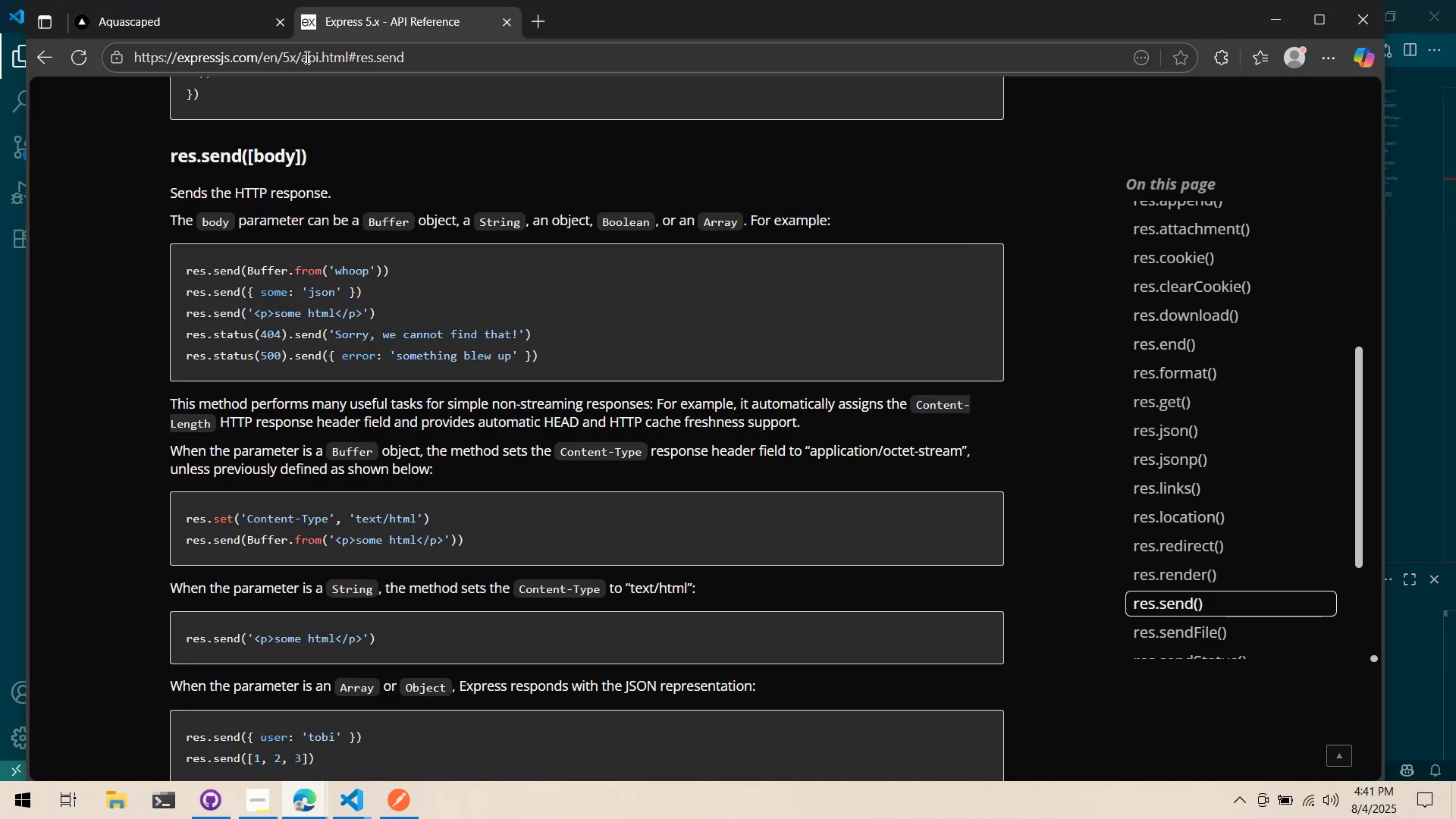 
left_click([216, 21])
 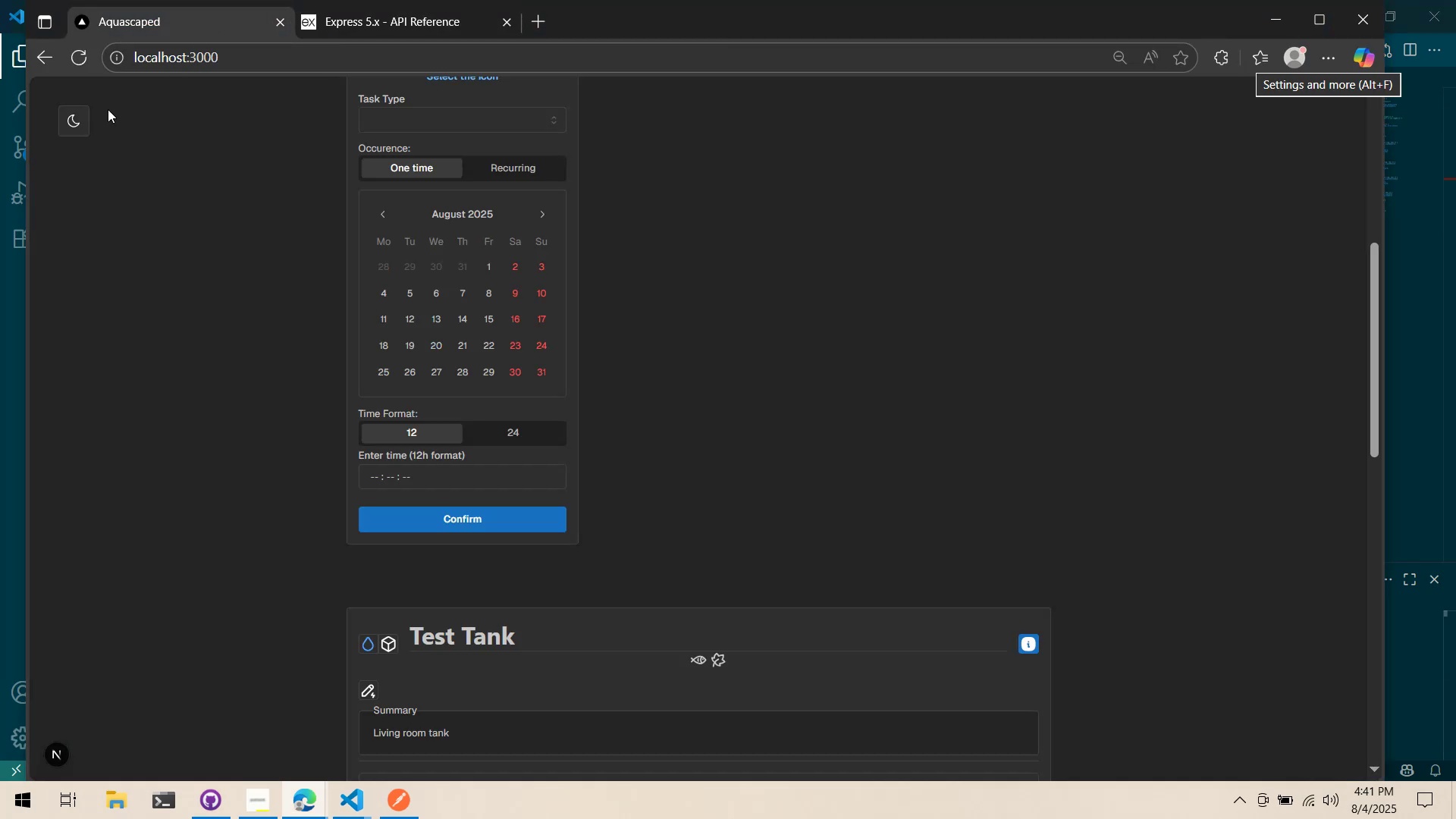 
scroll: coordinate [642, 180], scroll_direction: up, amount: 14.0
 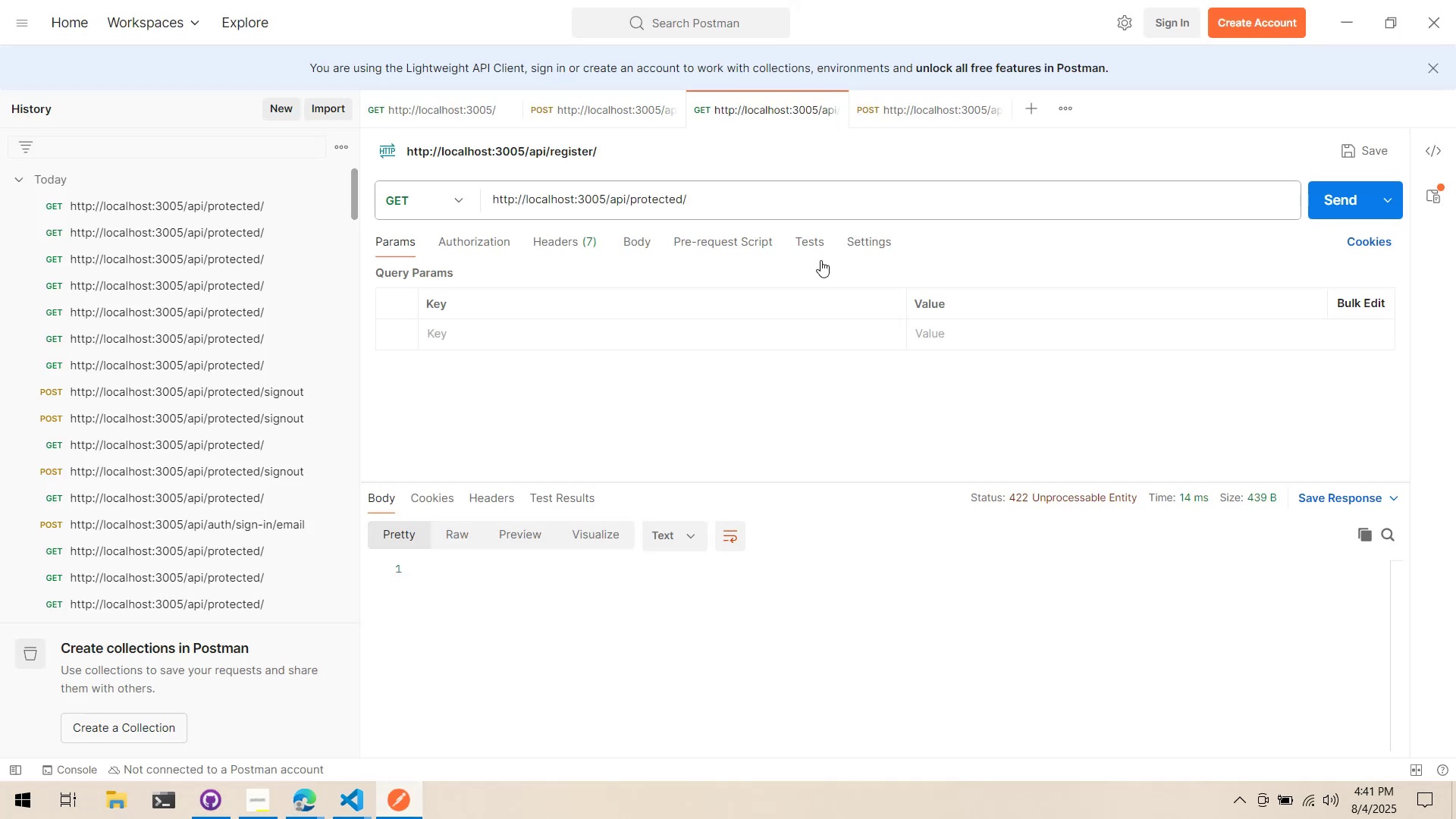 
left_click([1337, 192])
 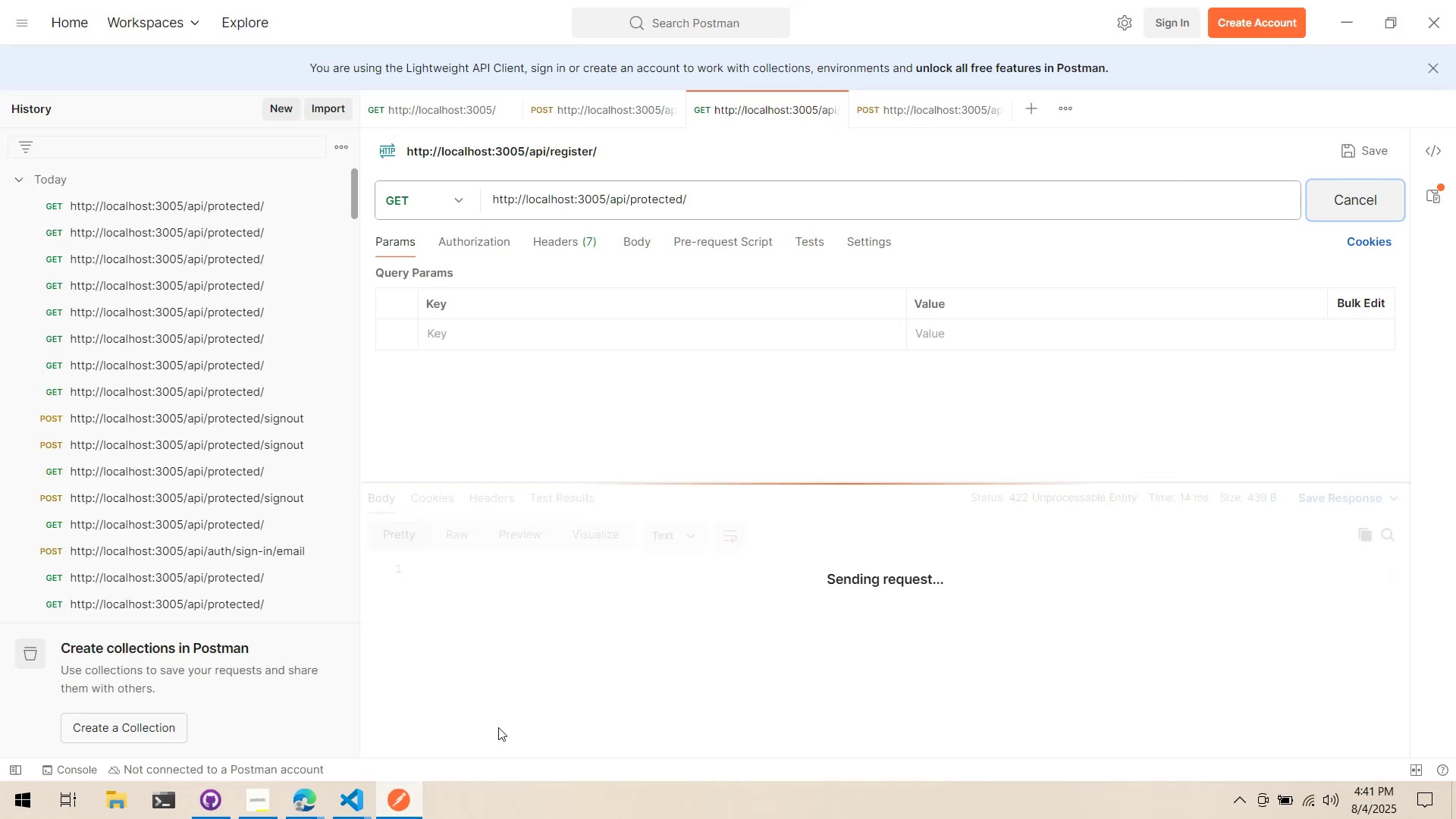 
left_click([551, 651])
 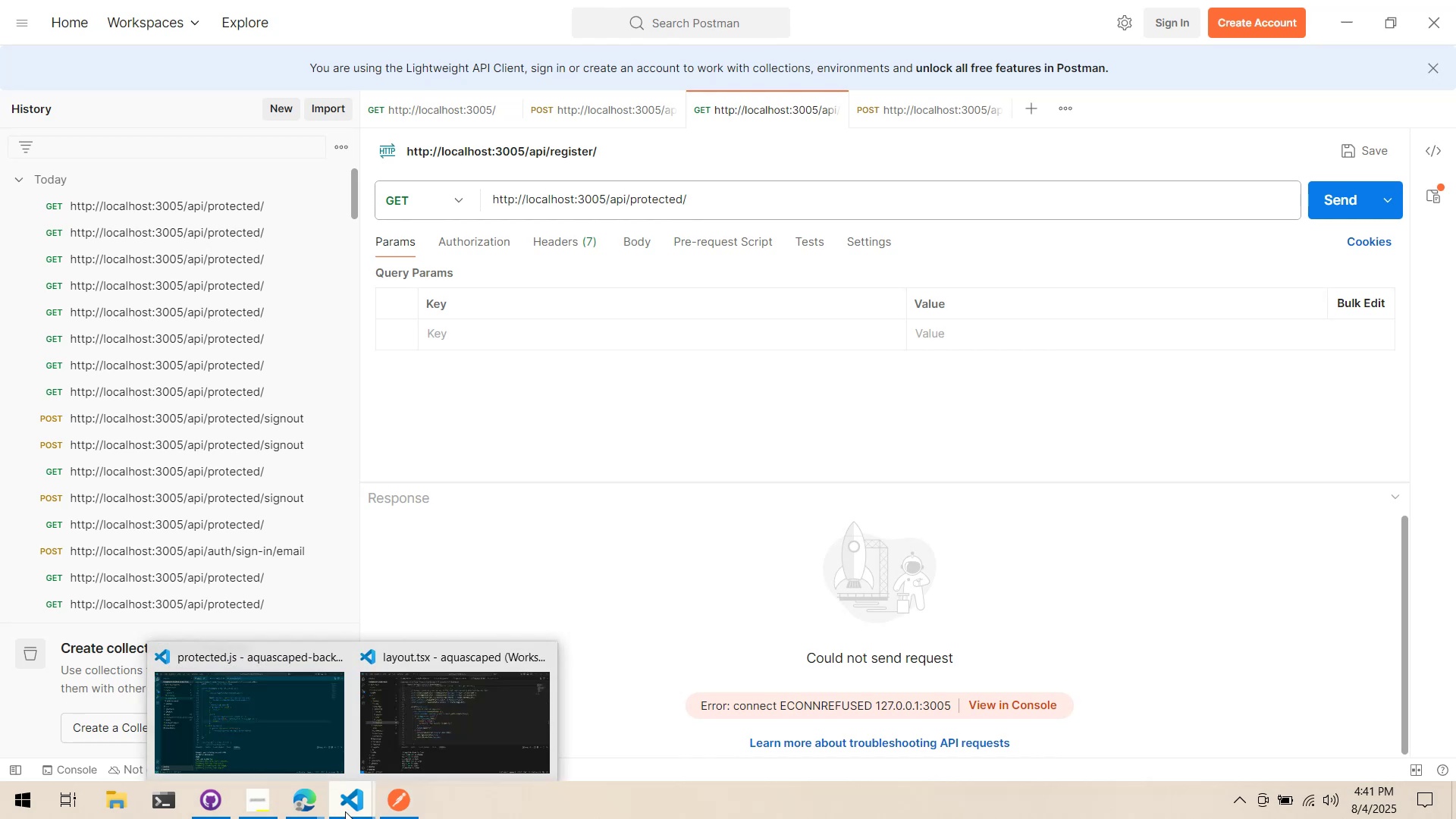 
left_click([320, 770])
 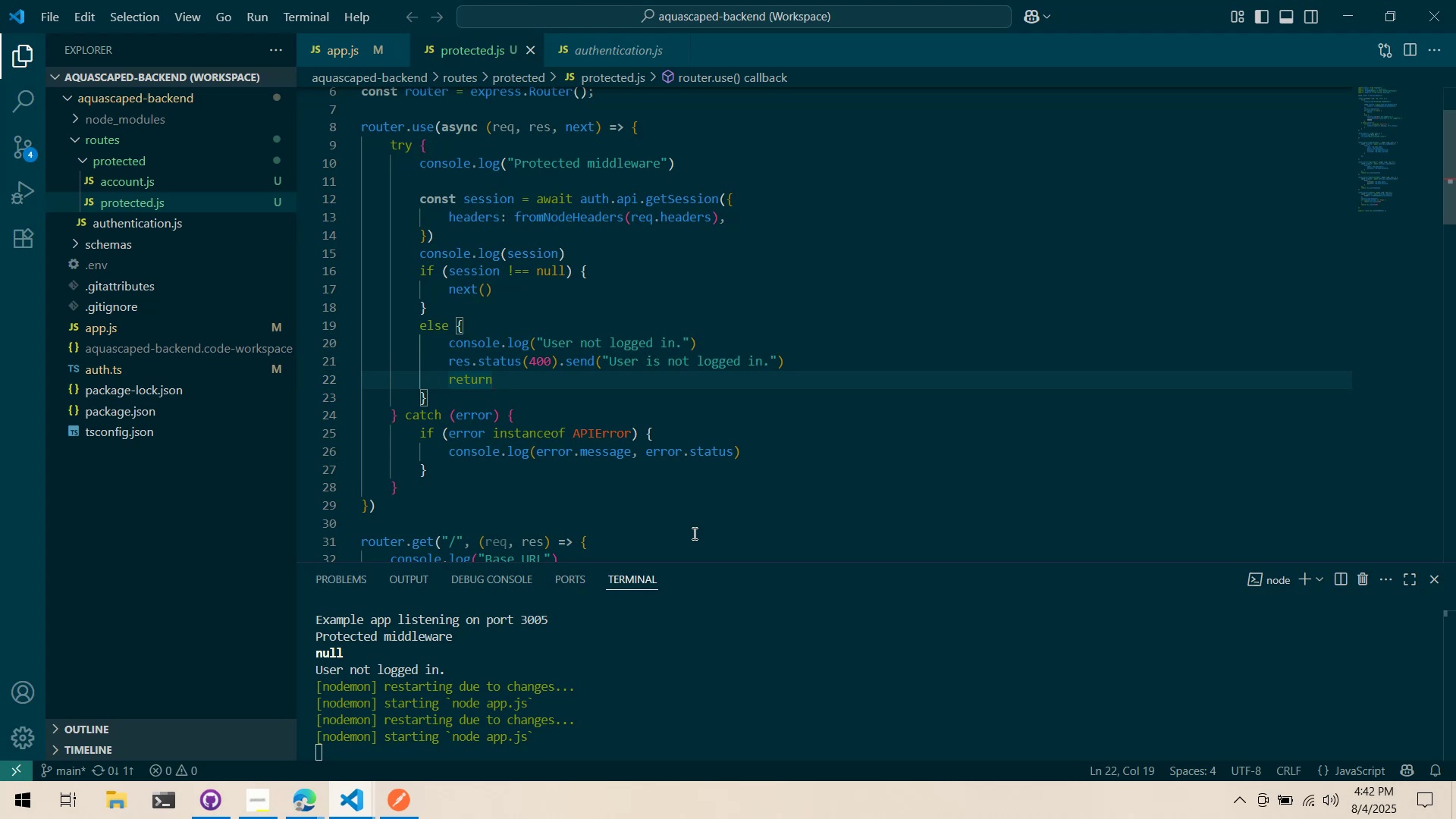 
wait(21.58)
 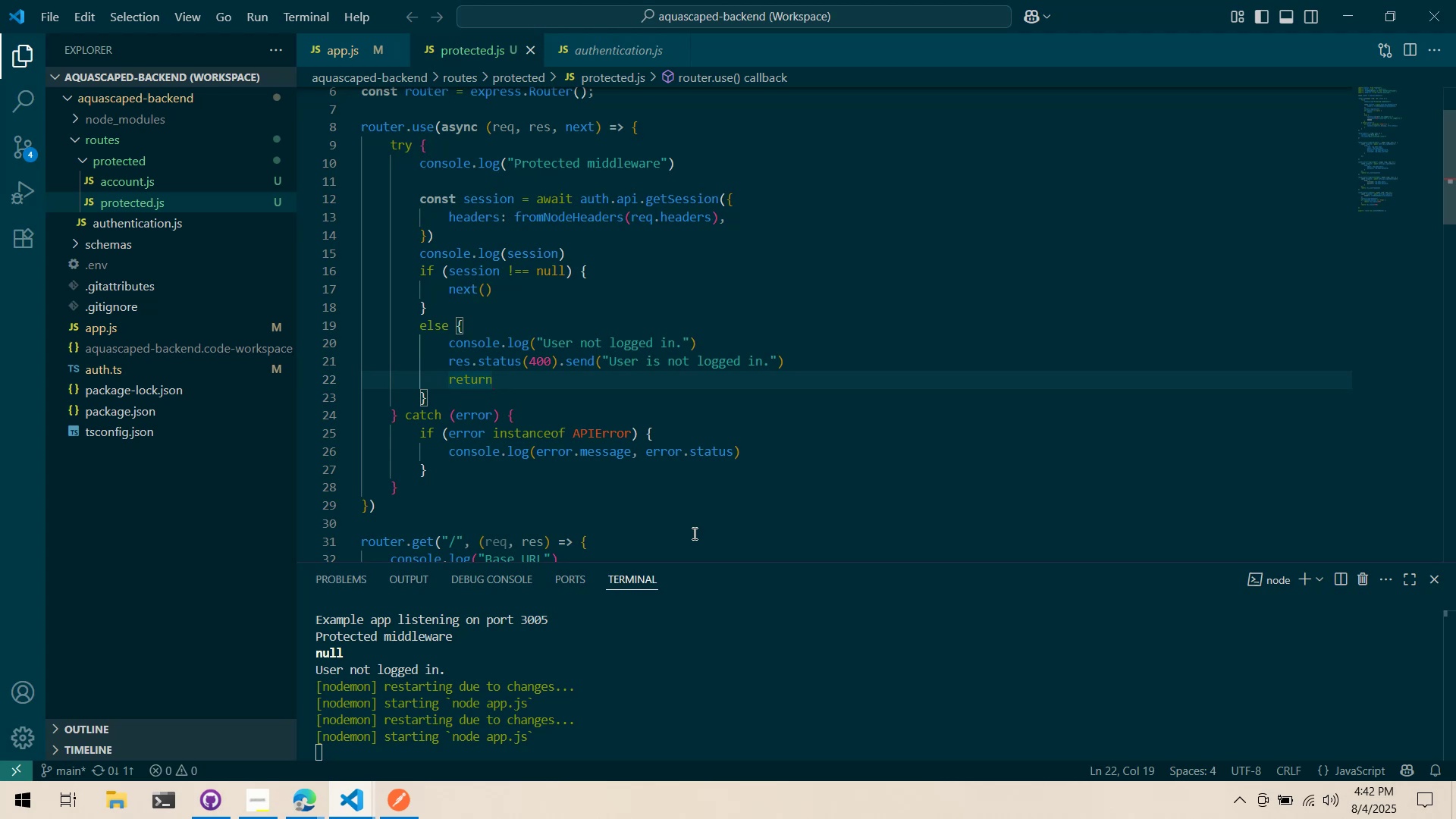 
left_click([351, 805])
 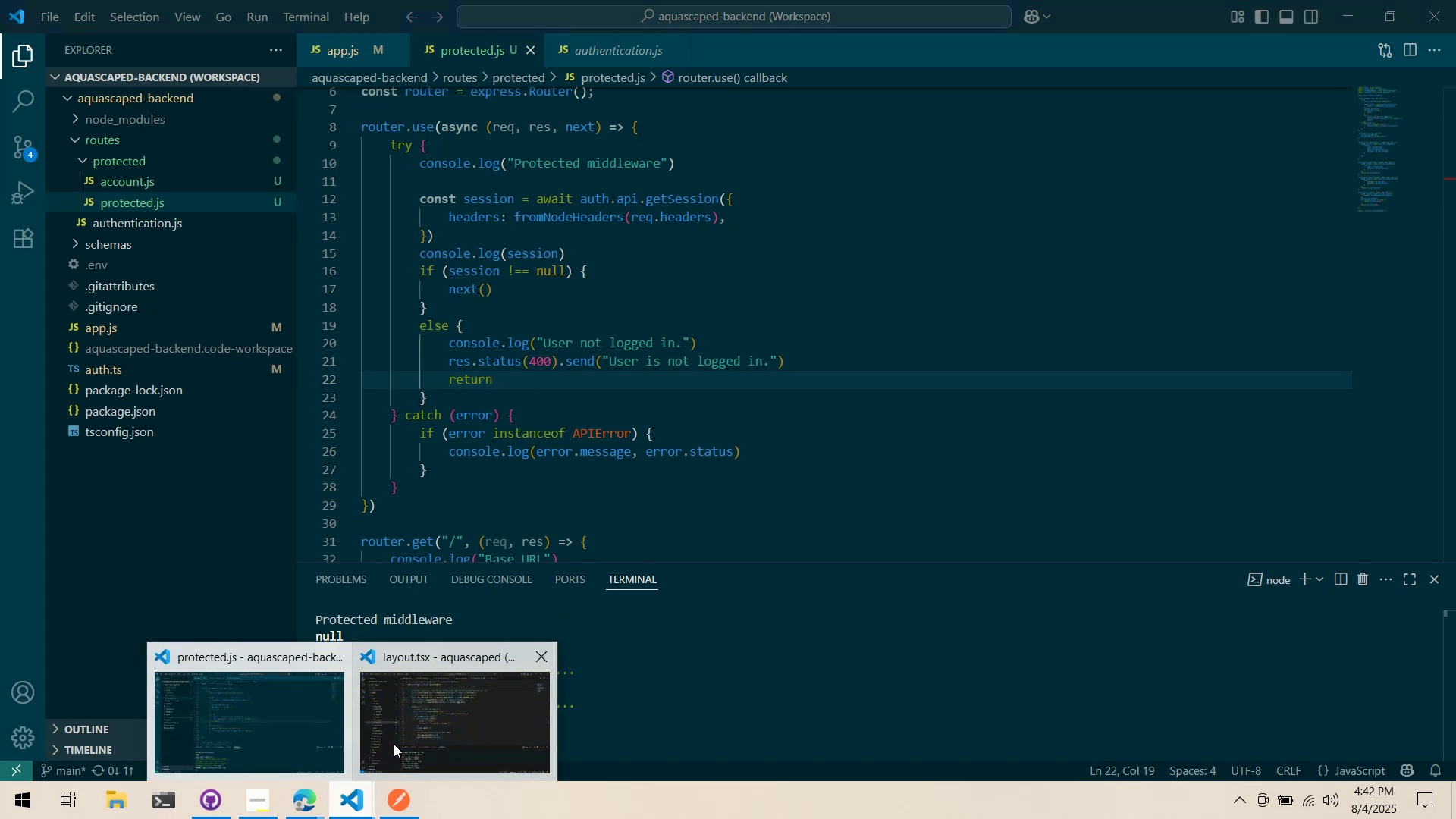 
left_click([394, 744])
 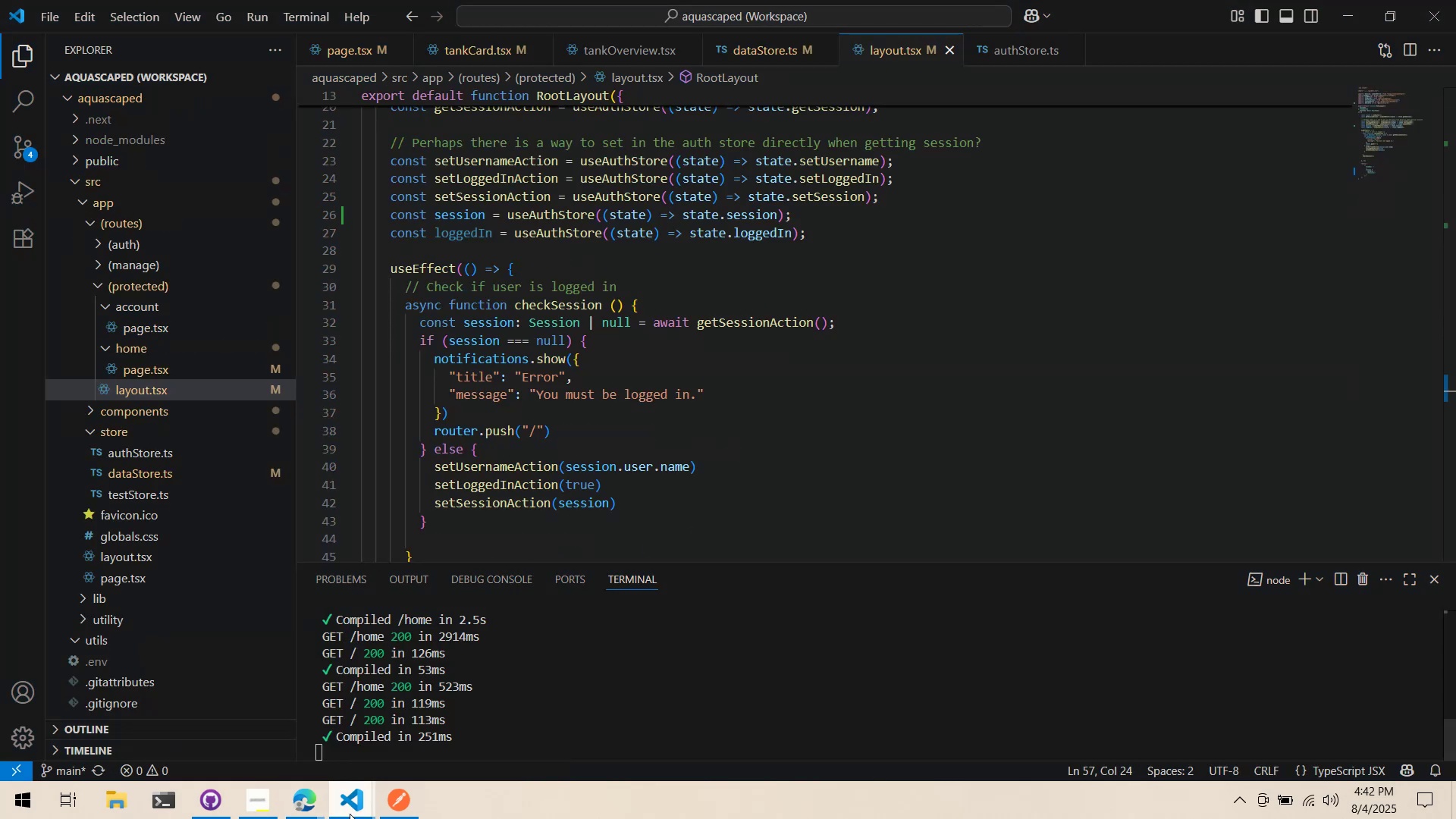 
double_click([279, 748])
 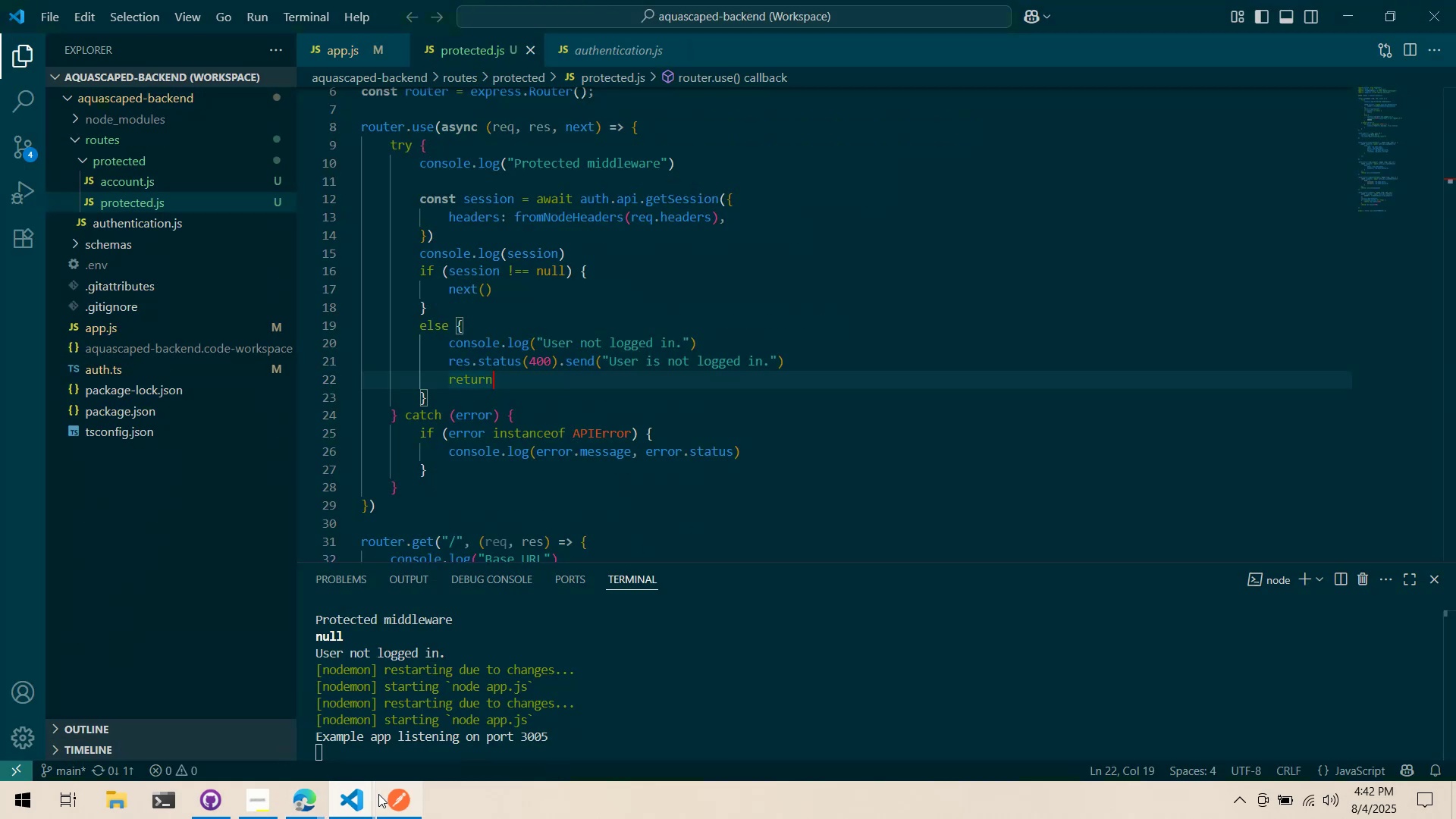 
left_click_drag(start_coordinate=[374, 796], to_coordinate=[368, 799])
 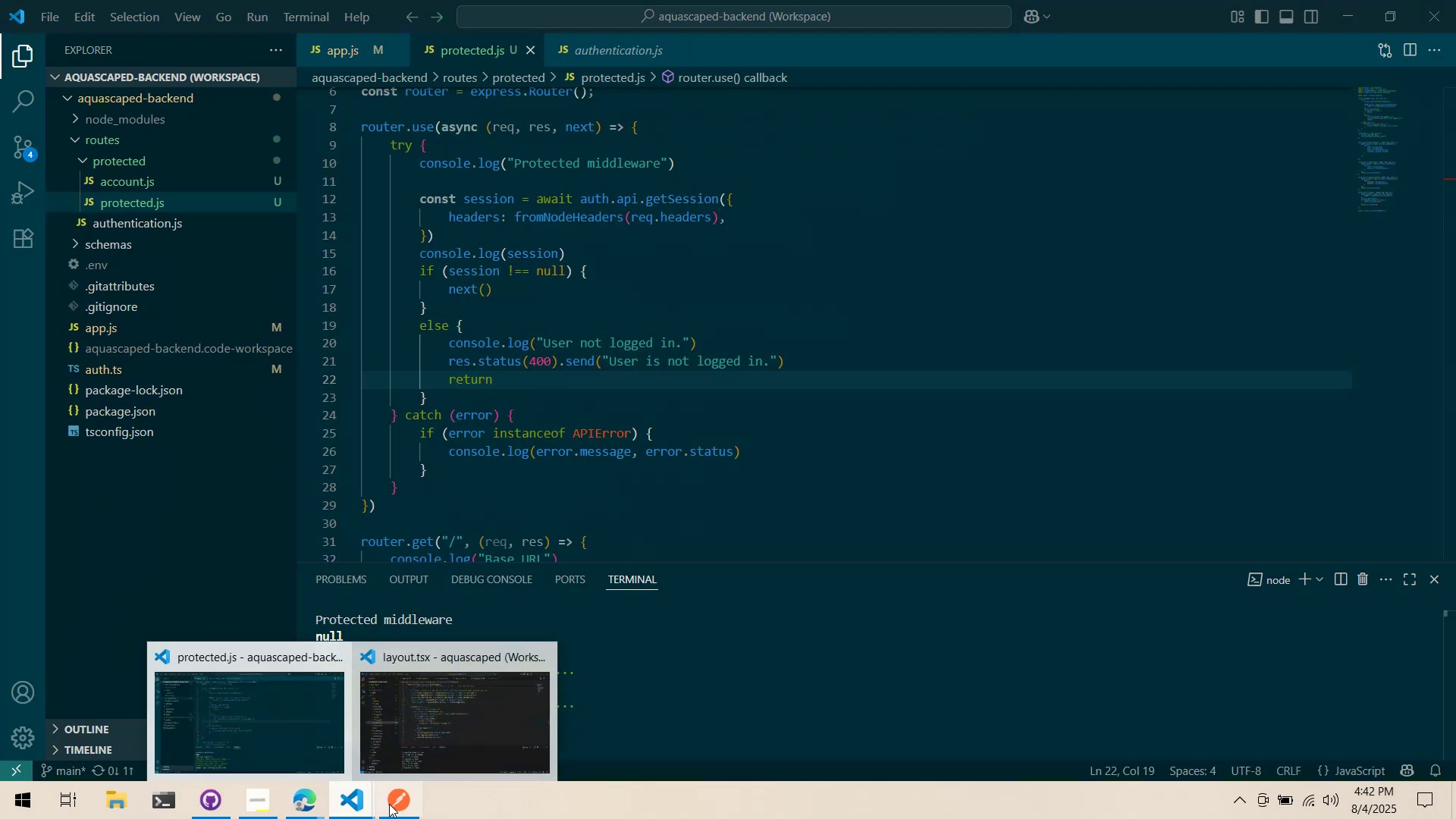 
left_click([395, 805])
 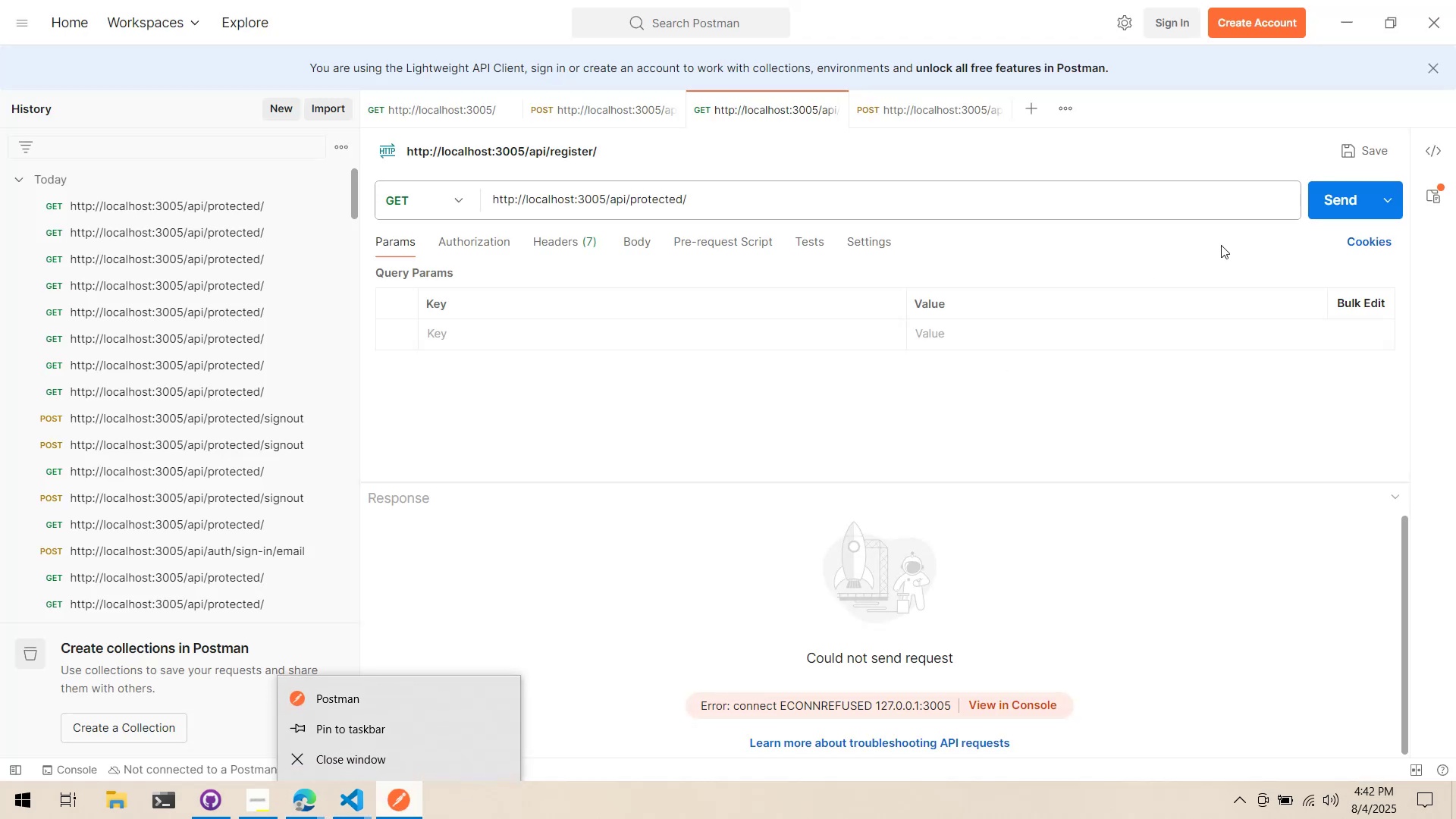 
left_click([1184, 527])
 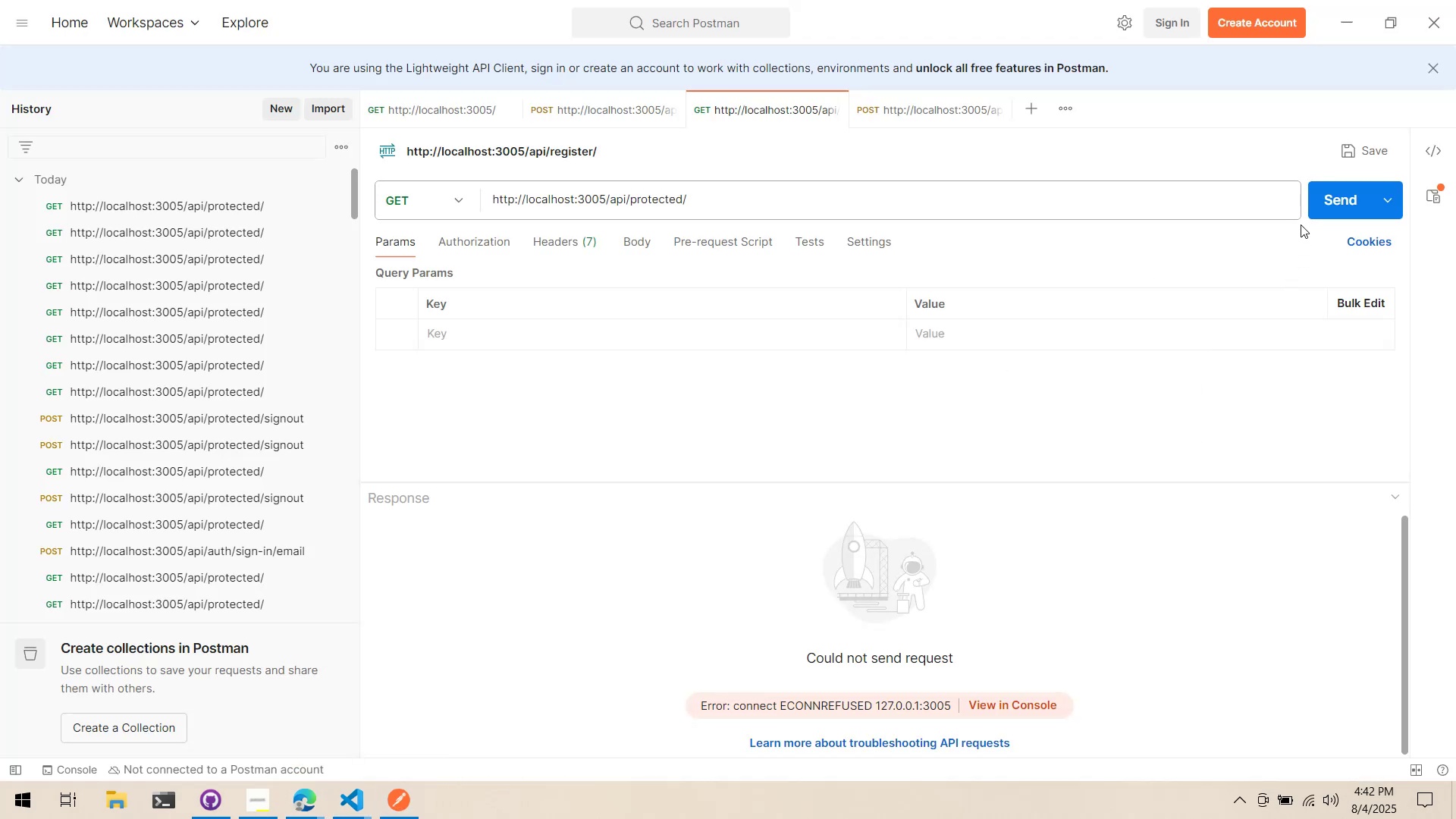 
left_click([1308, 196])
 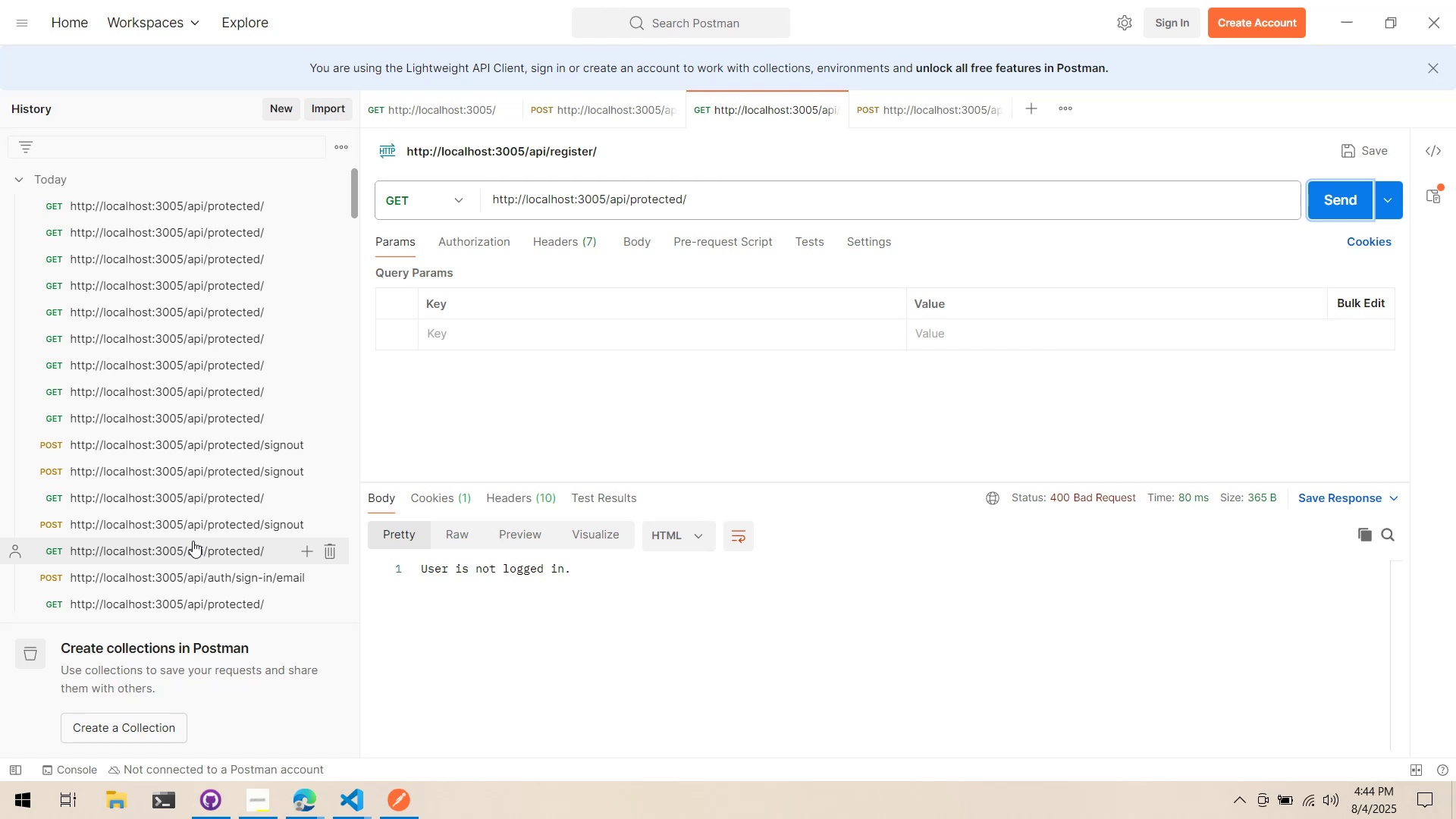 
wait(153.38)
 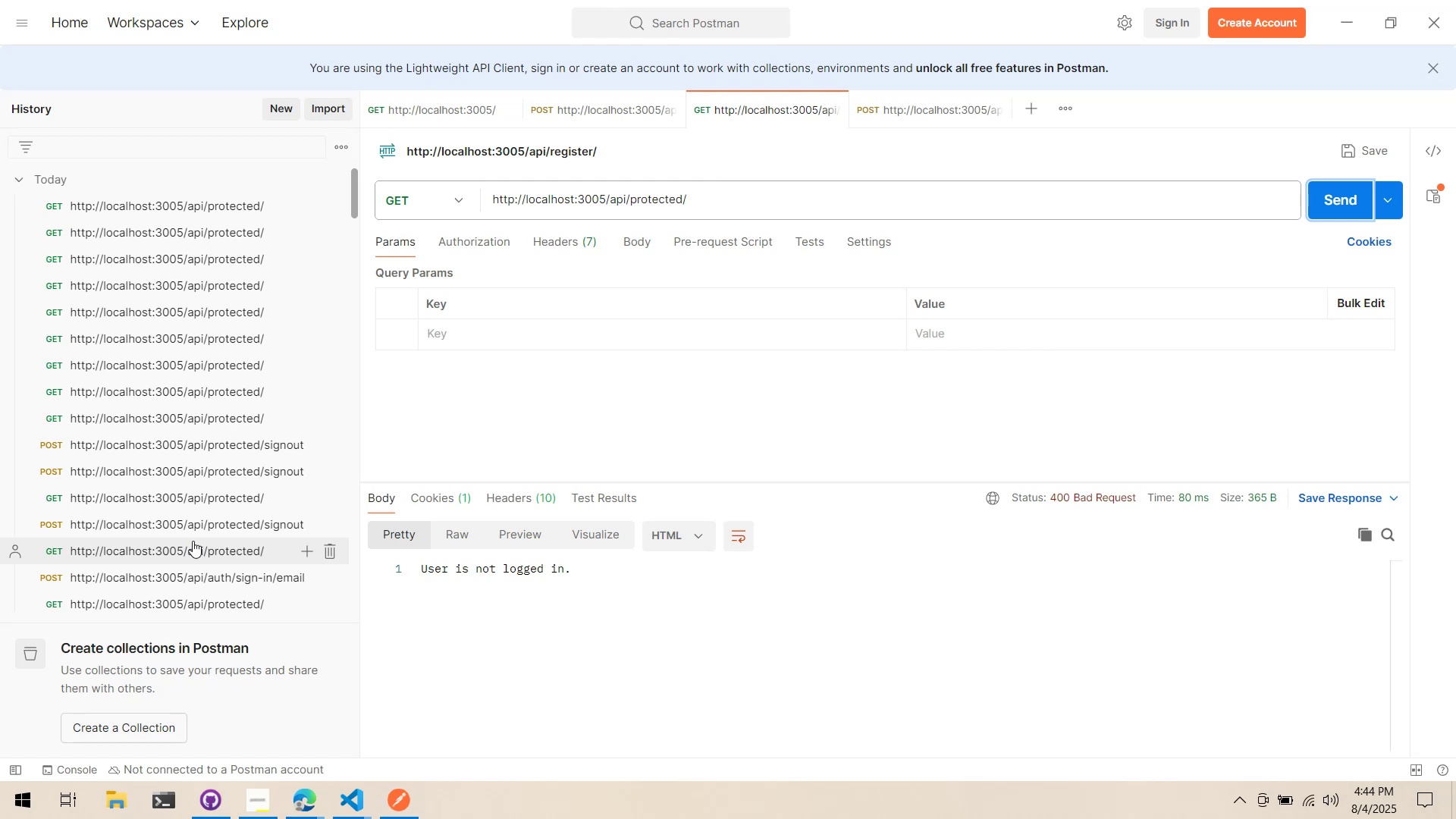 
key(Alt+AltLeft)
 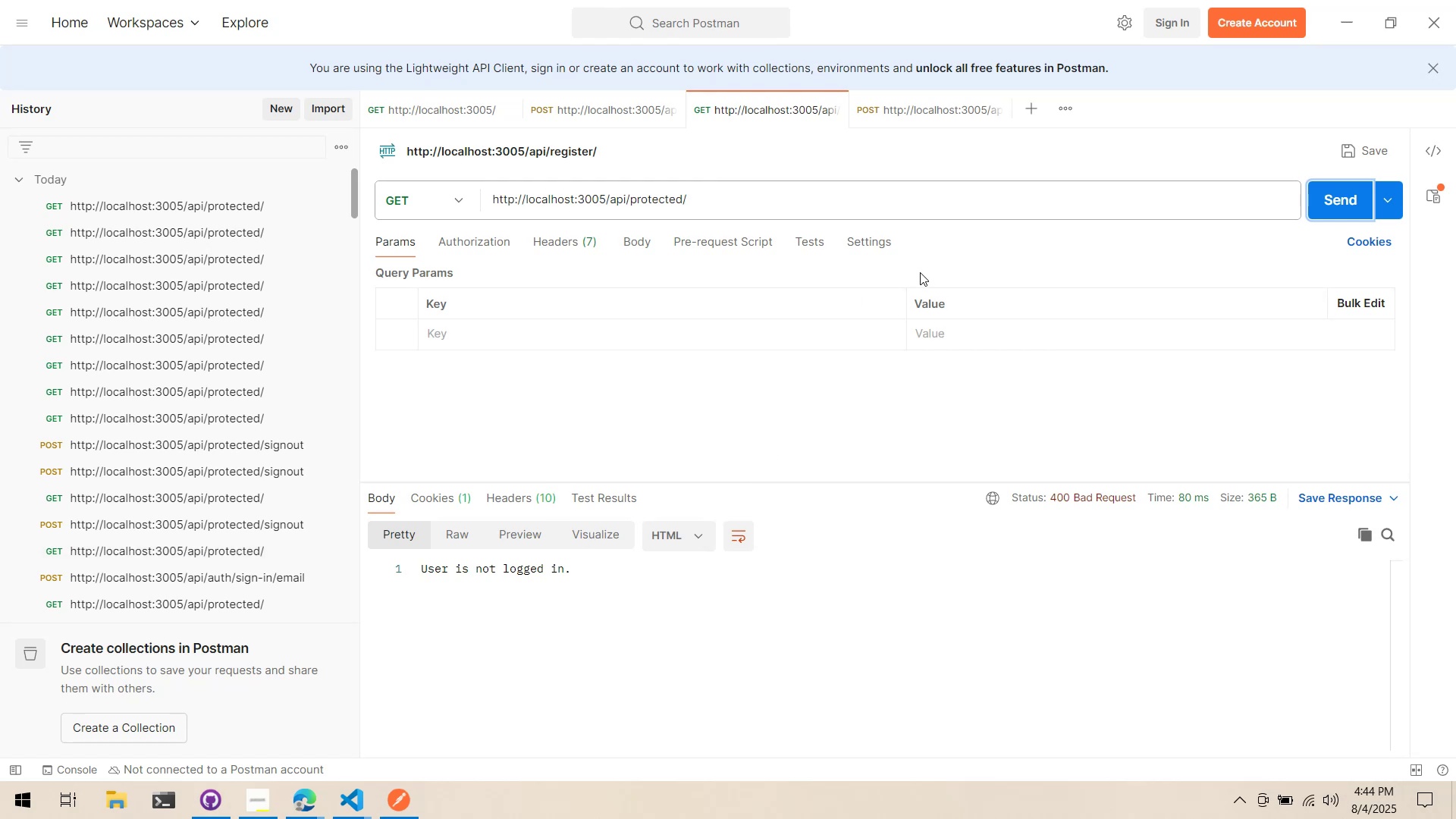 
key(Alt+Tab)
 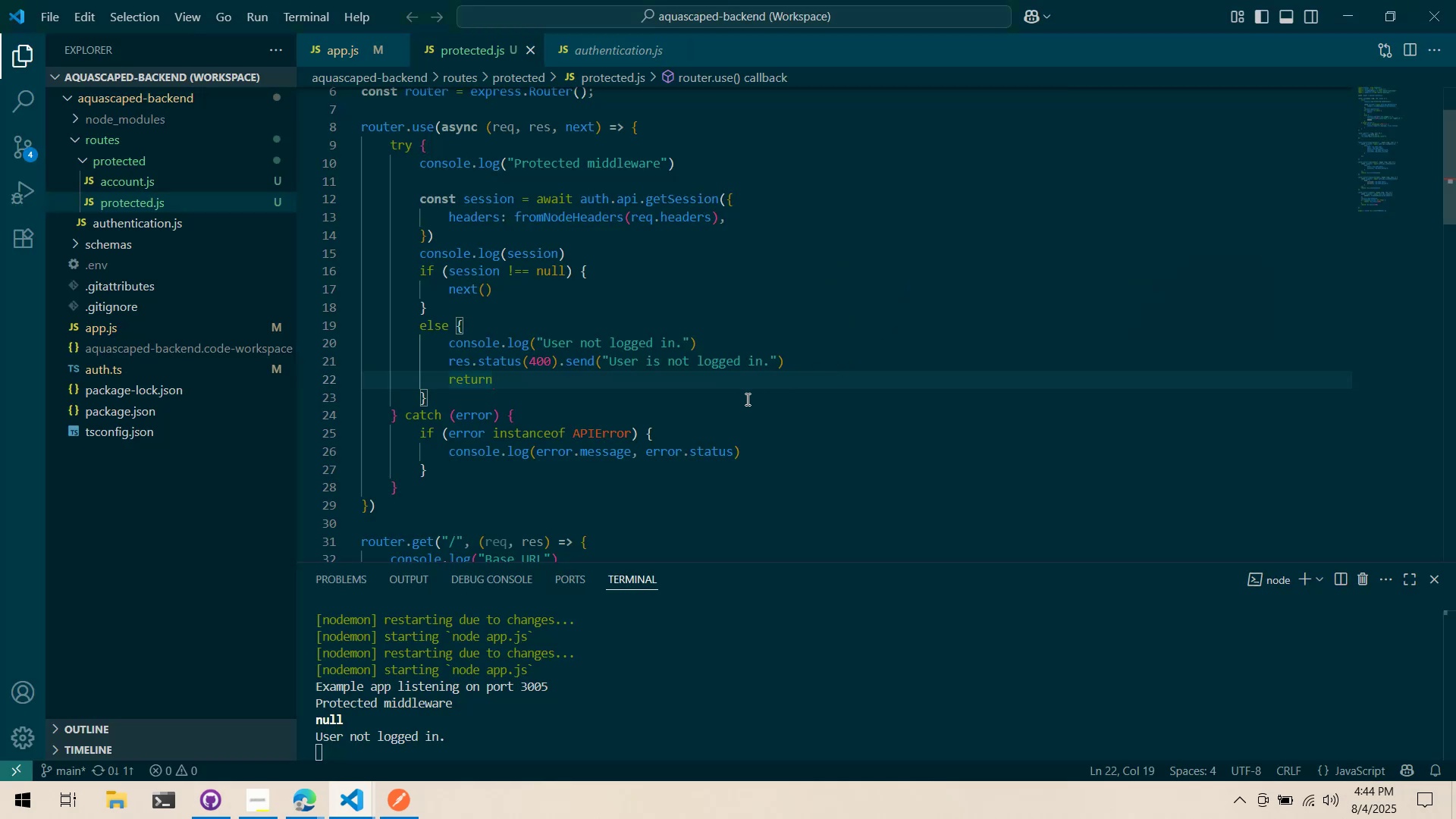 
scroll: coordinate [749, 406], scroll_direction: down, amount: 1.0
 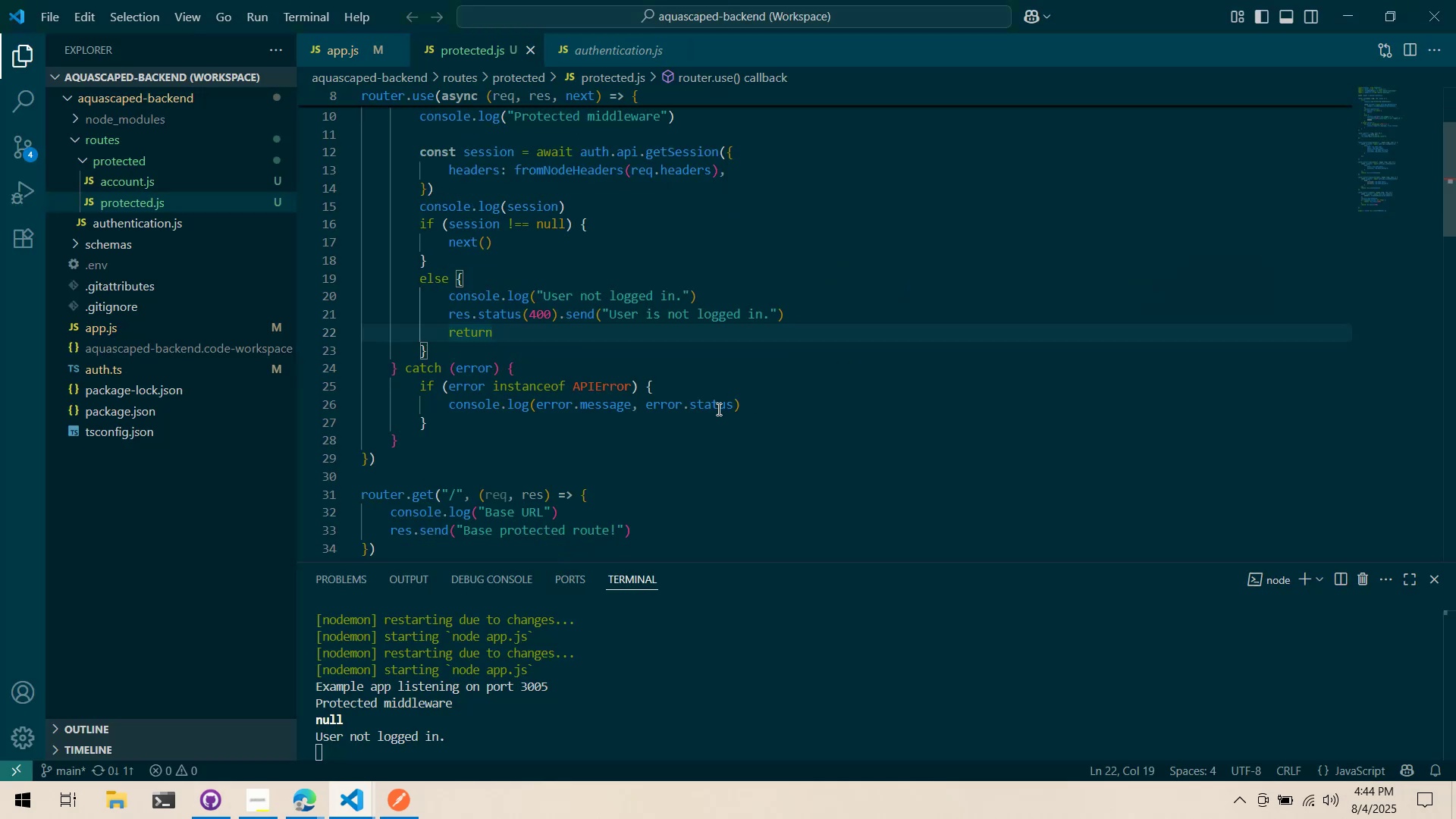 
scroll: coordinate [704, 416], scroll_direction: up, amount: 3.0
 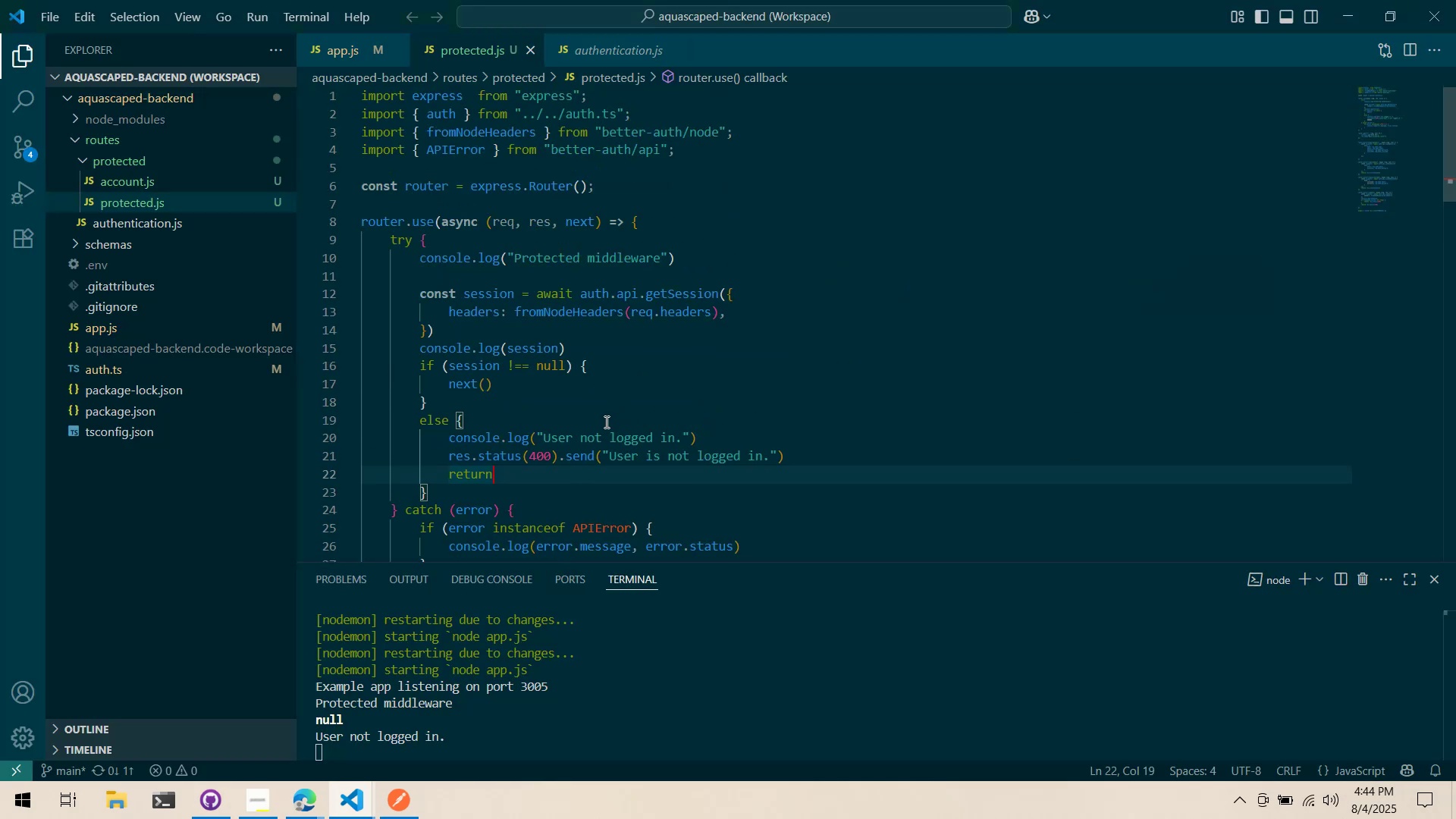 
scroll: coordinate [605, 425], scroll_direction: down, amount: 10.0
 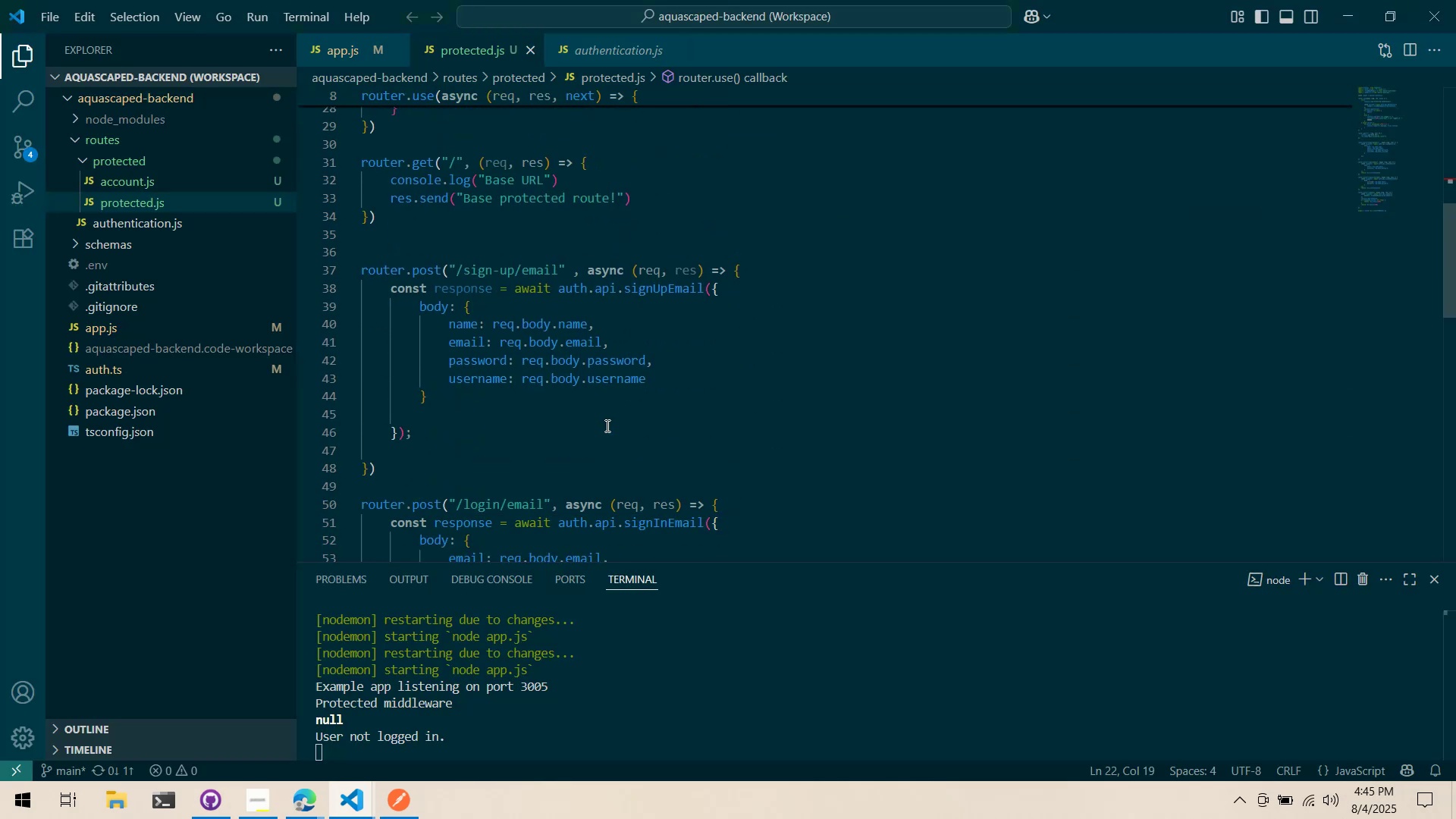 
scroll: coordinate [538, 516], scroll_direction: up, amount: 7.0
 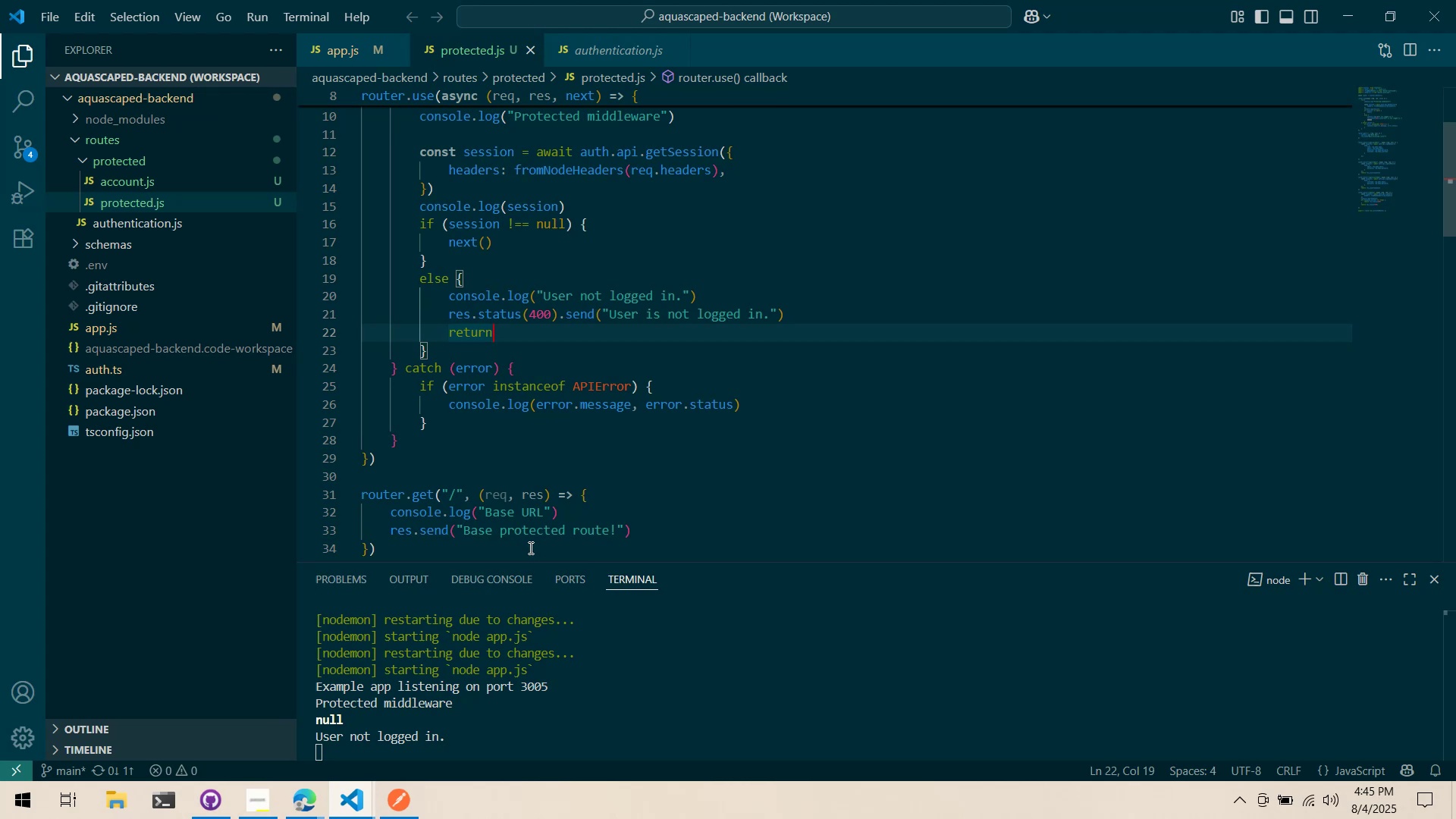 
scroll: coordinate [585, 457], scroll_direction: down, amount: 13.0
 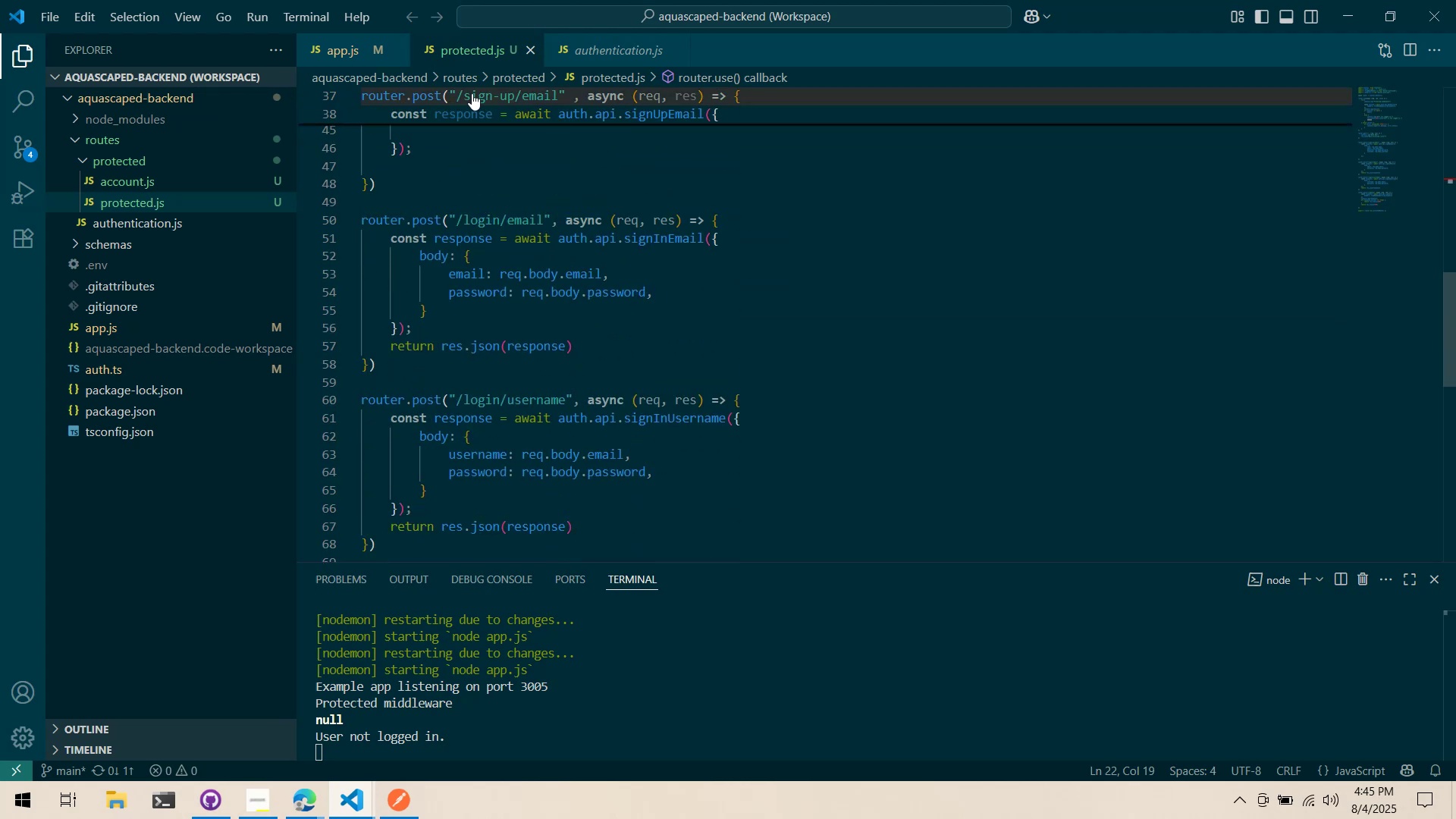 
left_click([350, 48])
 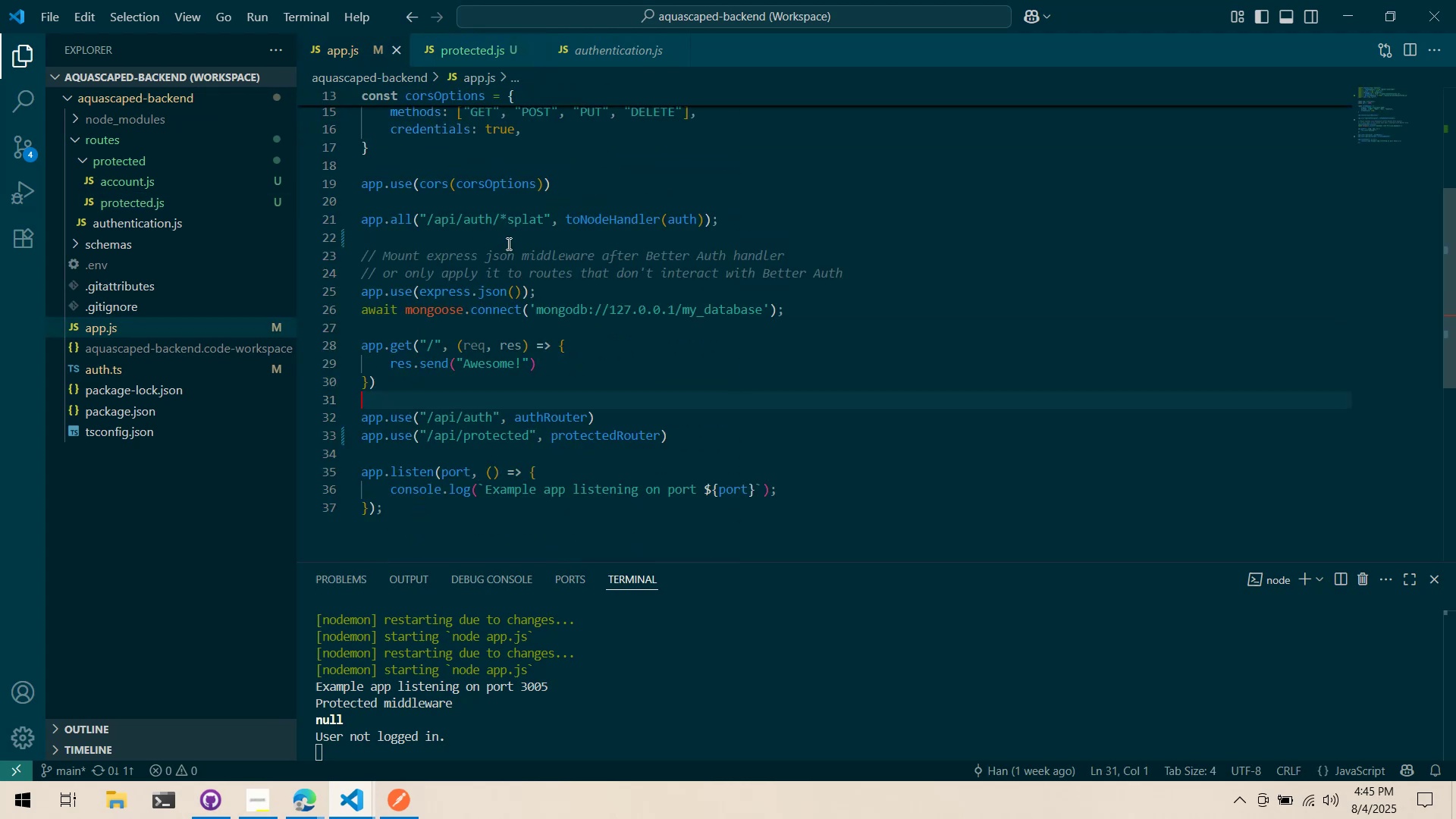 
left_click([446, 55])
 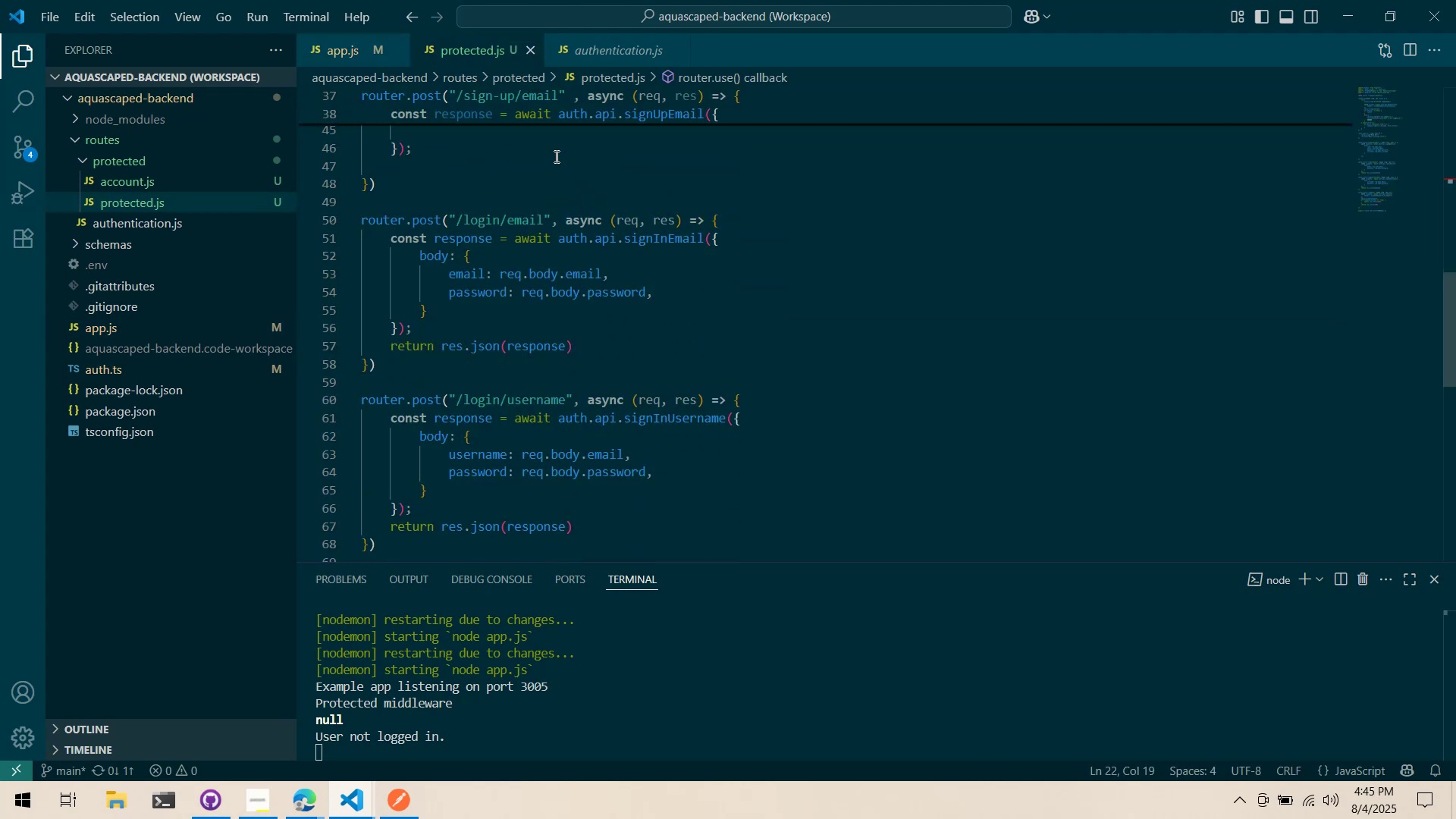 
scroll: coordinate [519, 271], scroll_direction: up, amount: 3.0
 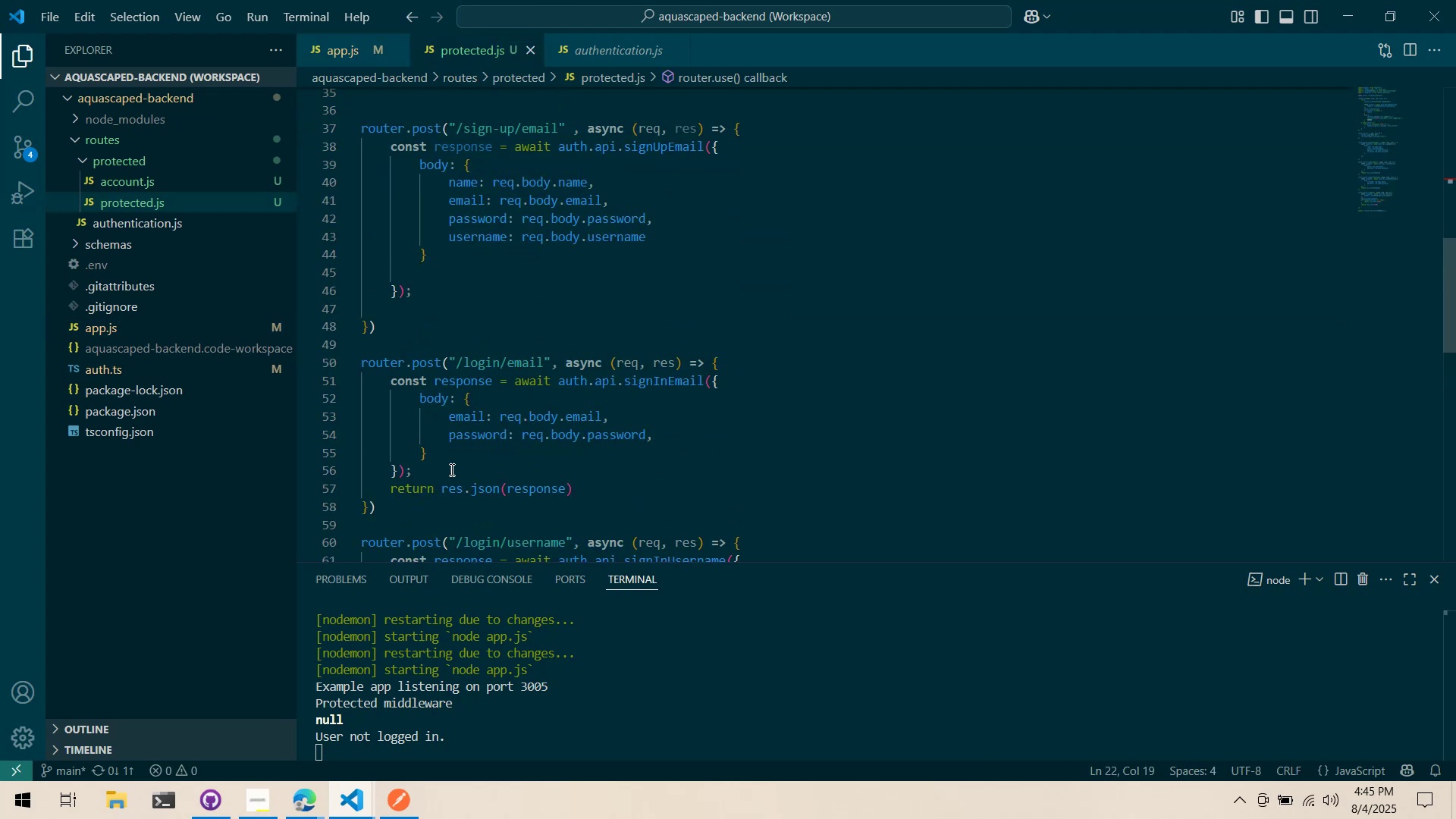 
mouse_move([482, 485])
 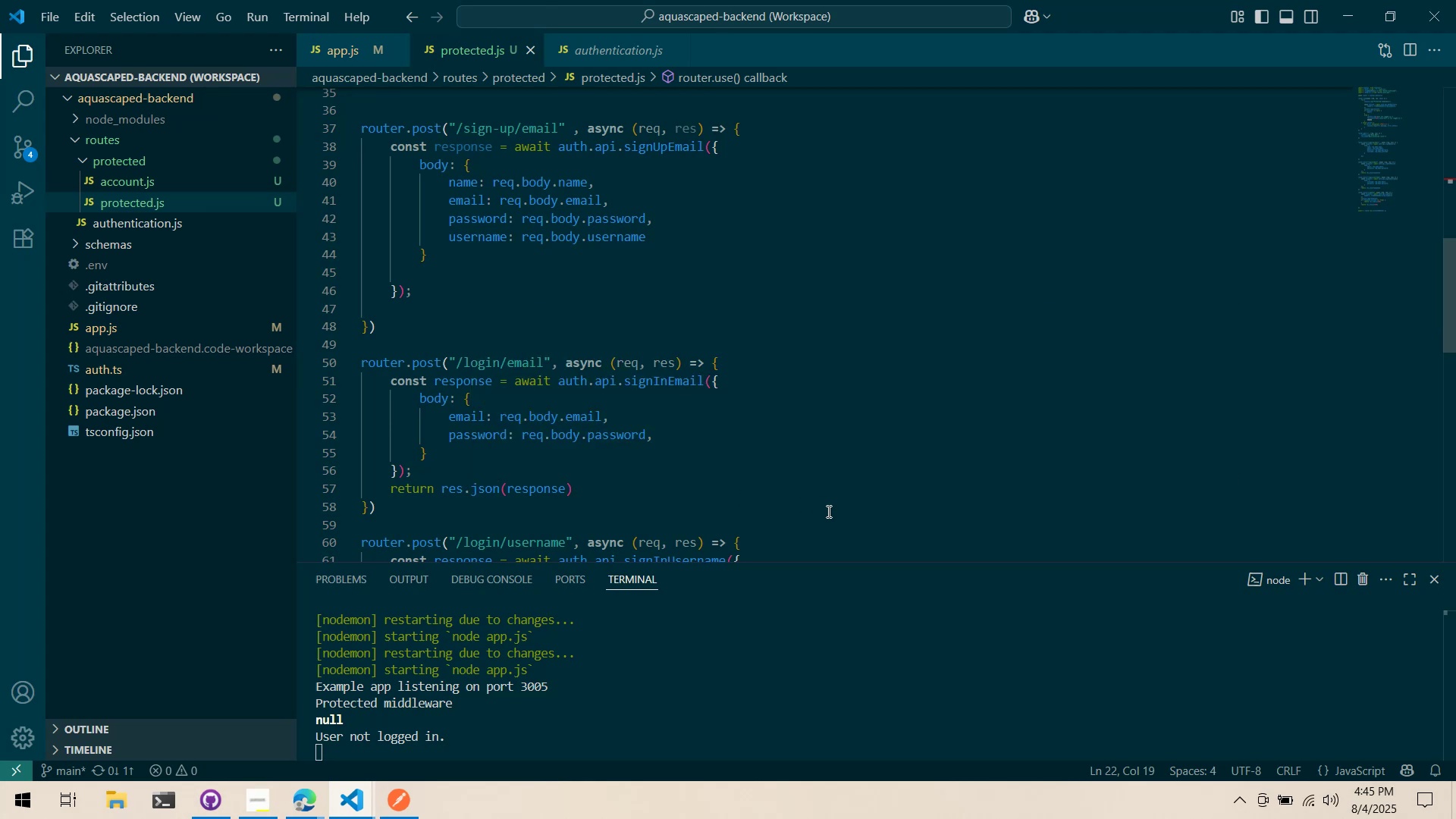 
scroll: coordinate [821, 508], scroll_direction: up, amount: 9.0
 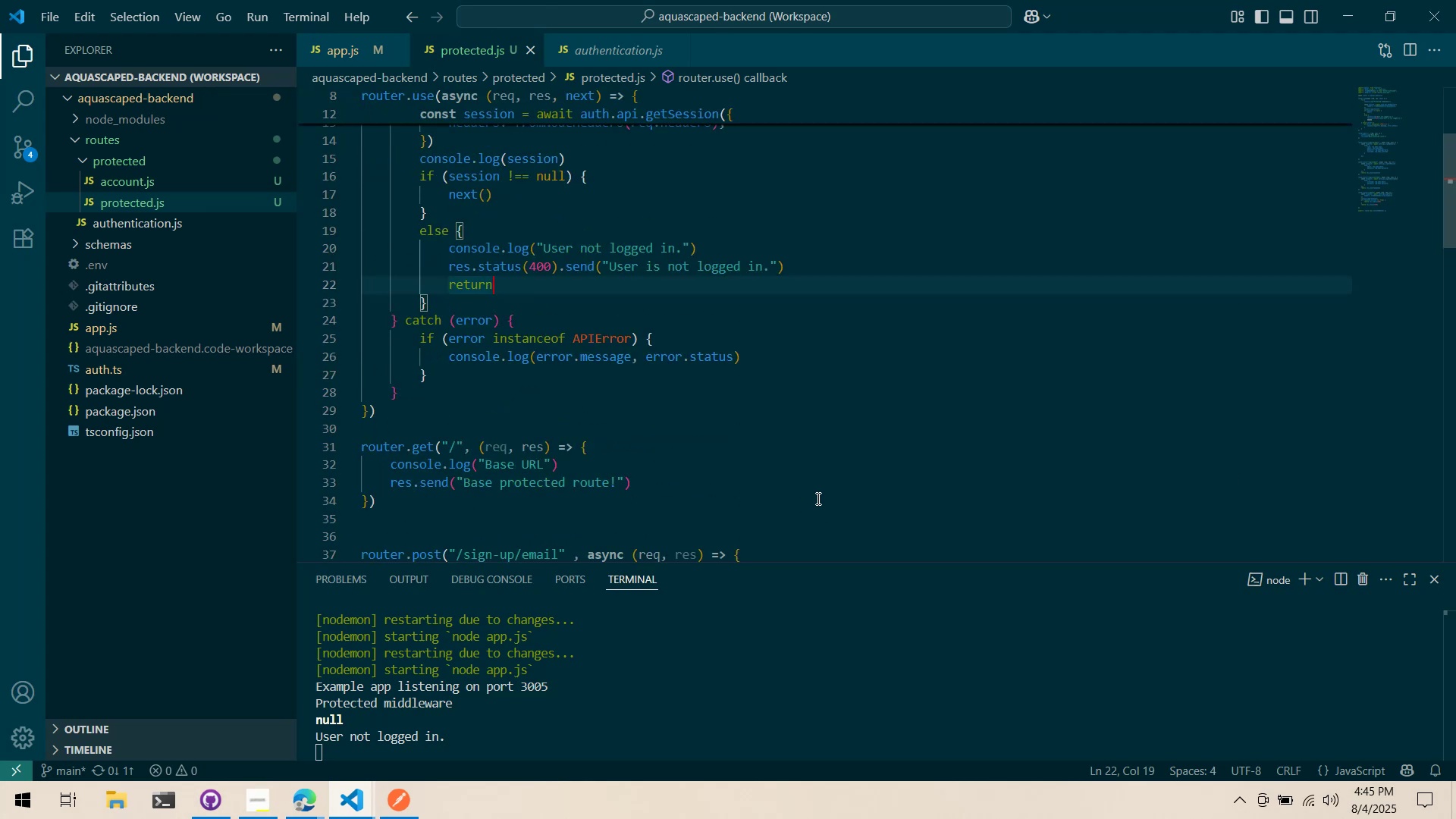 
scroll: coordinate [652, 489], scroll_direction: down, amount: 8.0
 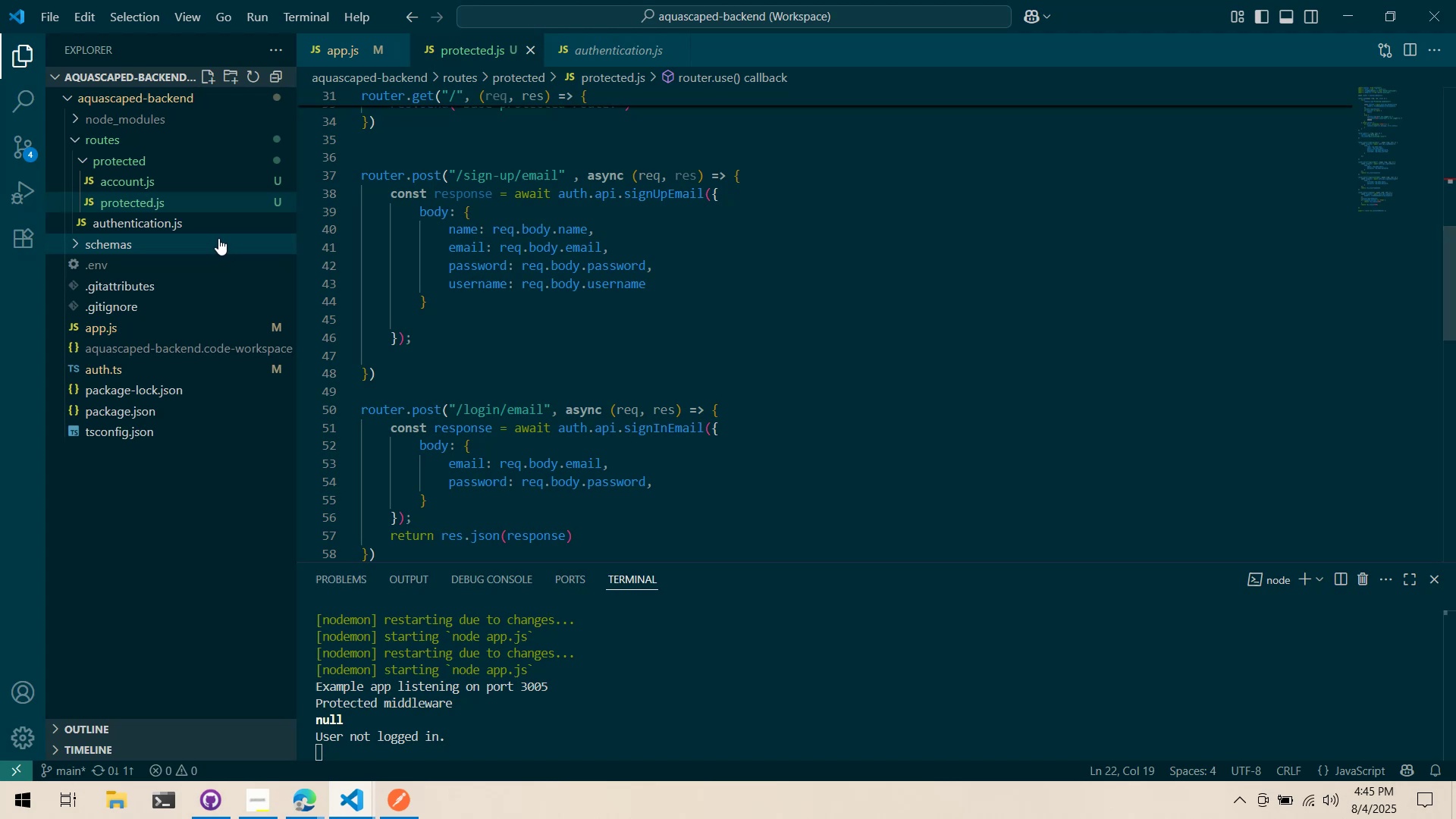 
left_click([212, 190])
 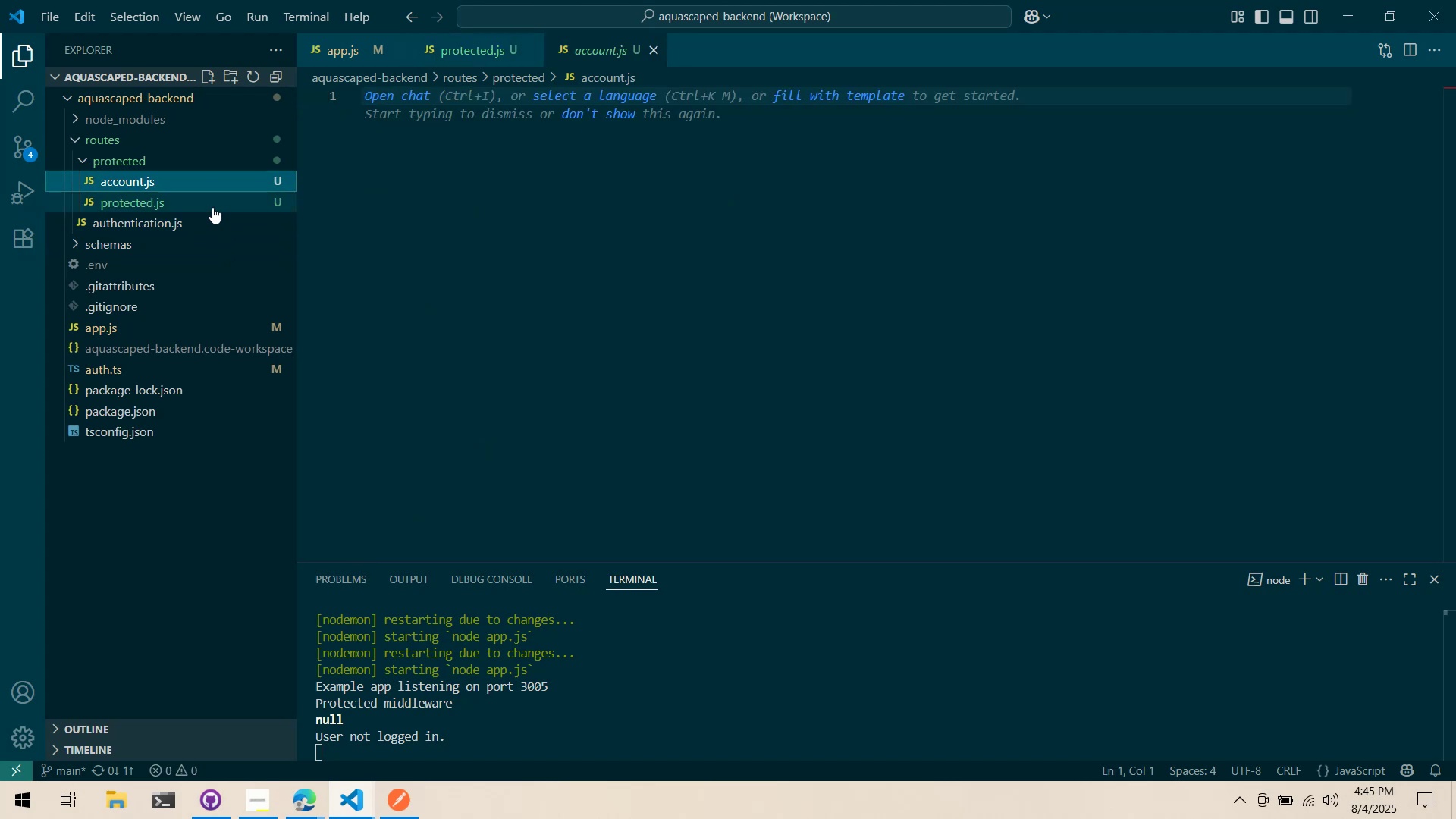 
left_click([212, 207])
 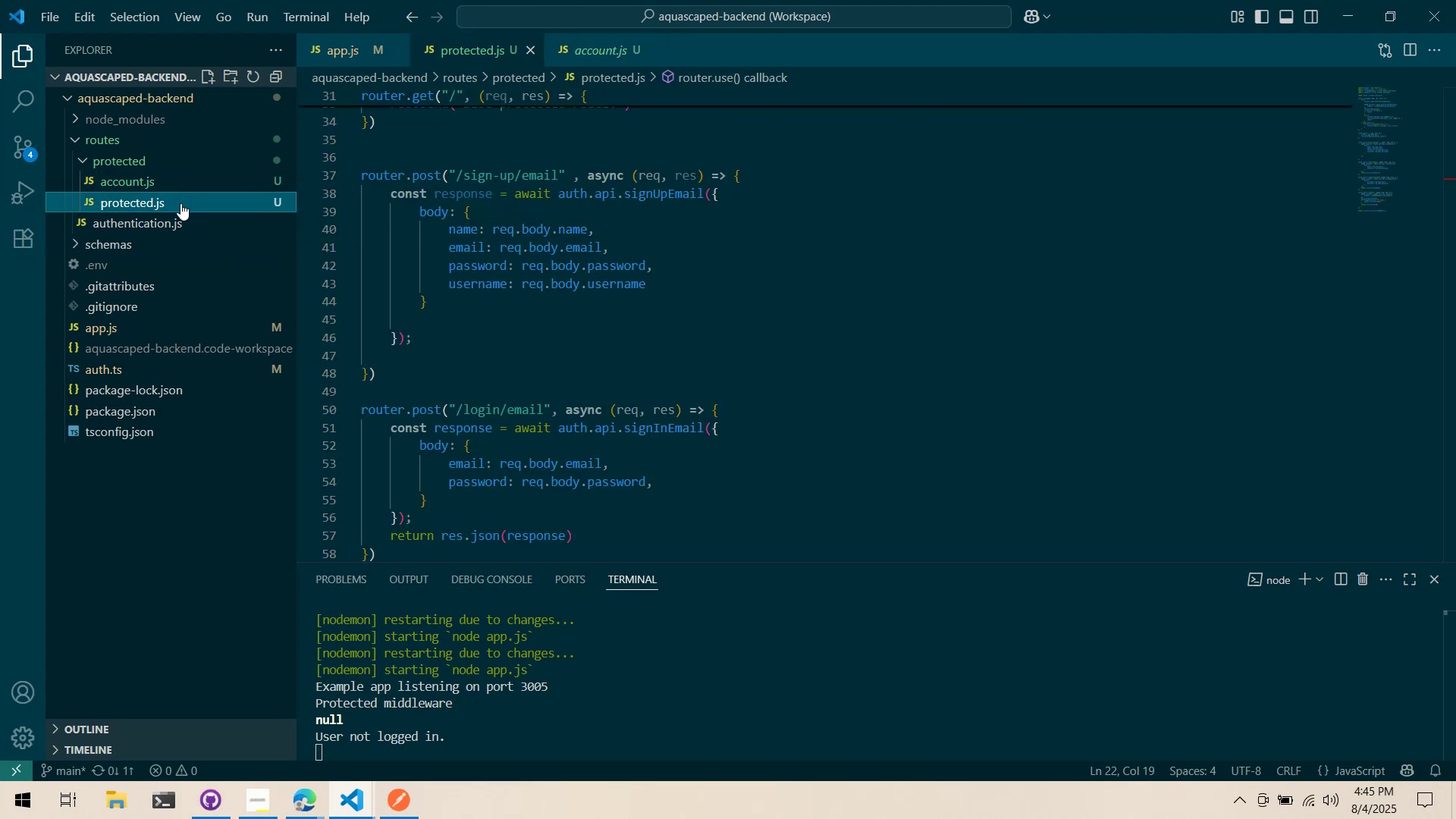 
wait(6.75)
 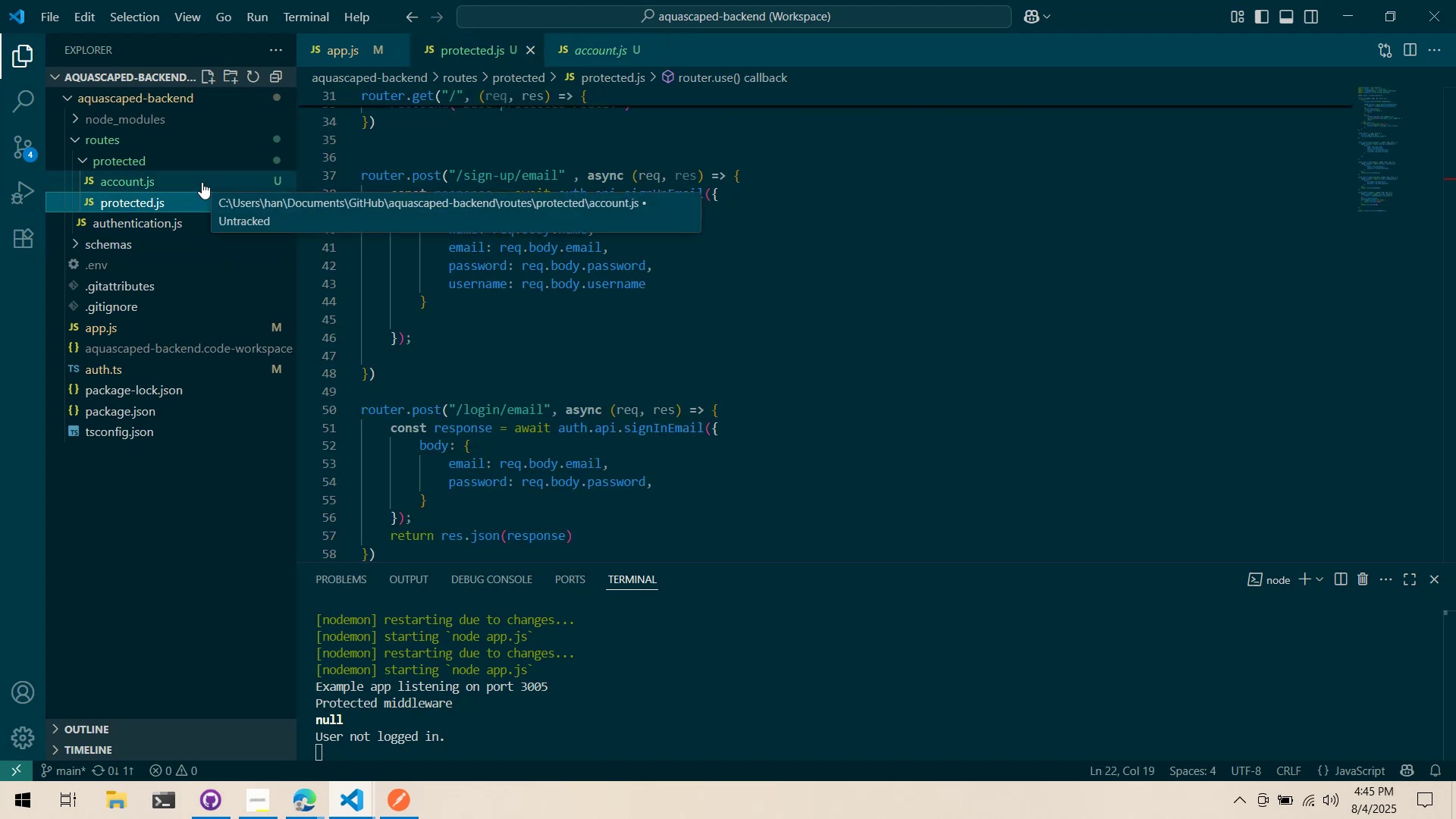 
scroll: coordinate [492, 366], scroll_direction: up, amount: 9.0
 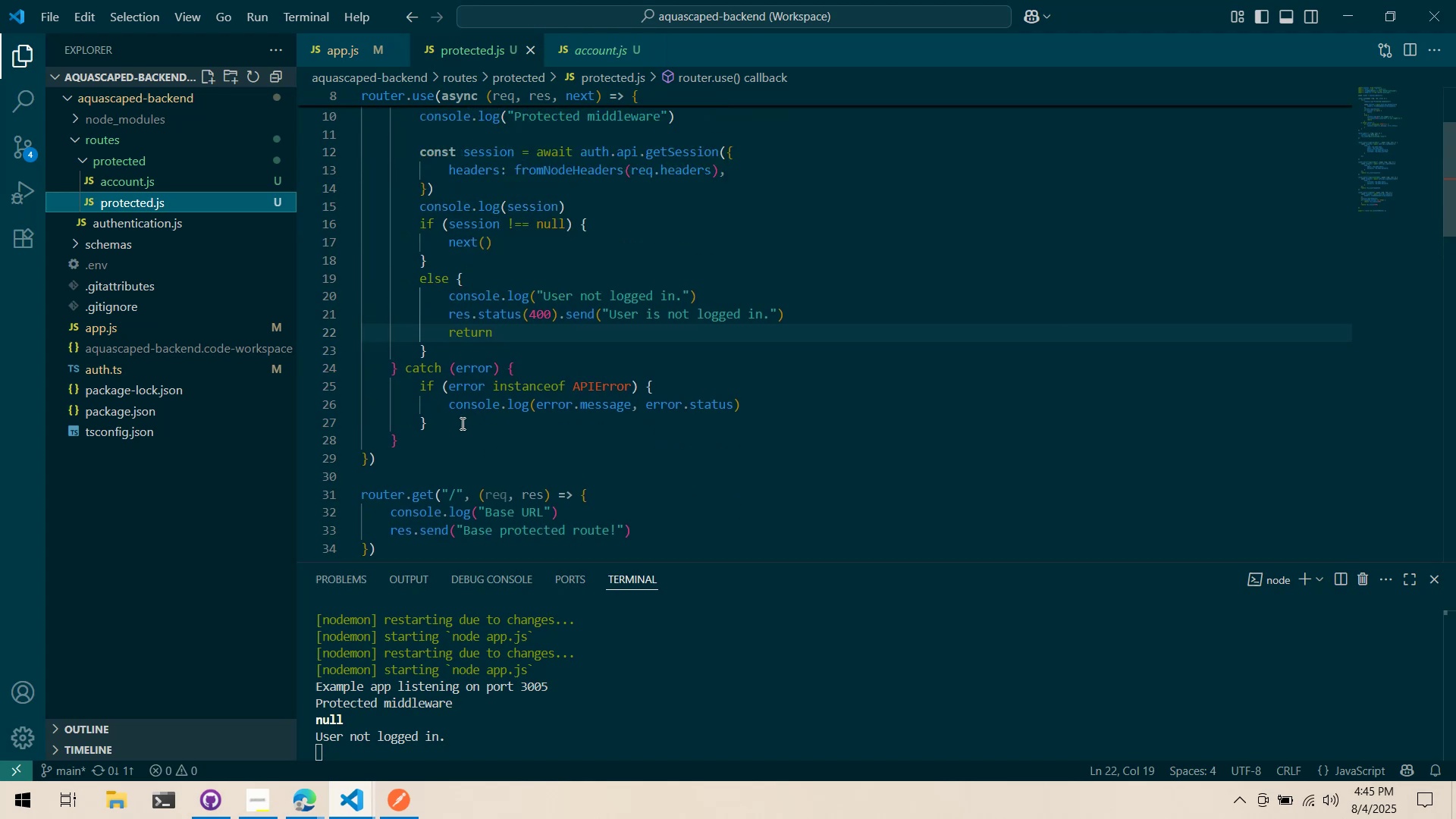 
scroll: coordinate [463, 459], scroll_direction: down, amount: 8.0
 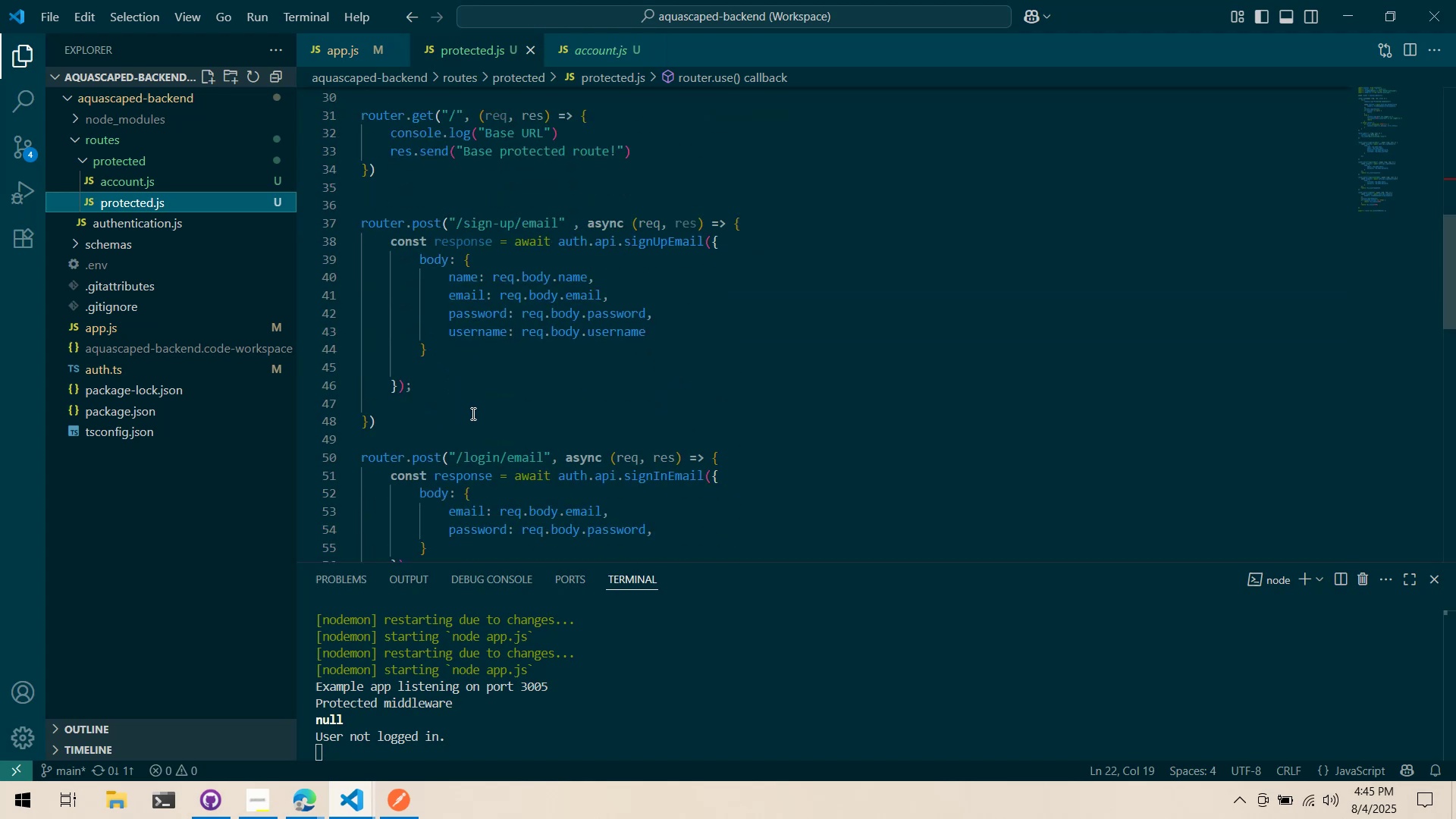 
left_click_drag(start_coordinate=[475, 427], to_coordinate=[315, 211])
 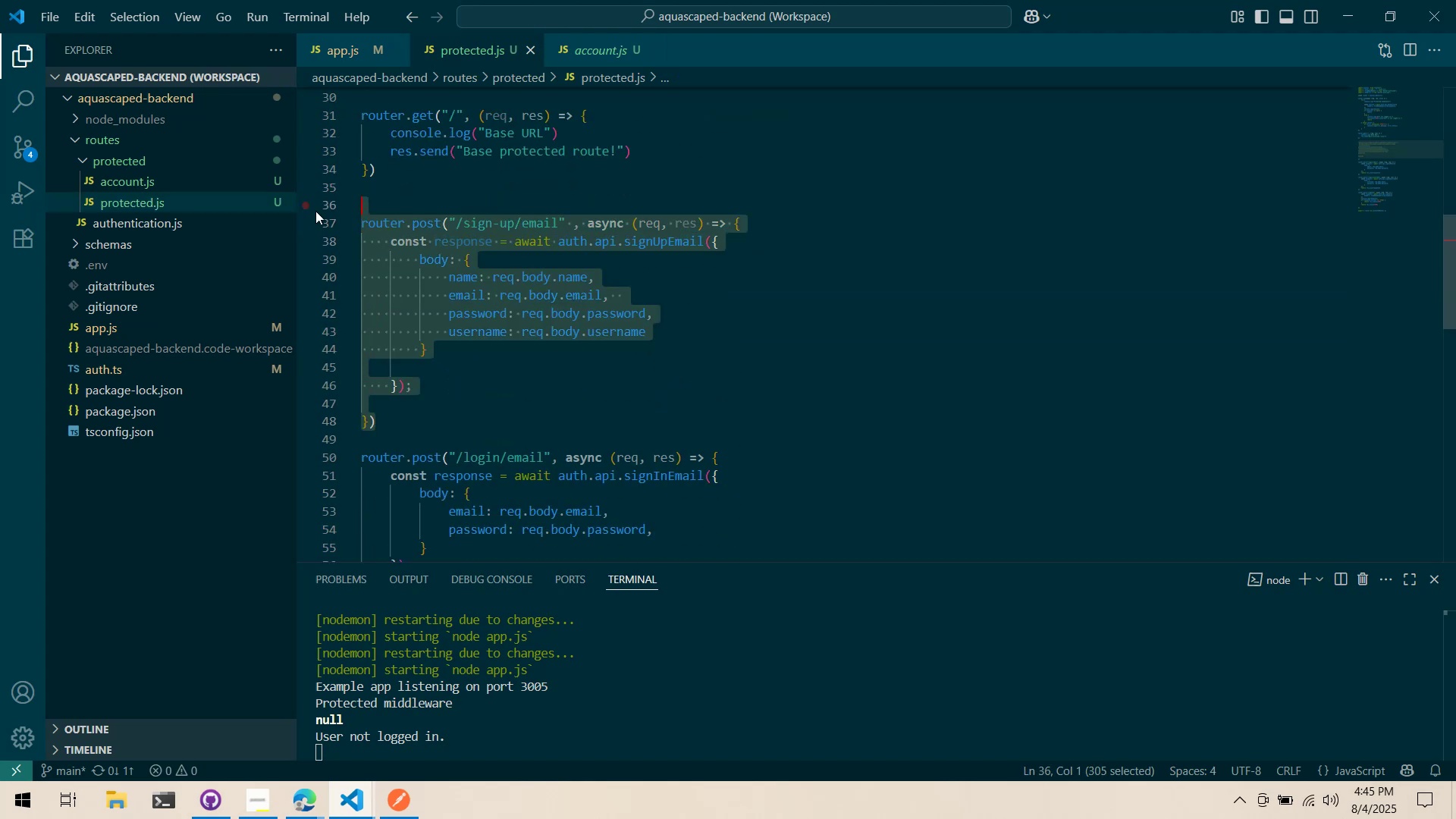 
key(Control+X)
 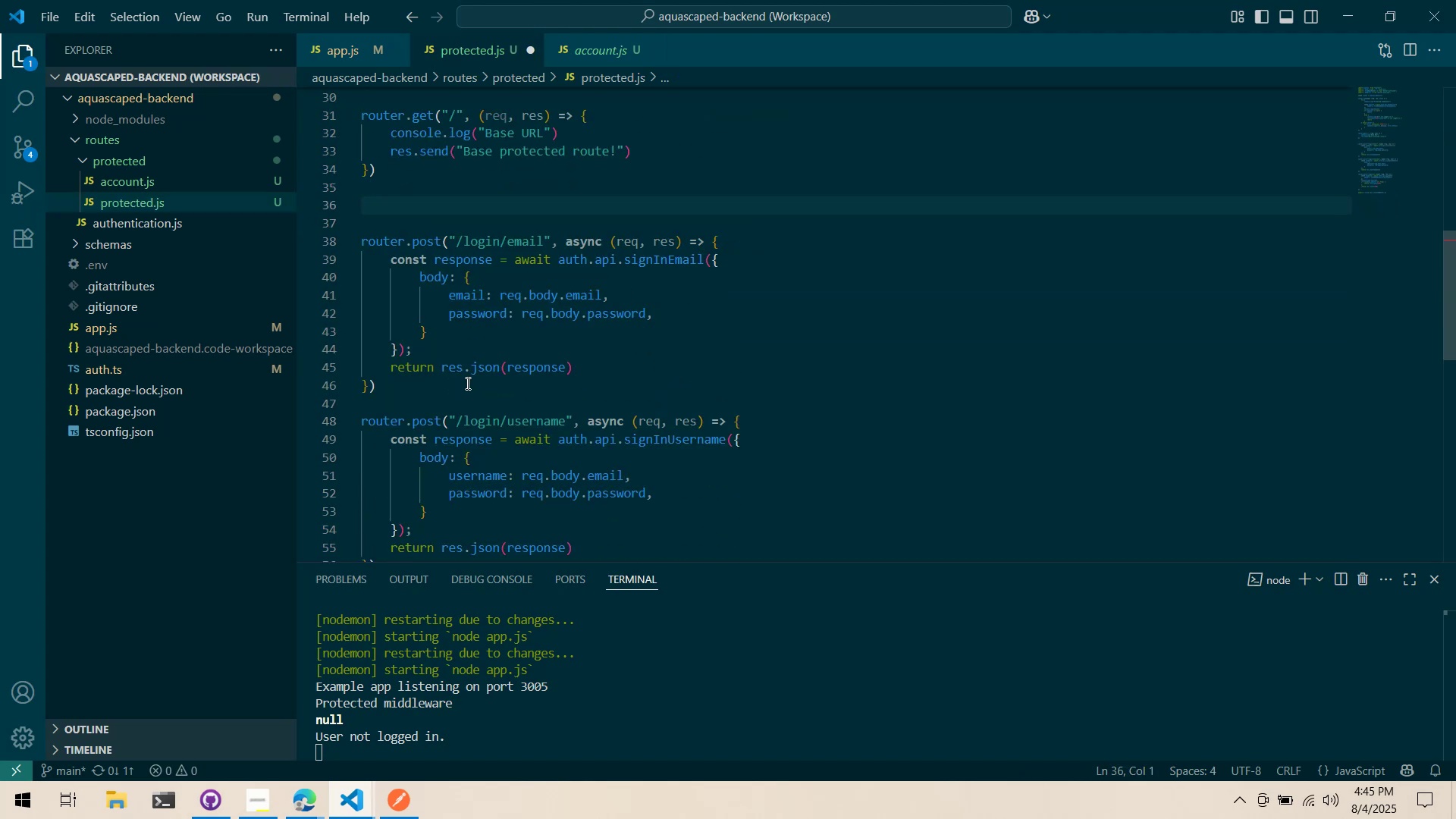 
left_click_drag(start_coordinate=[466, 384], to_coordinate=[332, 215])
 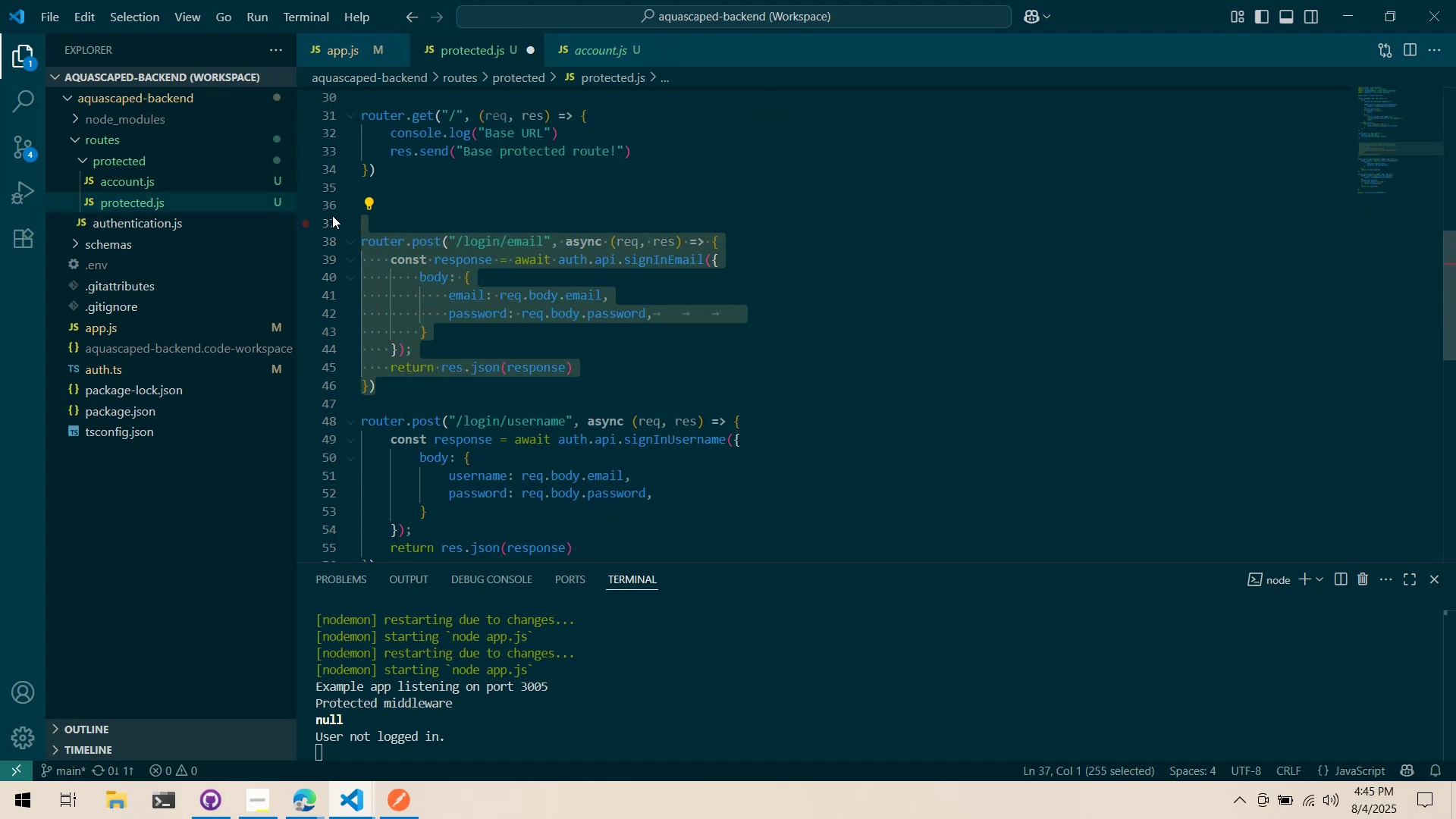 
key(Control+ControlLeft)
 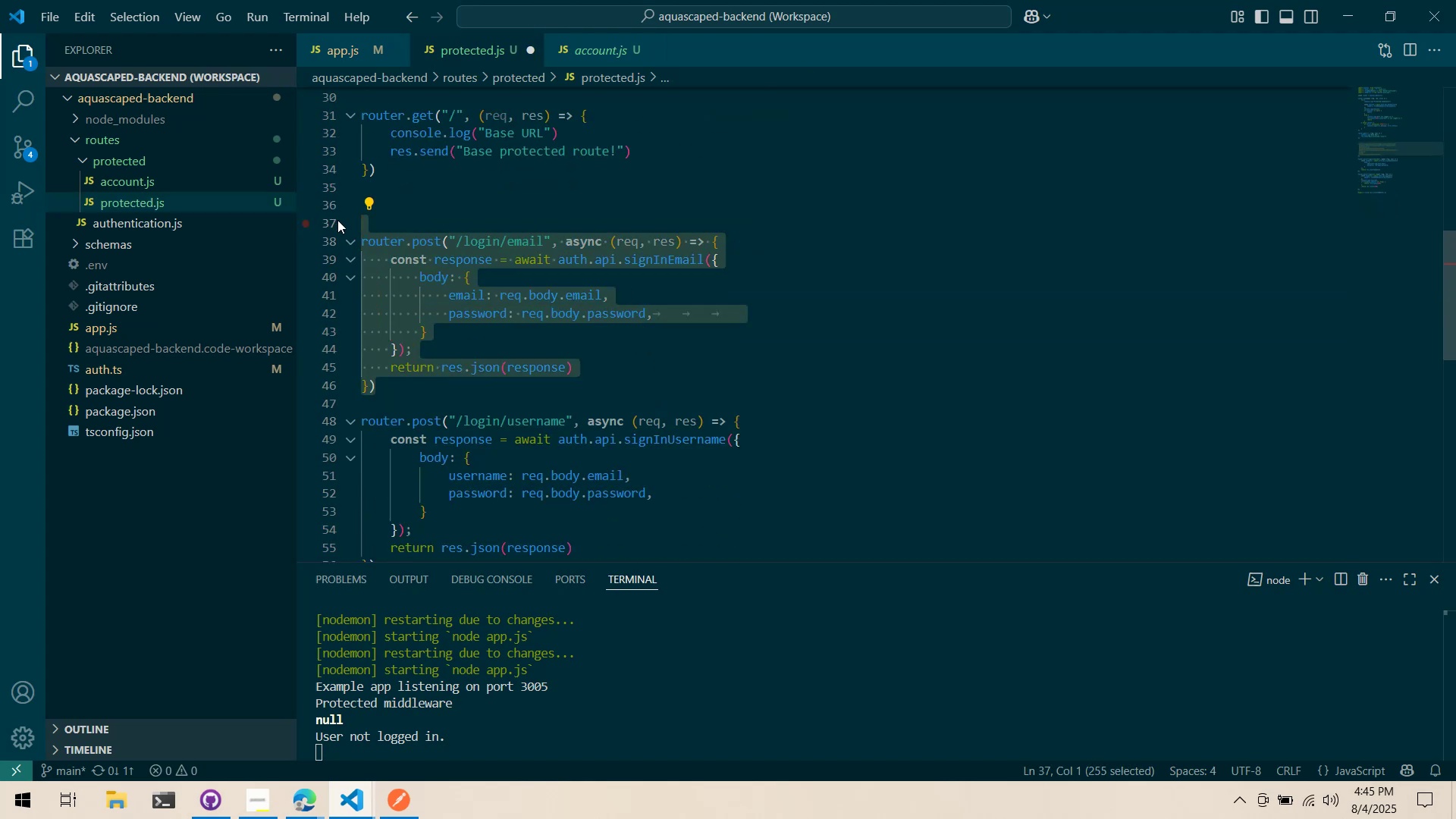 
key(Control+X)
 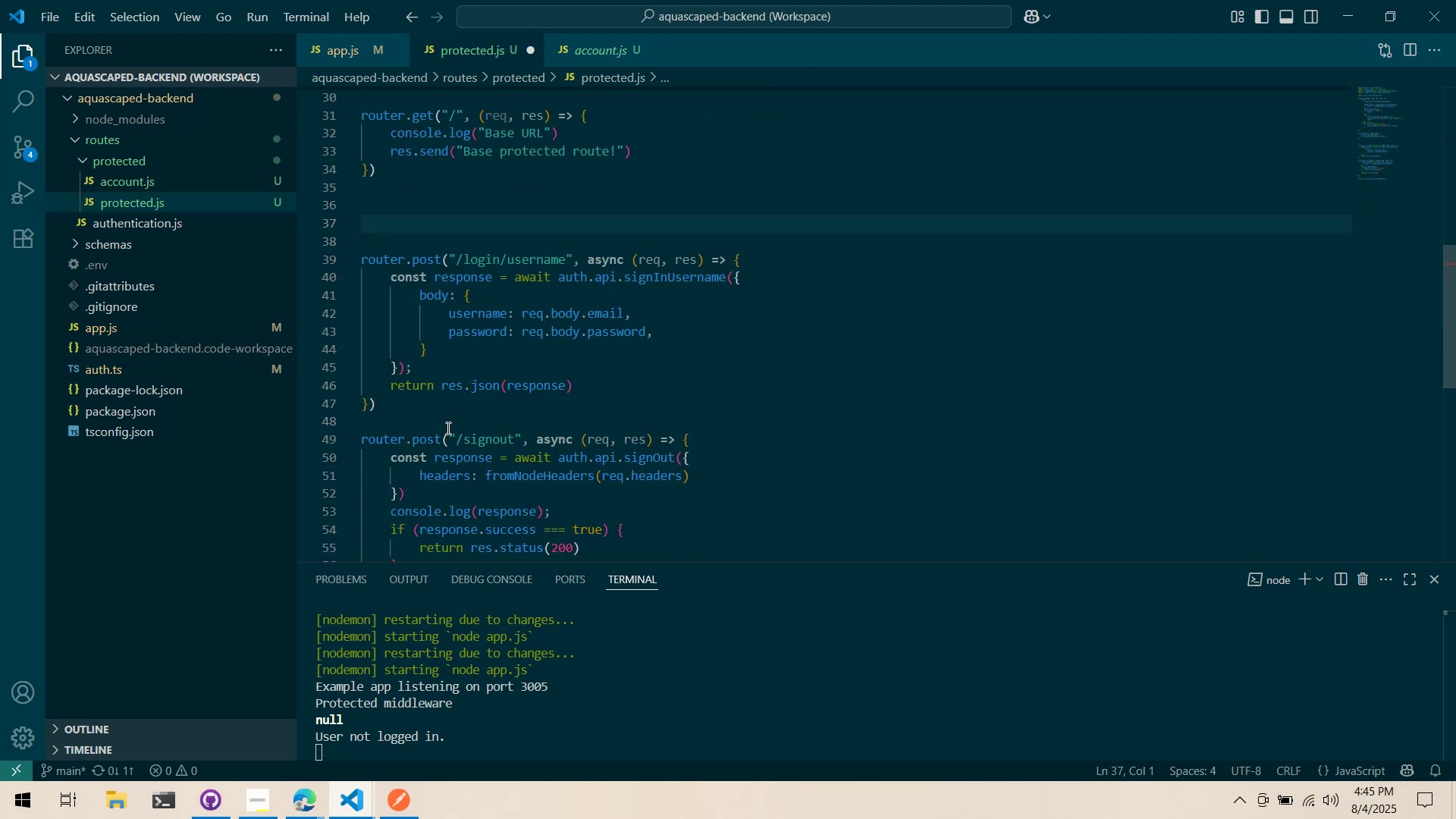 
left_click_drag(start_coordinate=[441, 418], to_coordinate=[341, 206])
 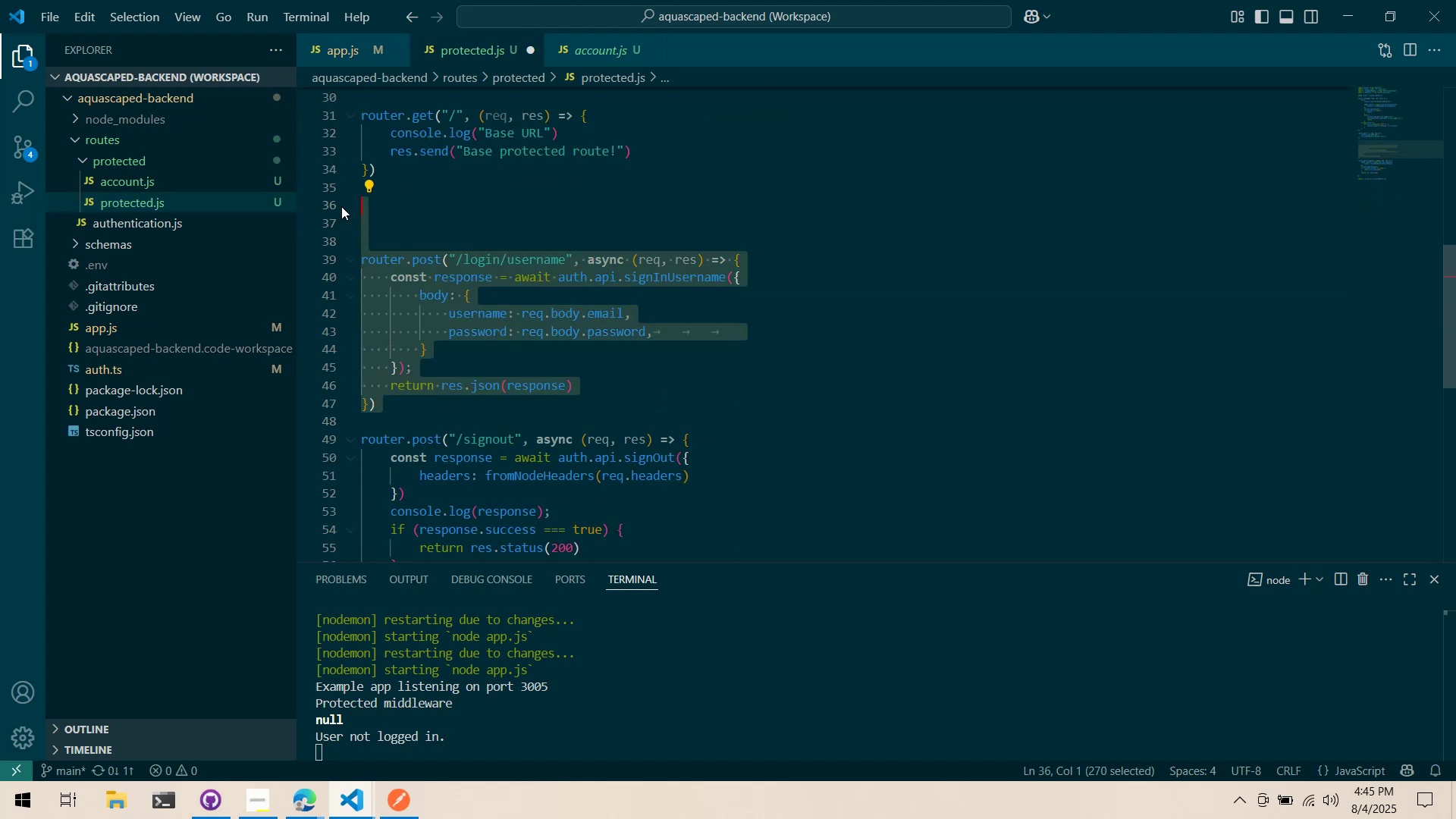 
key(Control+ControlLeft)
 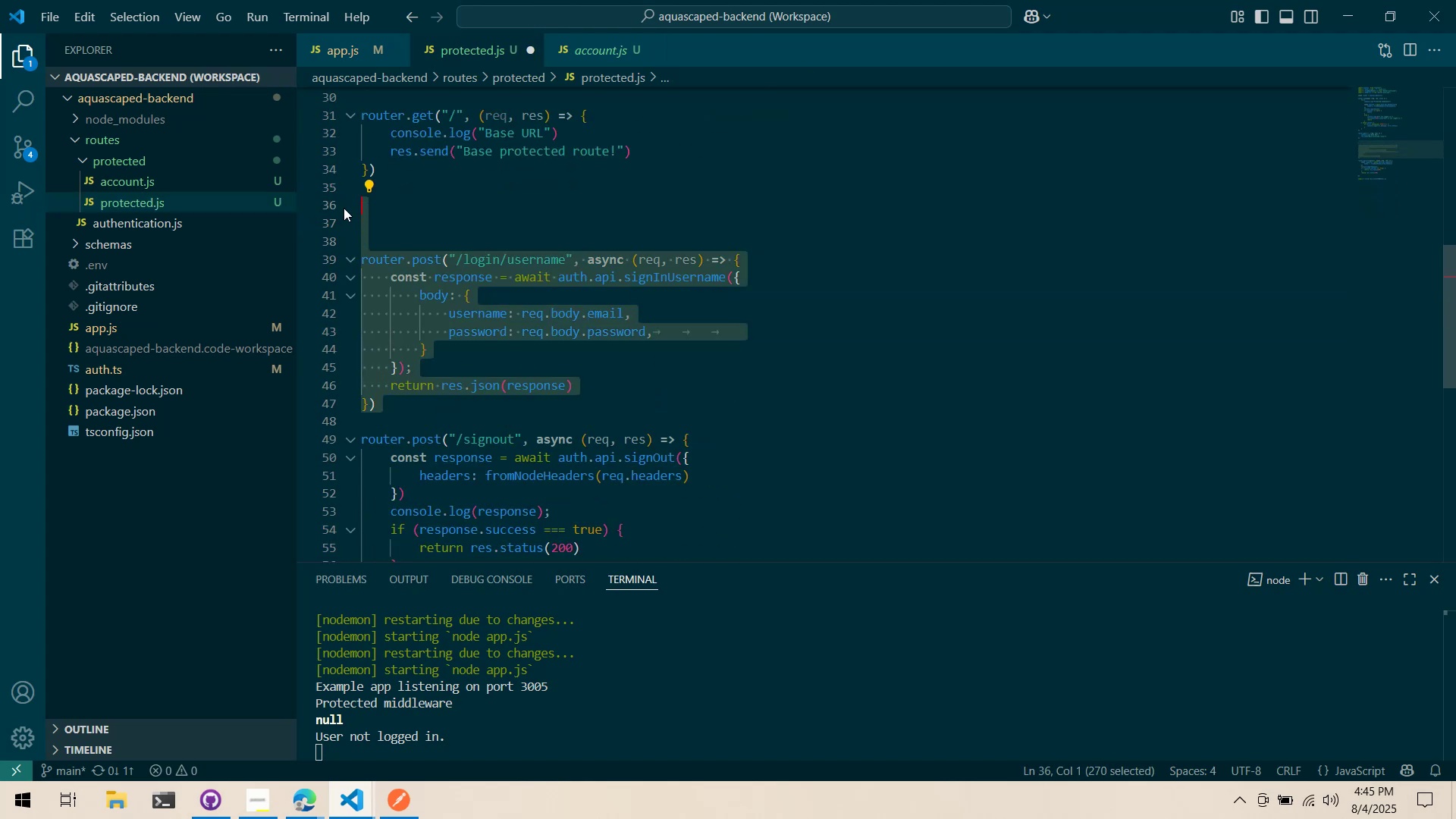 
key(Control+X)
 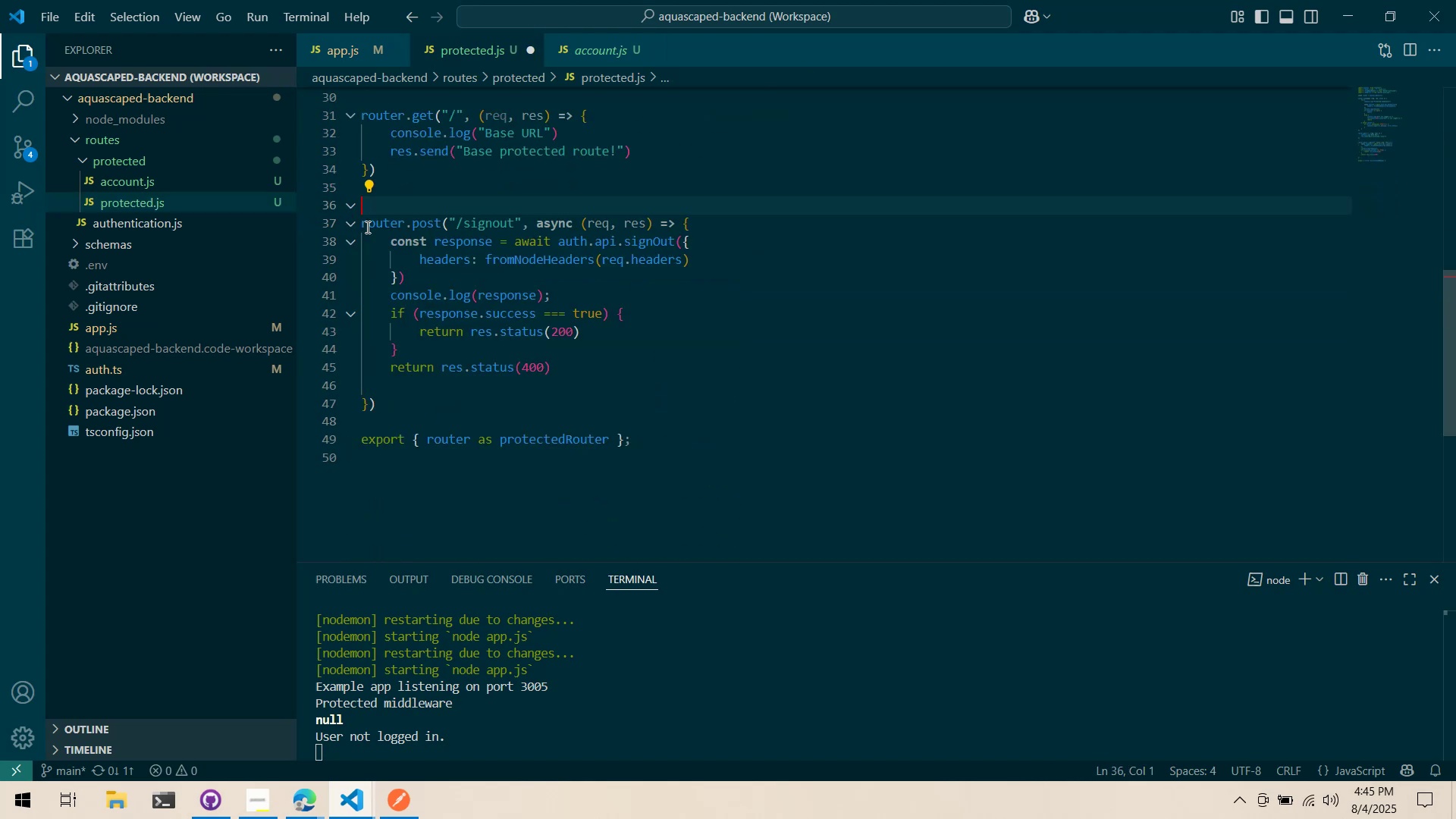 
scroll: coordinate [428, 273], scroll_direction: up, amount: 6.0
 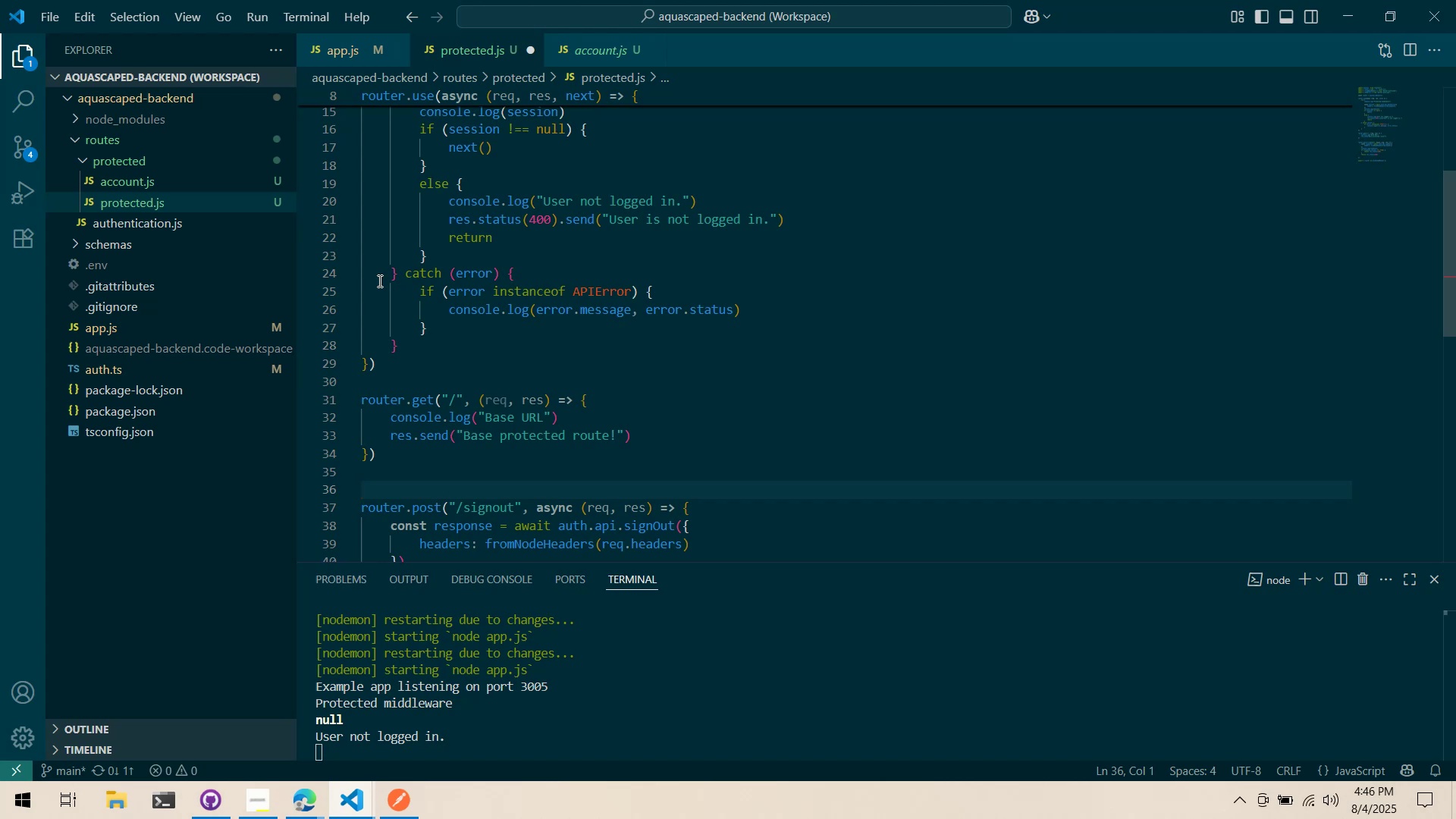 
wait(80.2)
 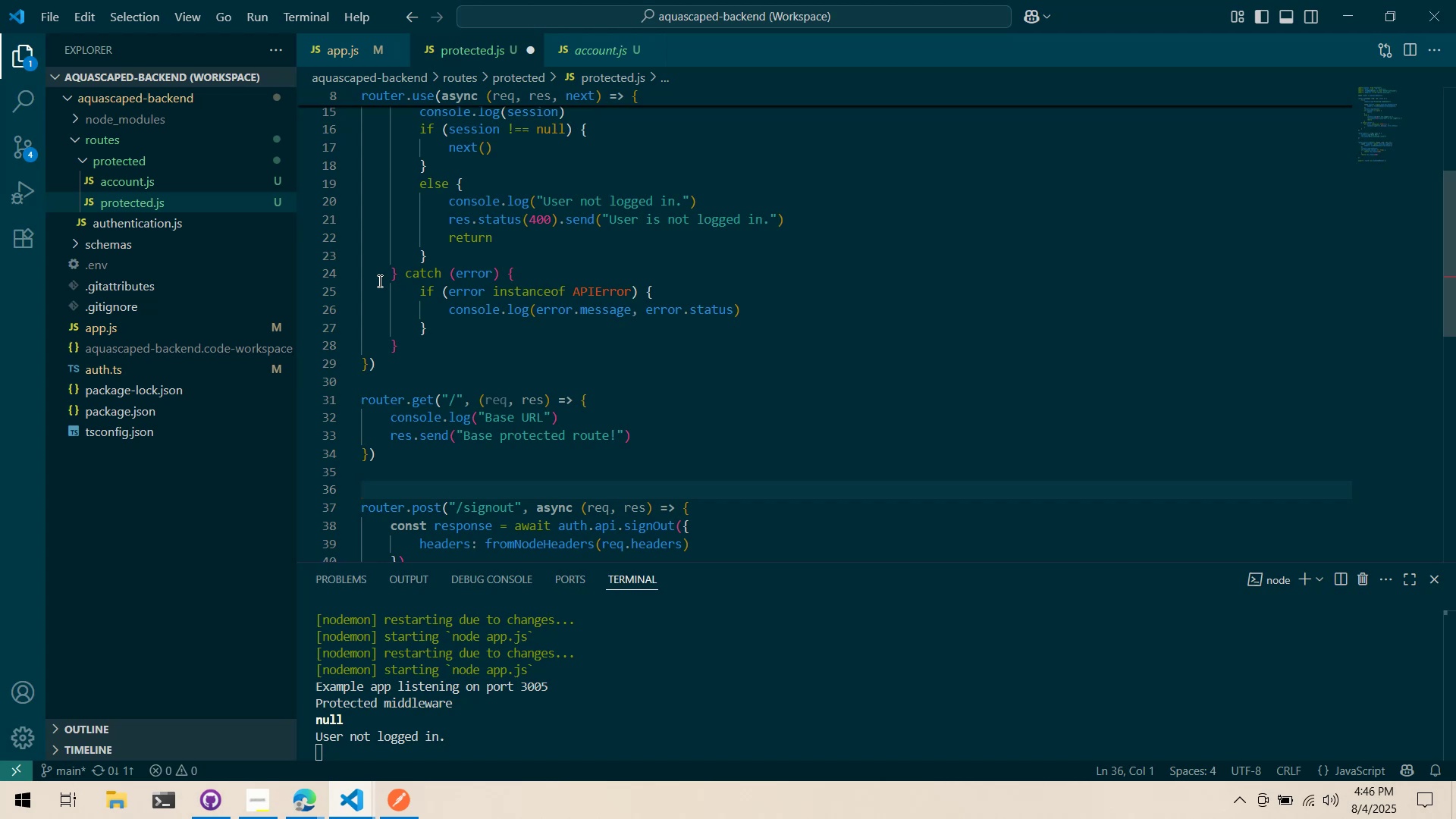 
scroll: coordinate [654, 273], scroll_direction: down, amount: 4.0
 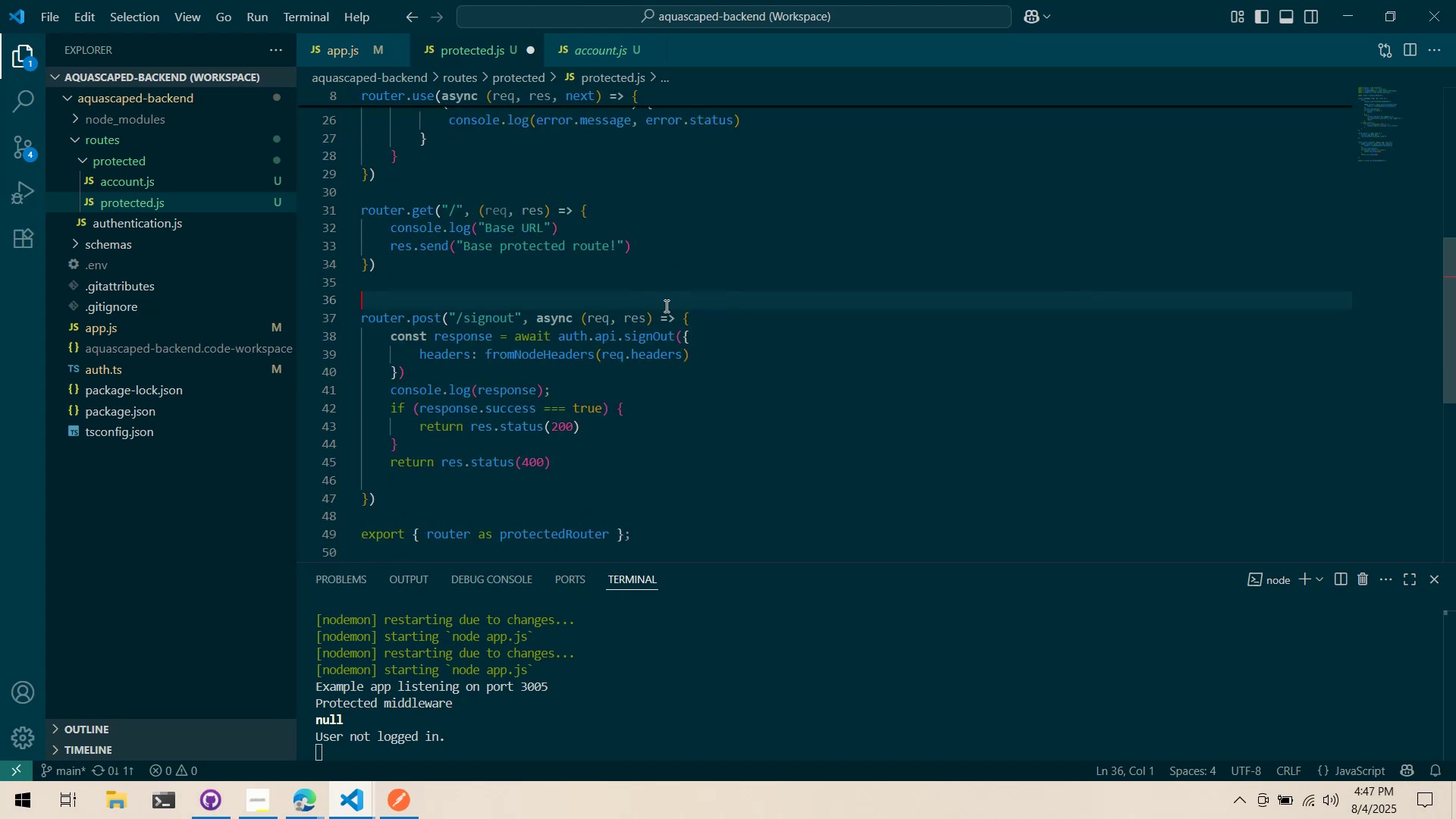 
scroll: coordinate [675, 309], scroll_direction: up, amount: 1.0
 